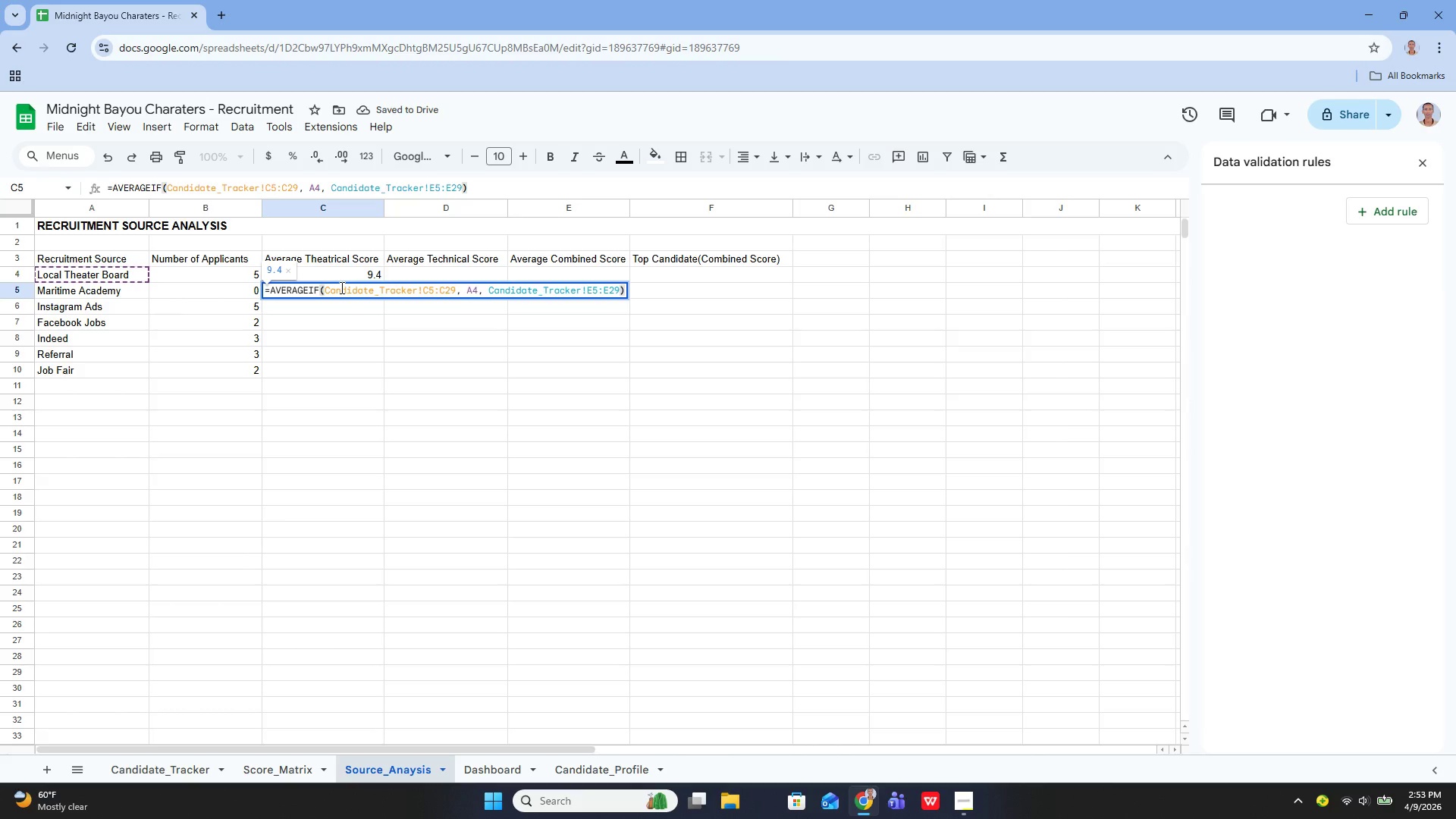 
hold_key(key=ArrowLeft, duration=1.26)
 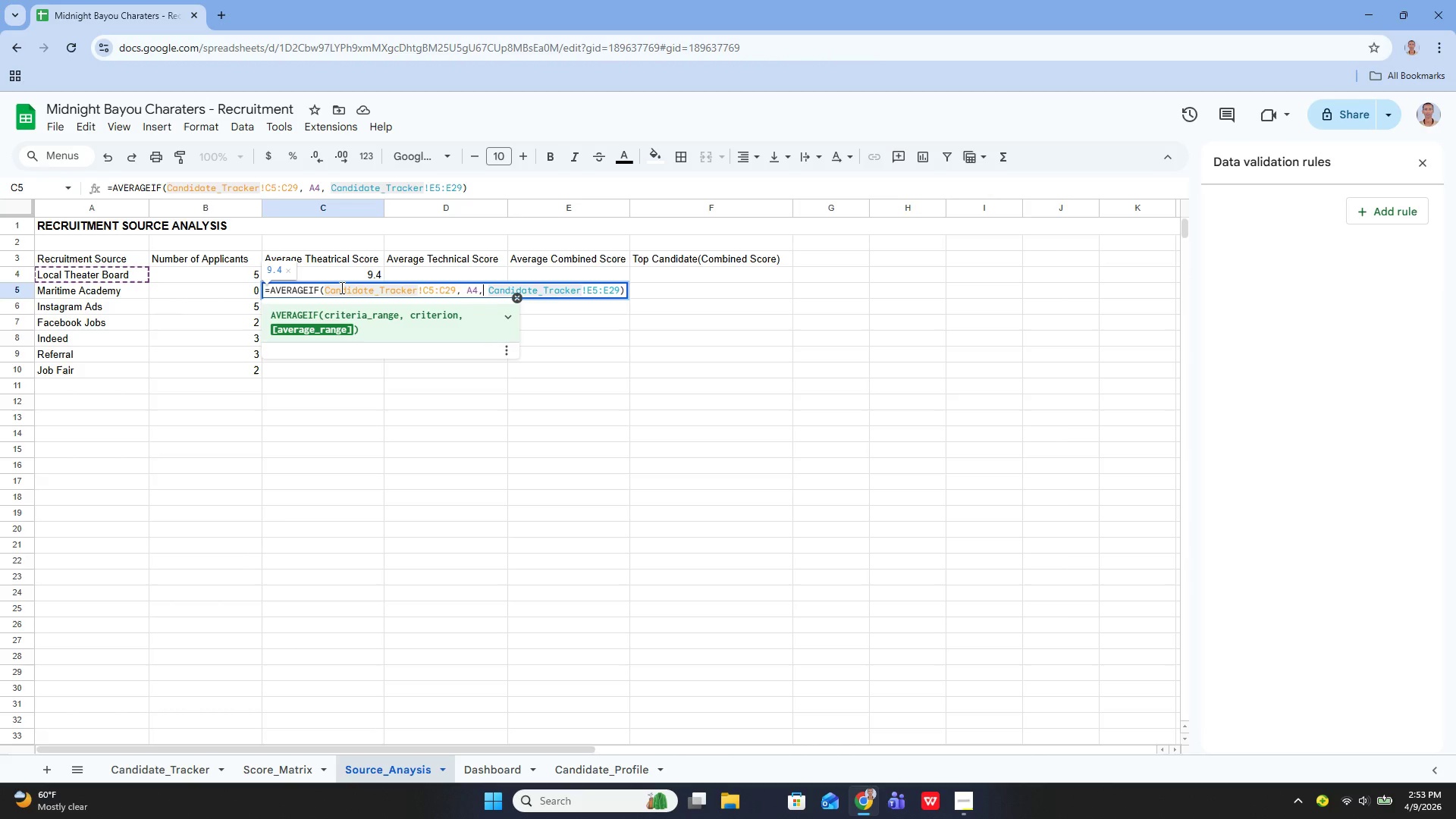 
key(ArrowLeft)
 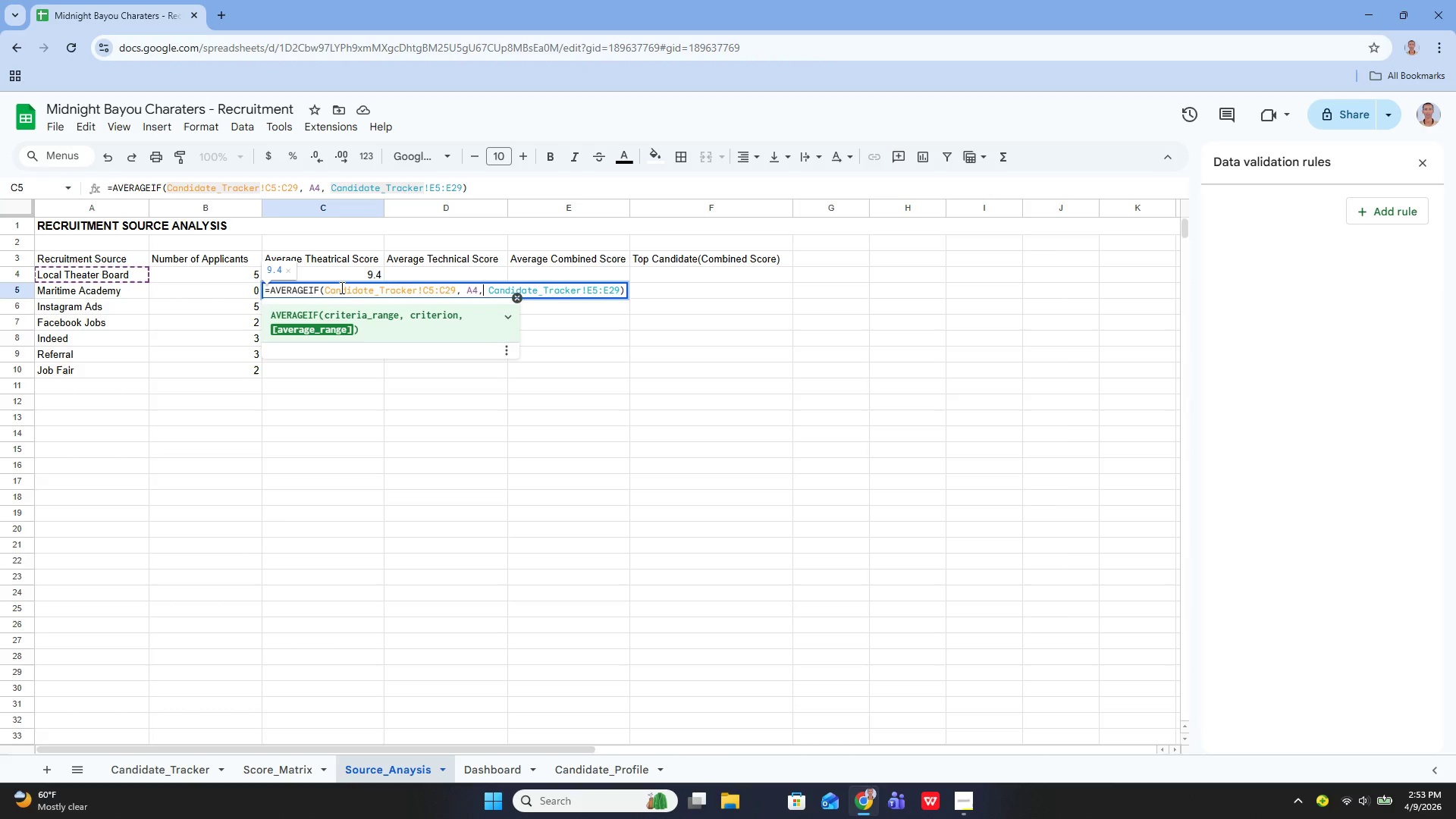 
key(ArrowLeft)
 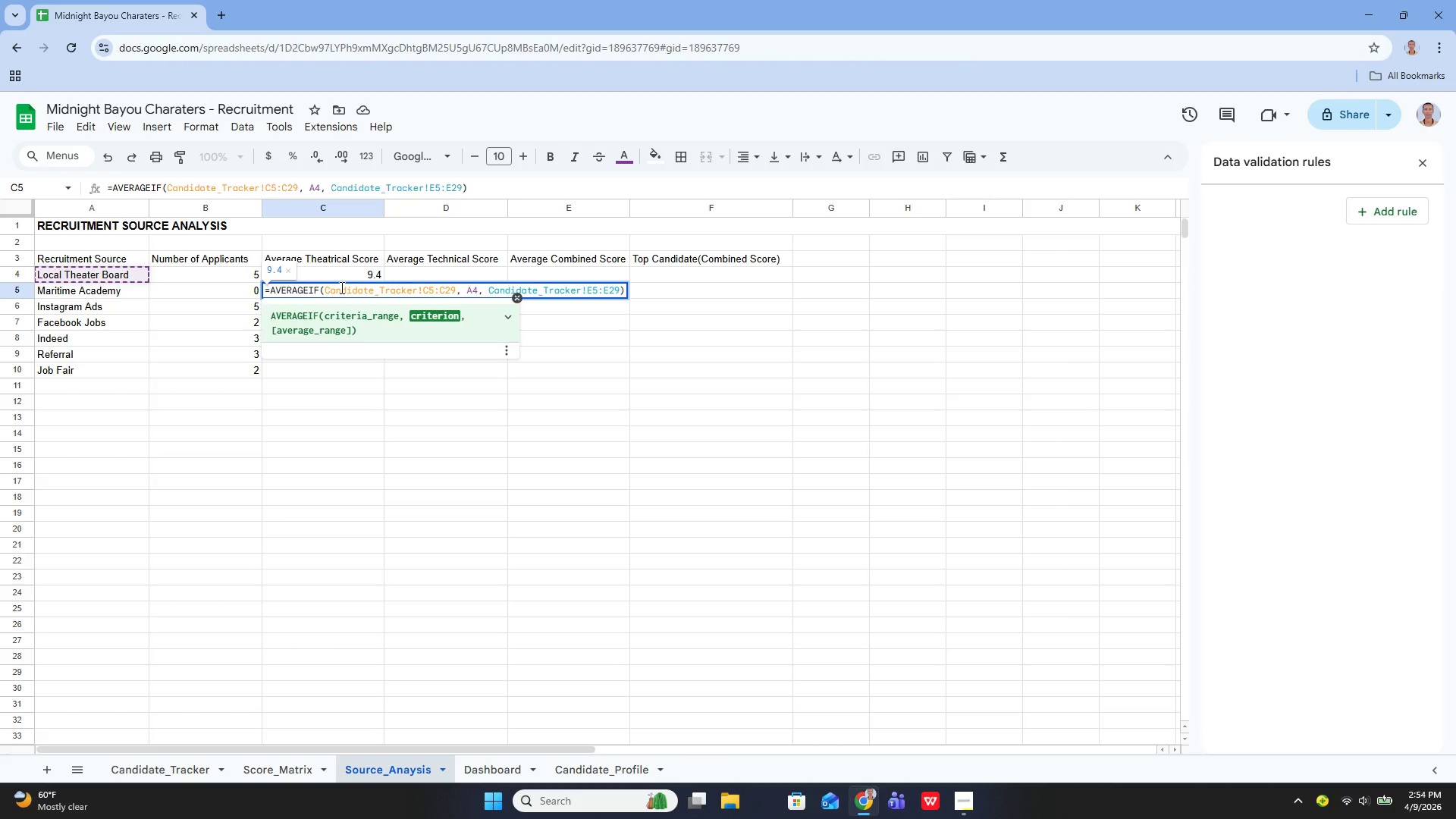 
key(Backspace)
 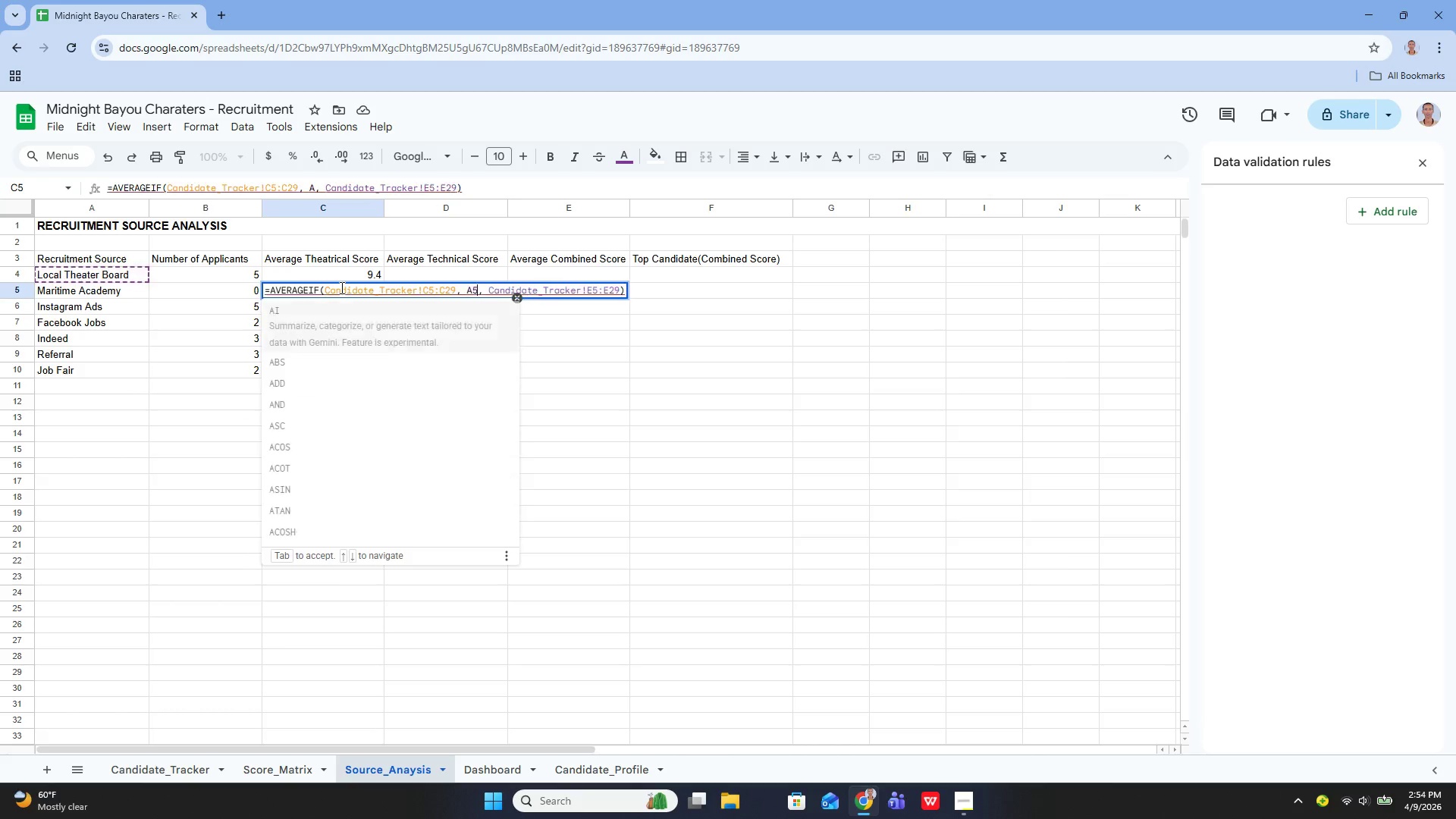 
key(5)
 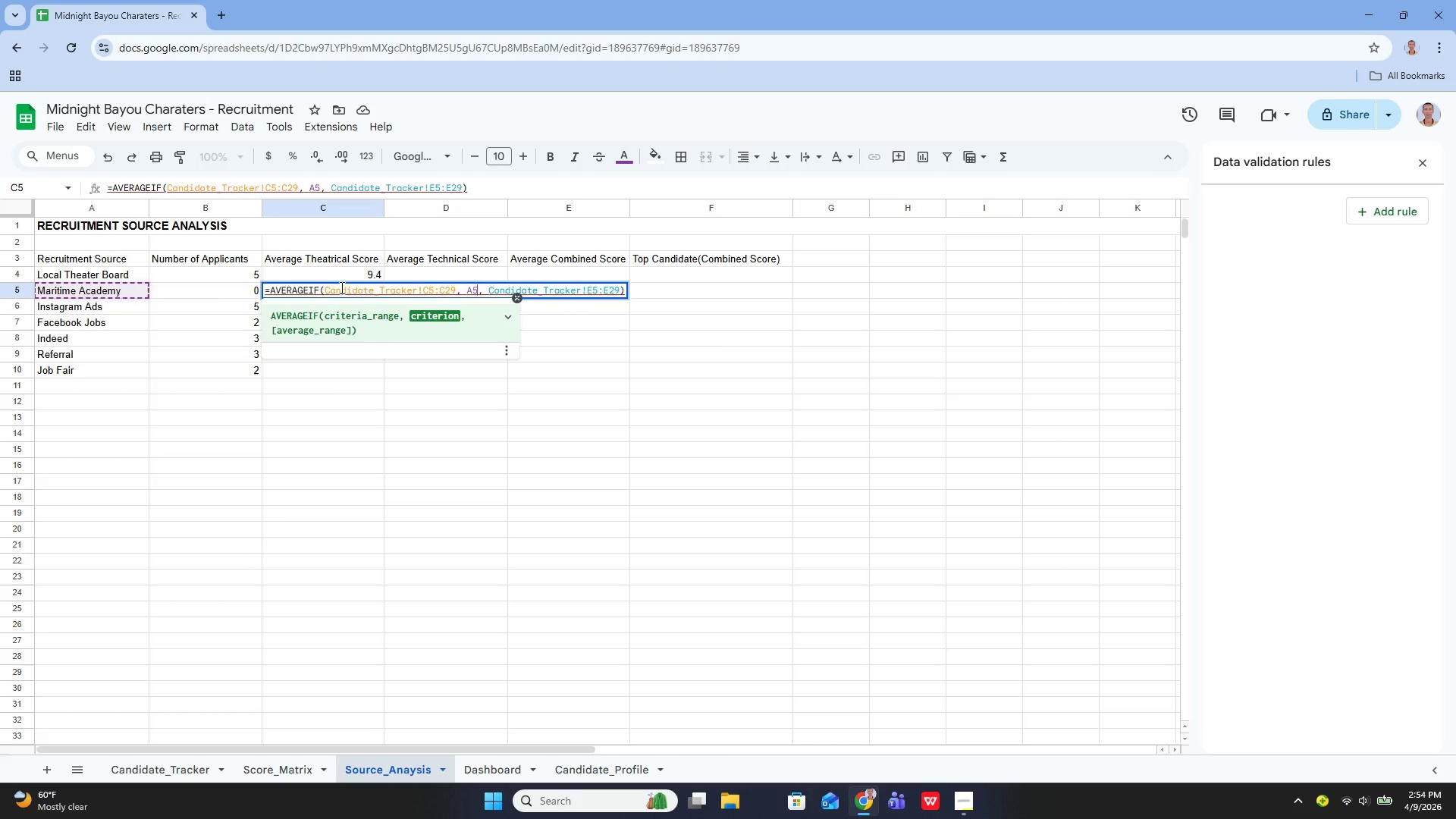 
key(Enter)
 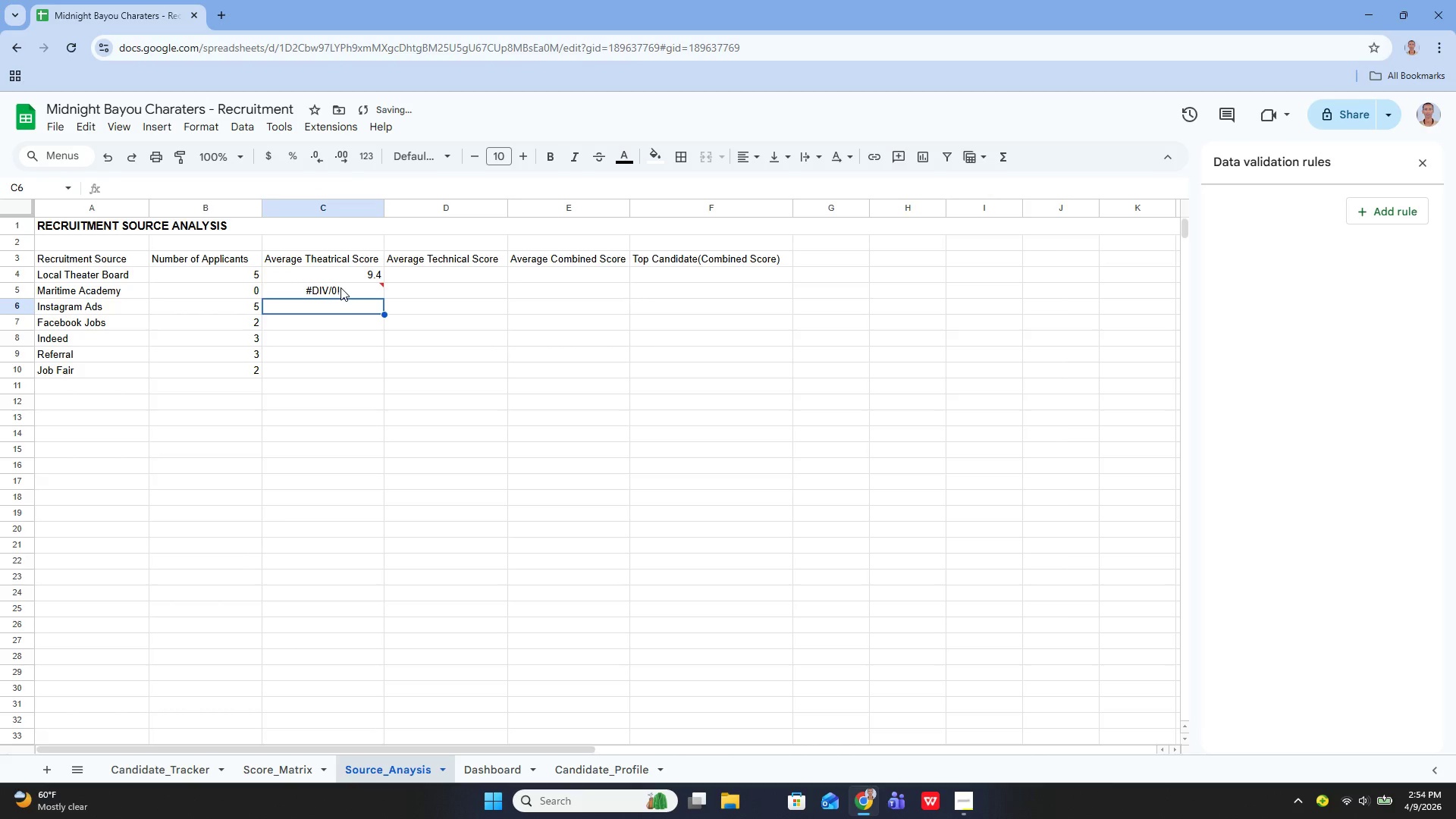 
key(ArrowUp)
 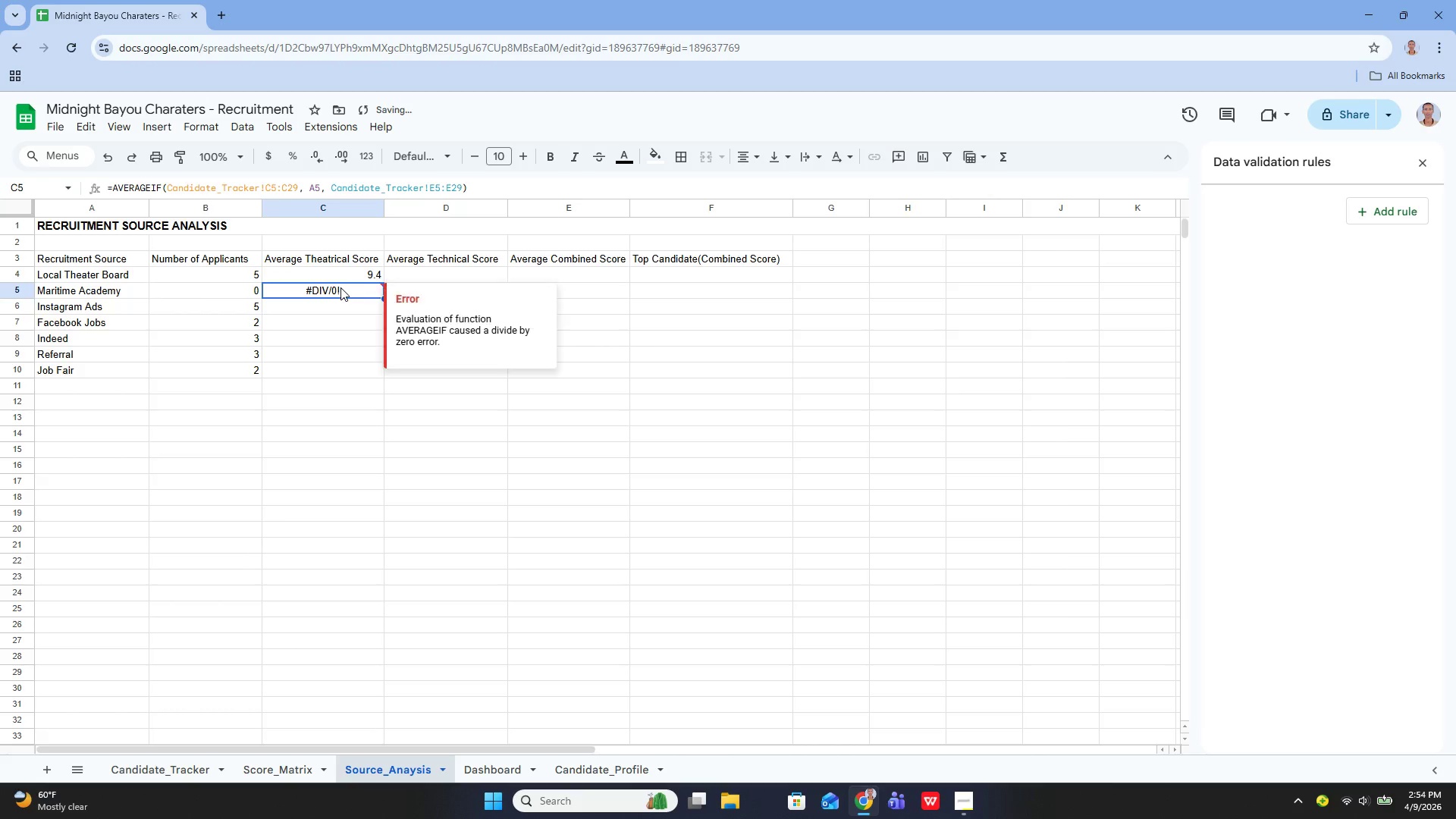 
key(Enter)
 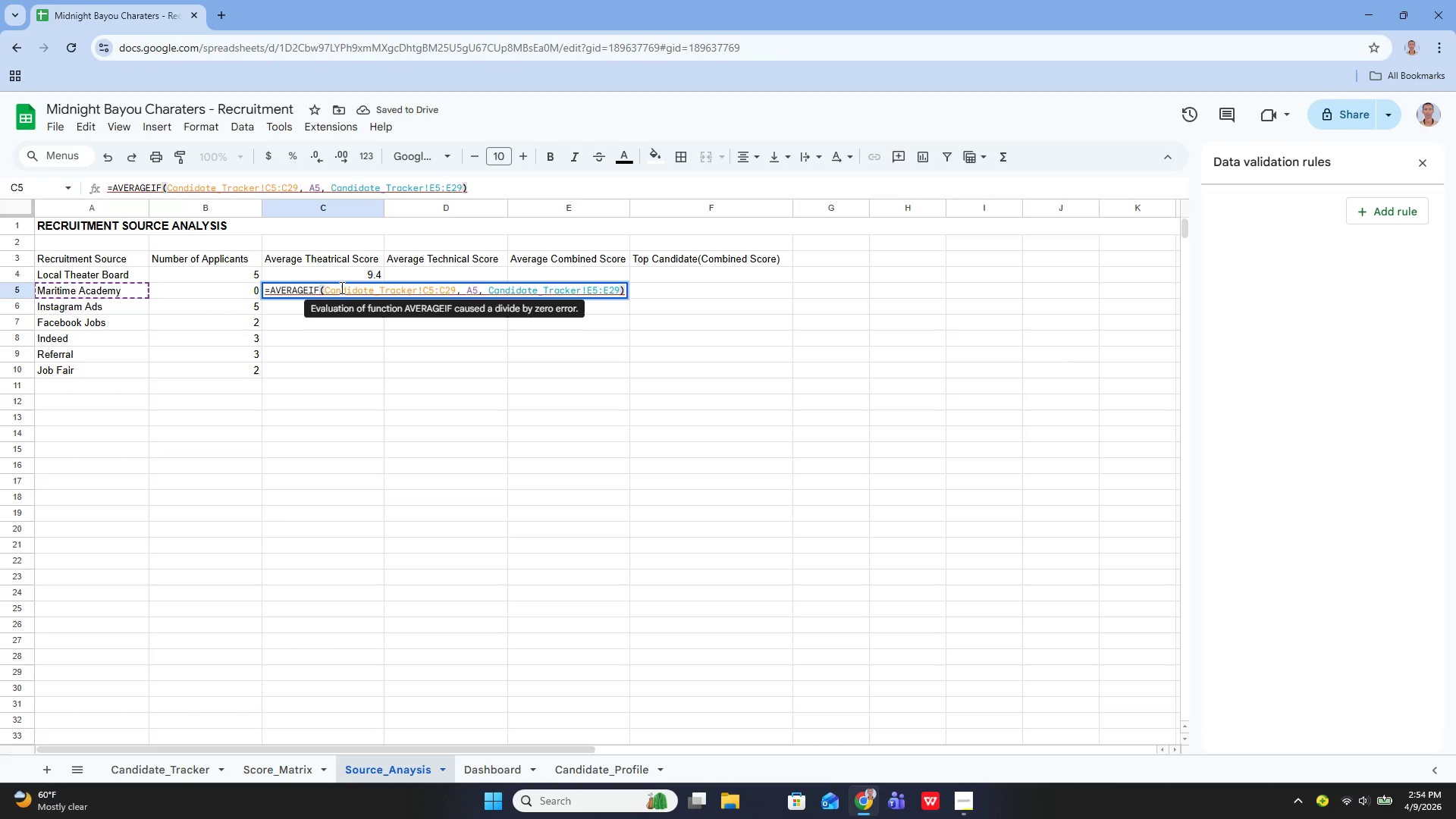 
wait(5.28)
 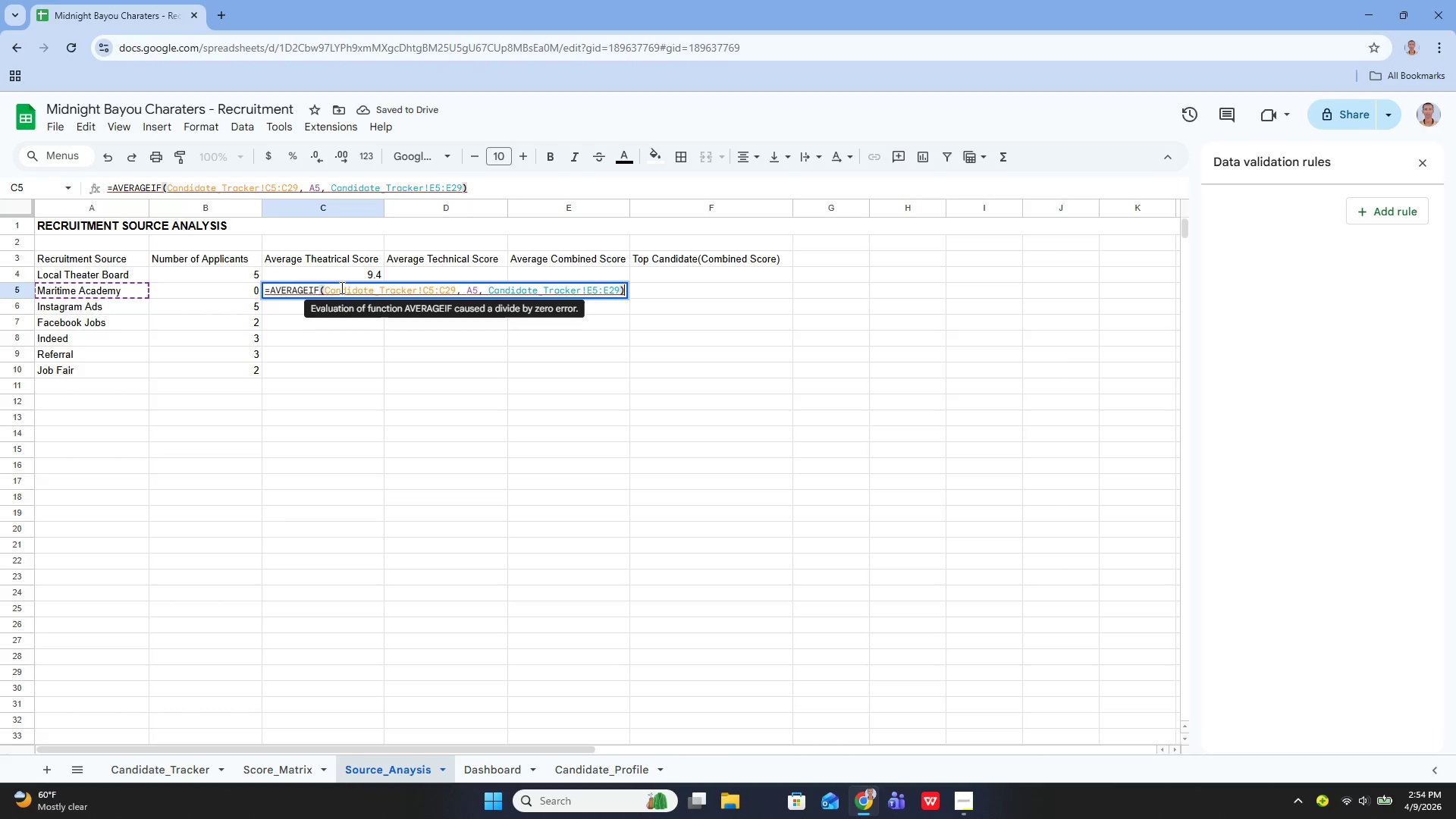 
hold_key(key=ArrowLeft, duration=1.24)
 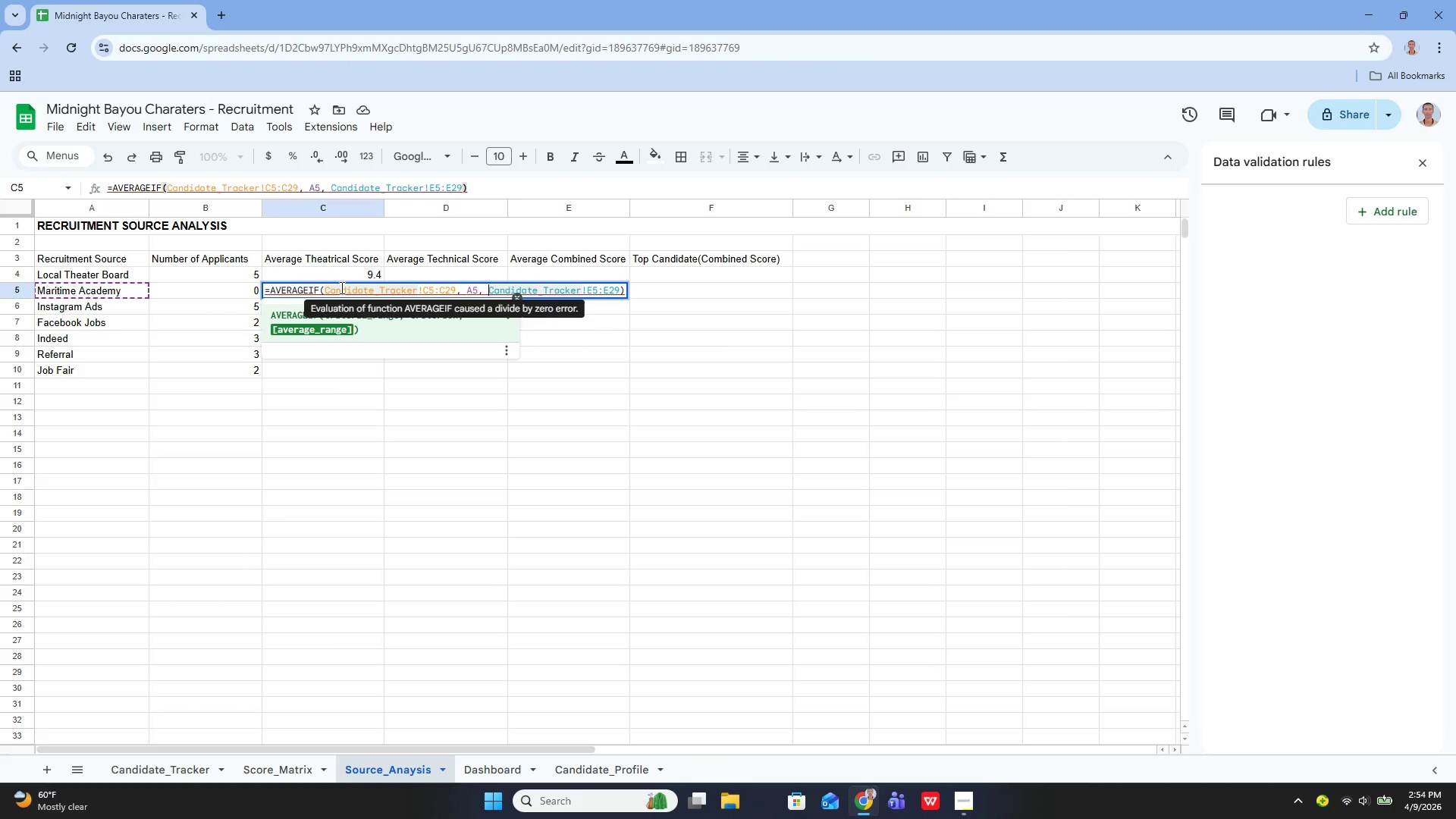 
key(ArrowLeft)
 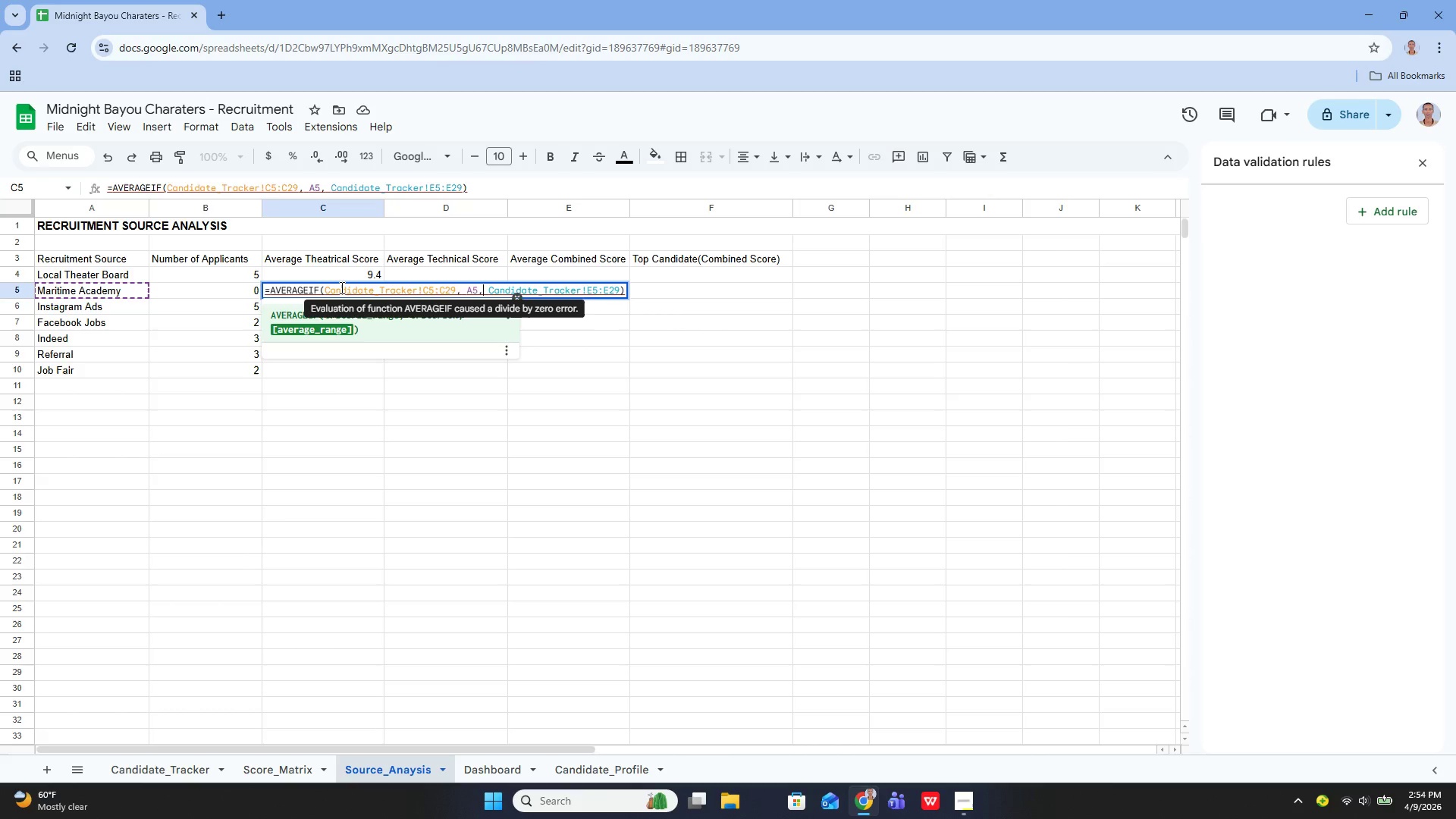 
key(ArrowLeft)
 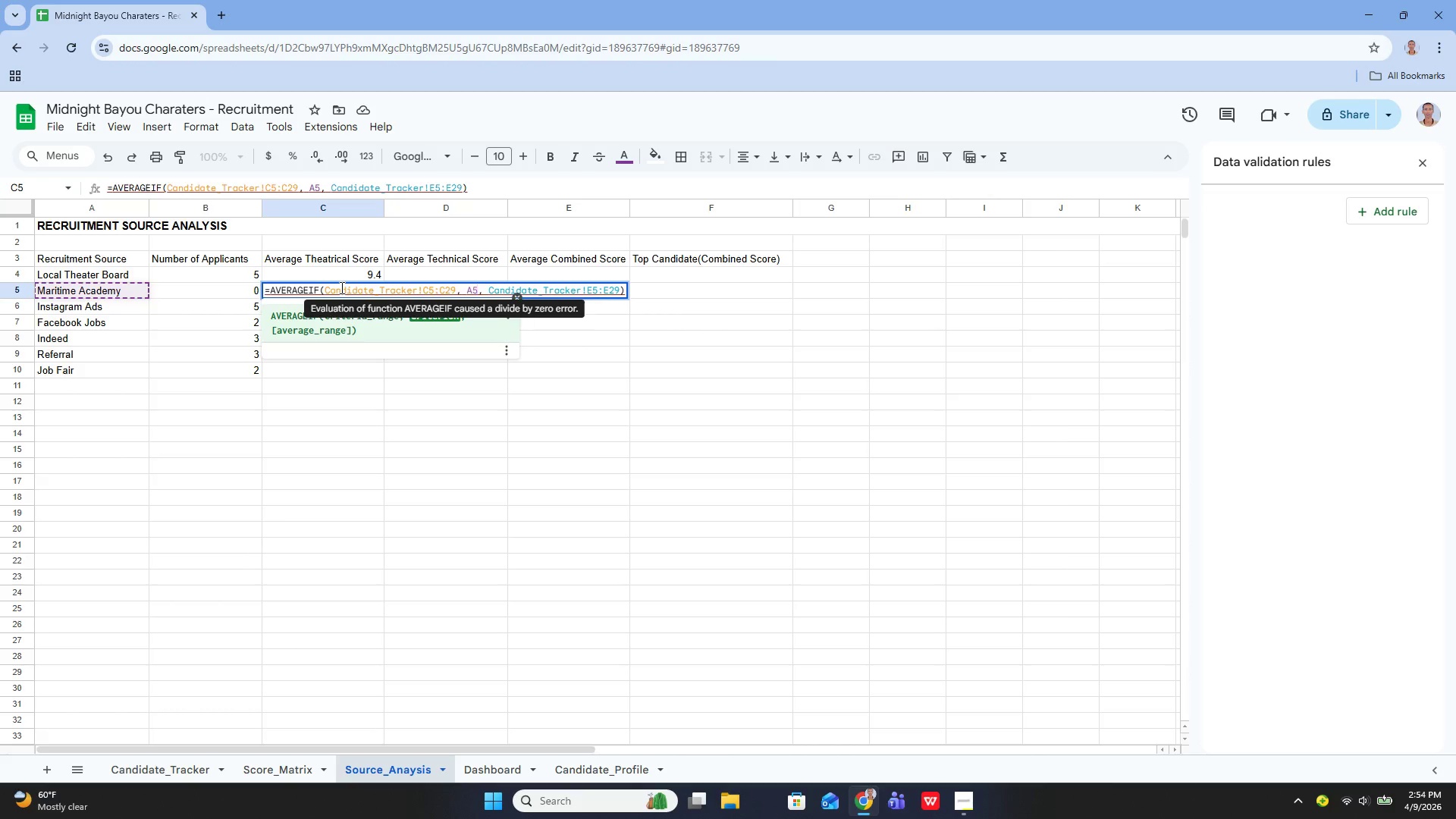 
key(Enter)
 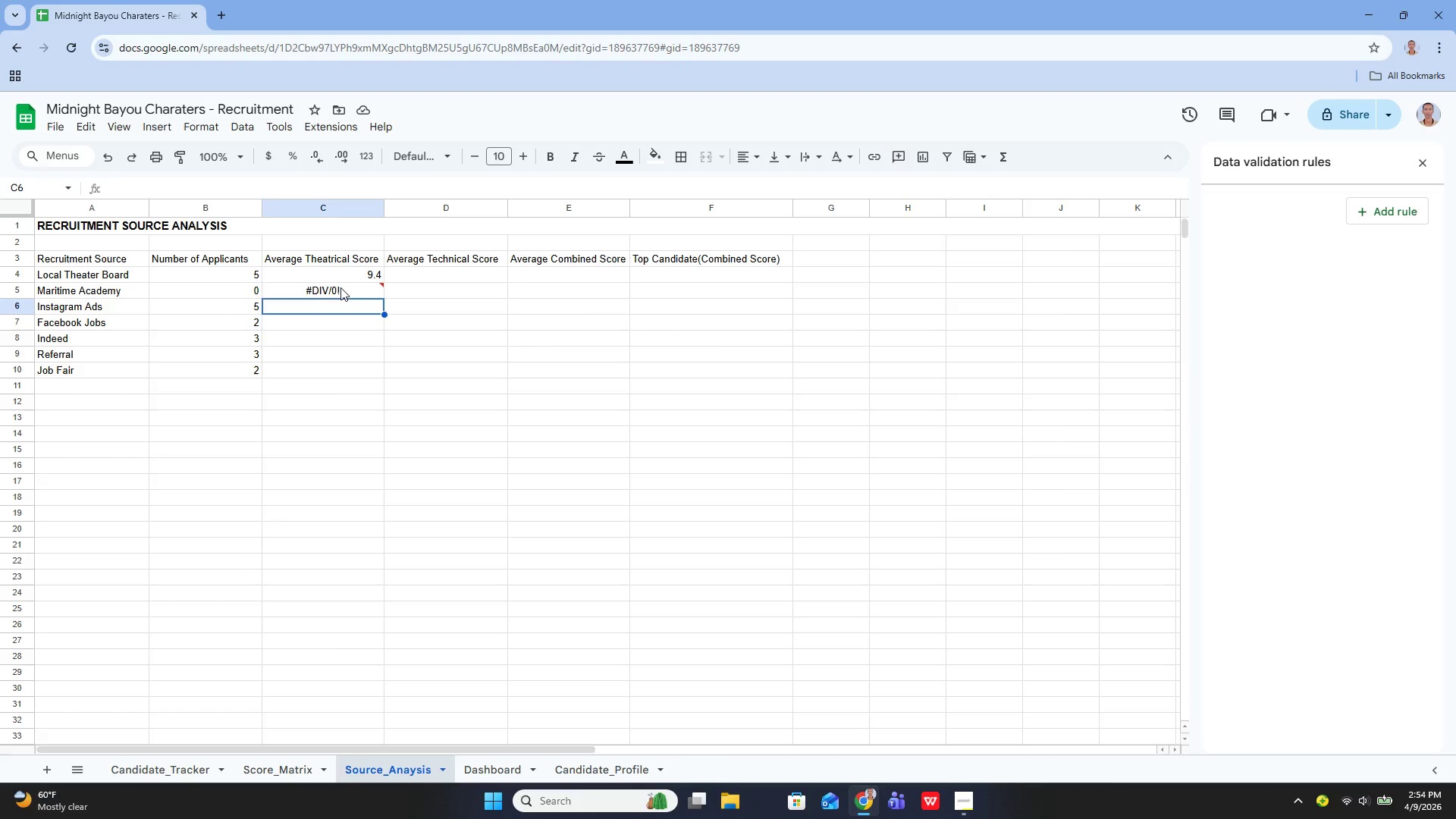 
key(ArrowUp)
 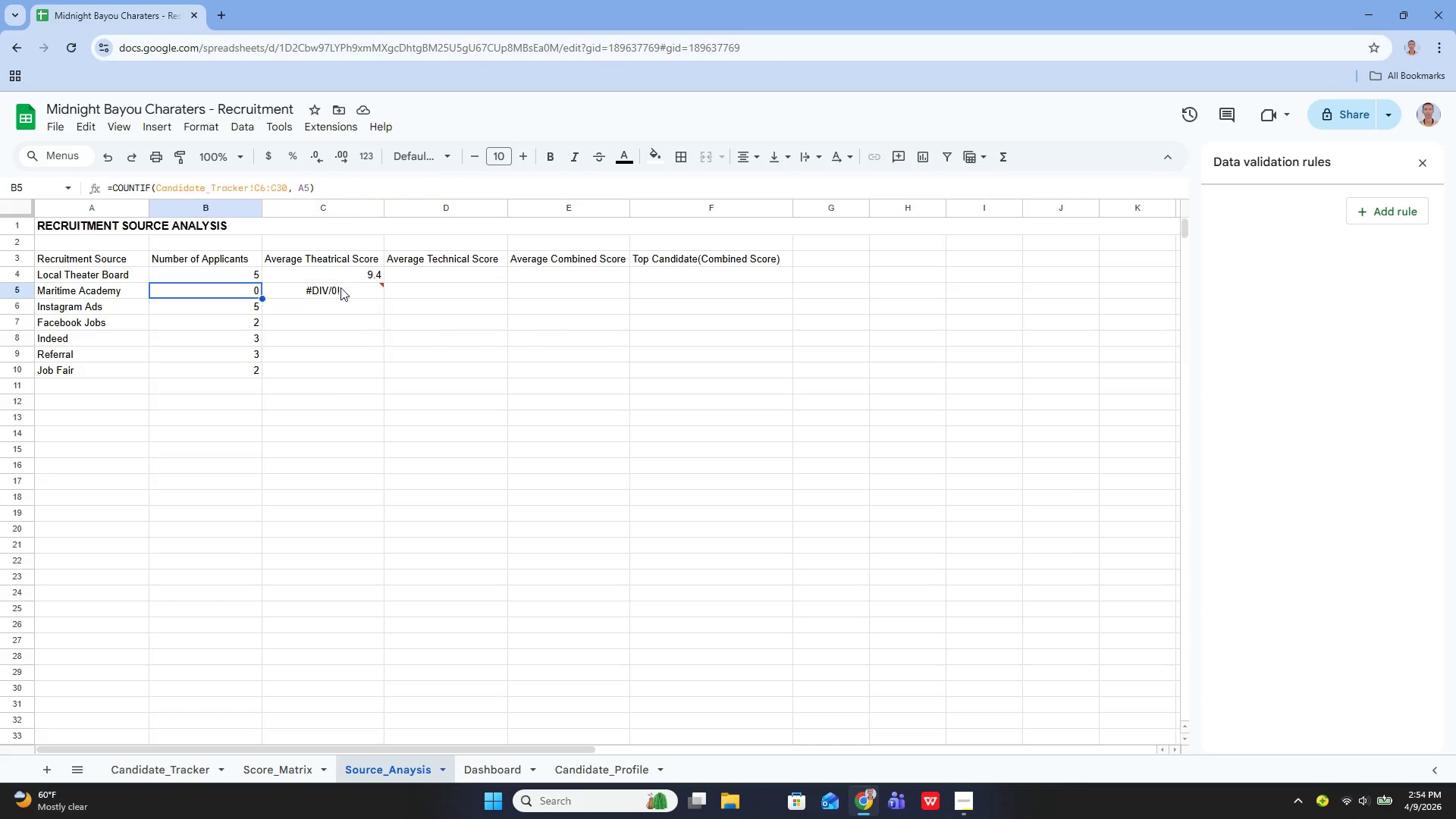 
key(ArrowLeft)
 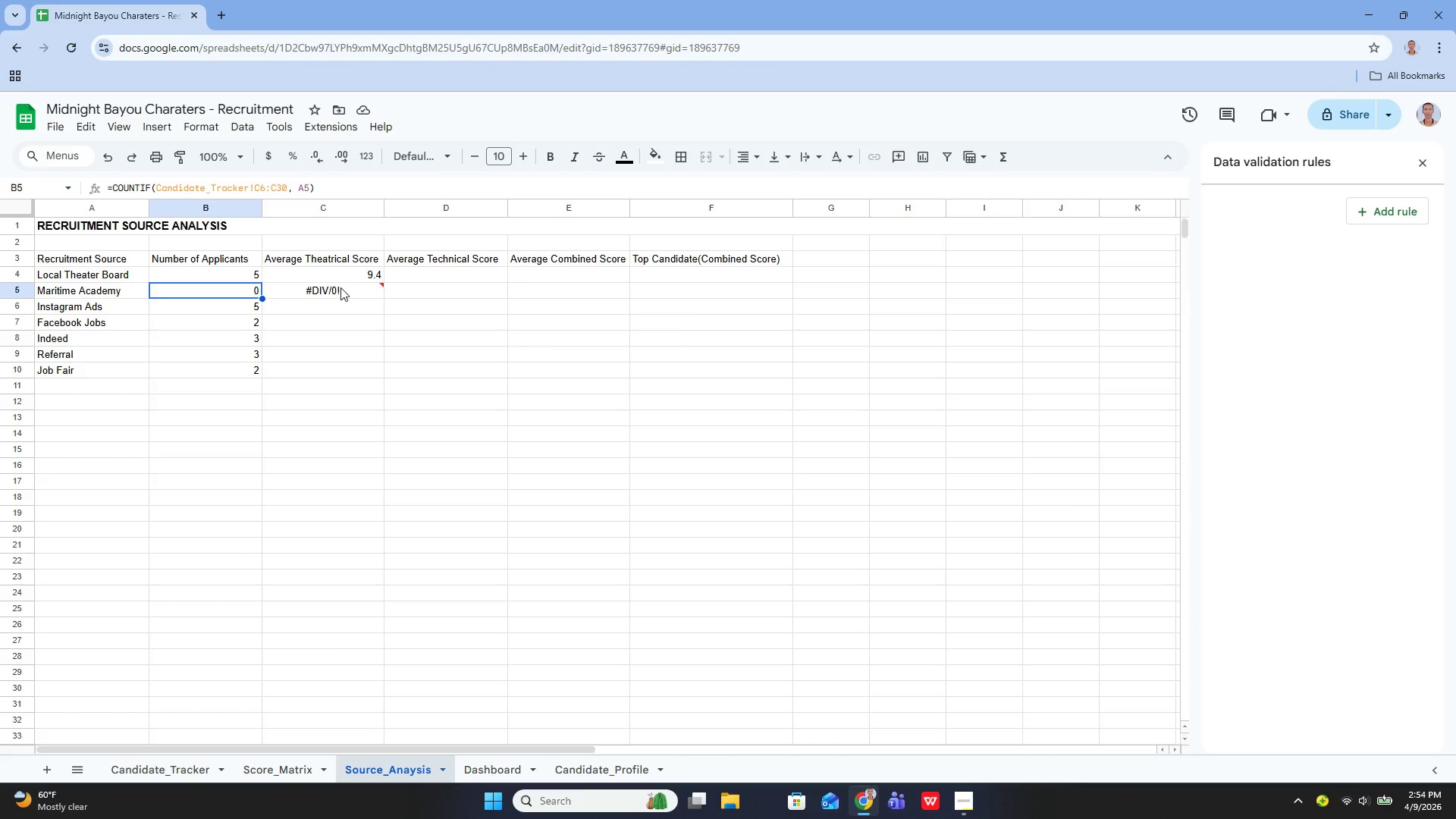 
key(Enter)
 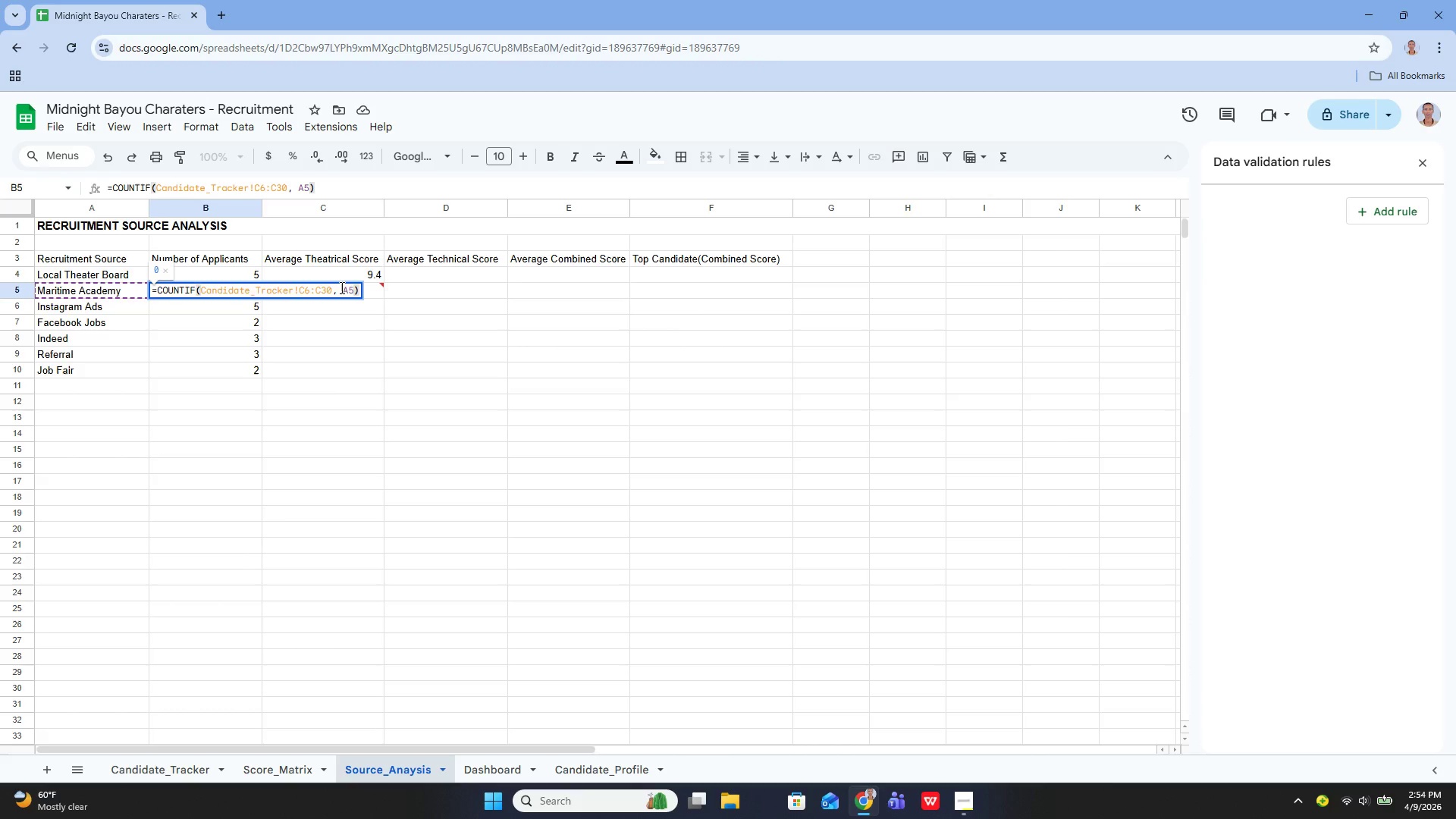 
key(Enter)
 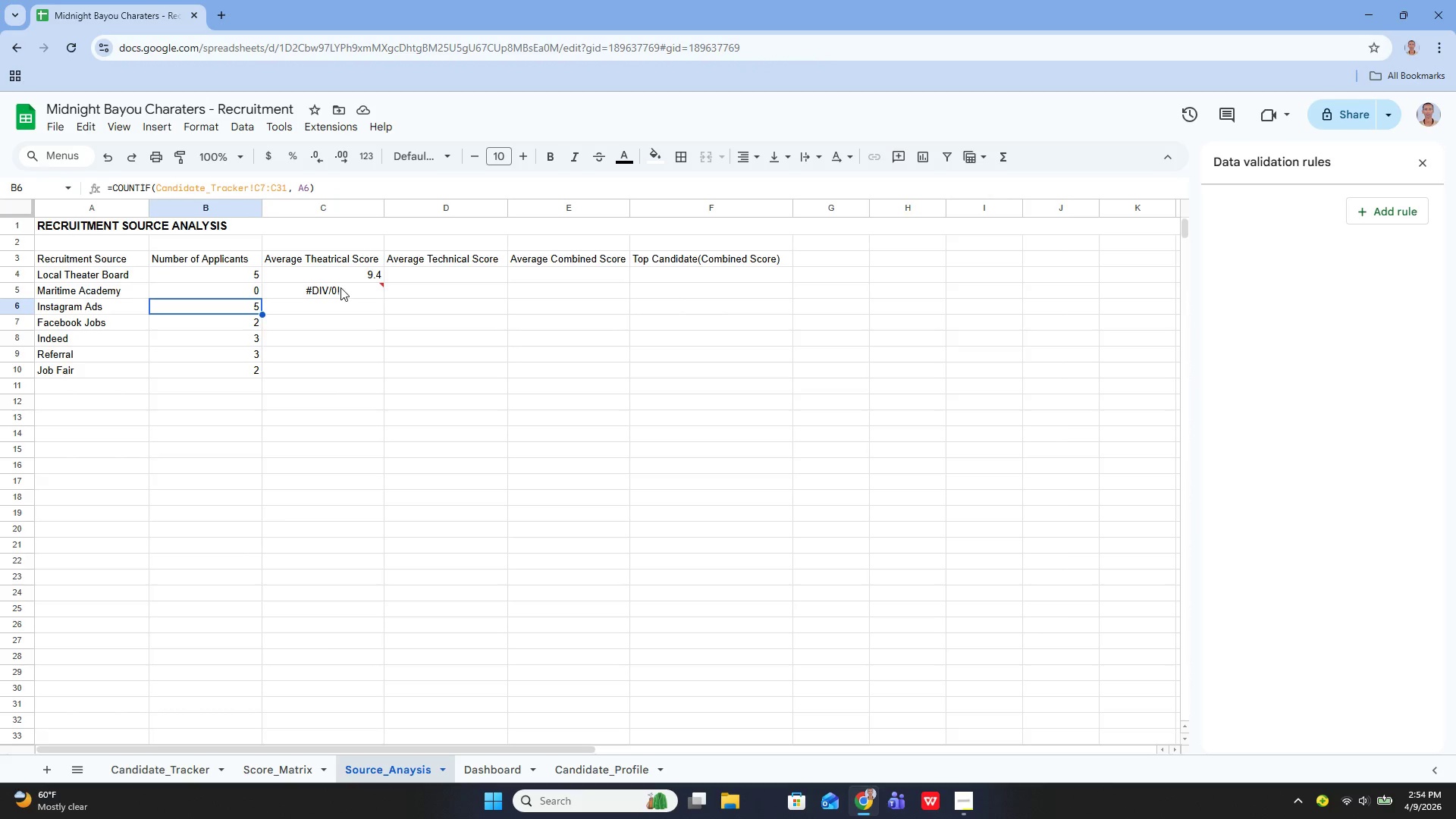 
key(ArrowUp)
 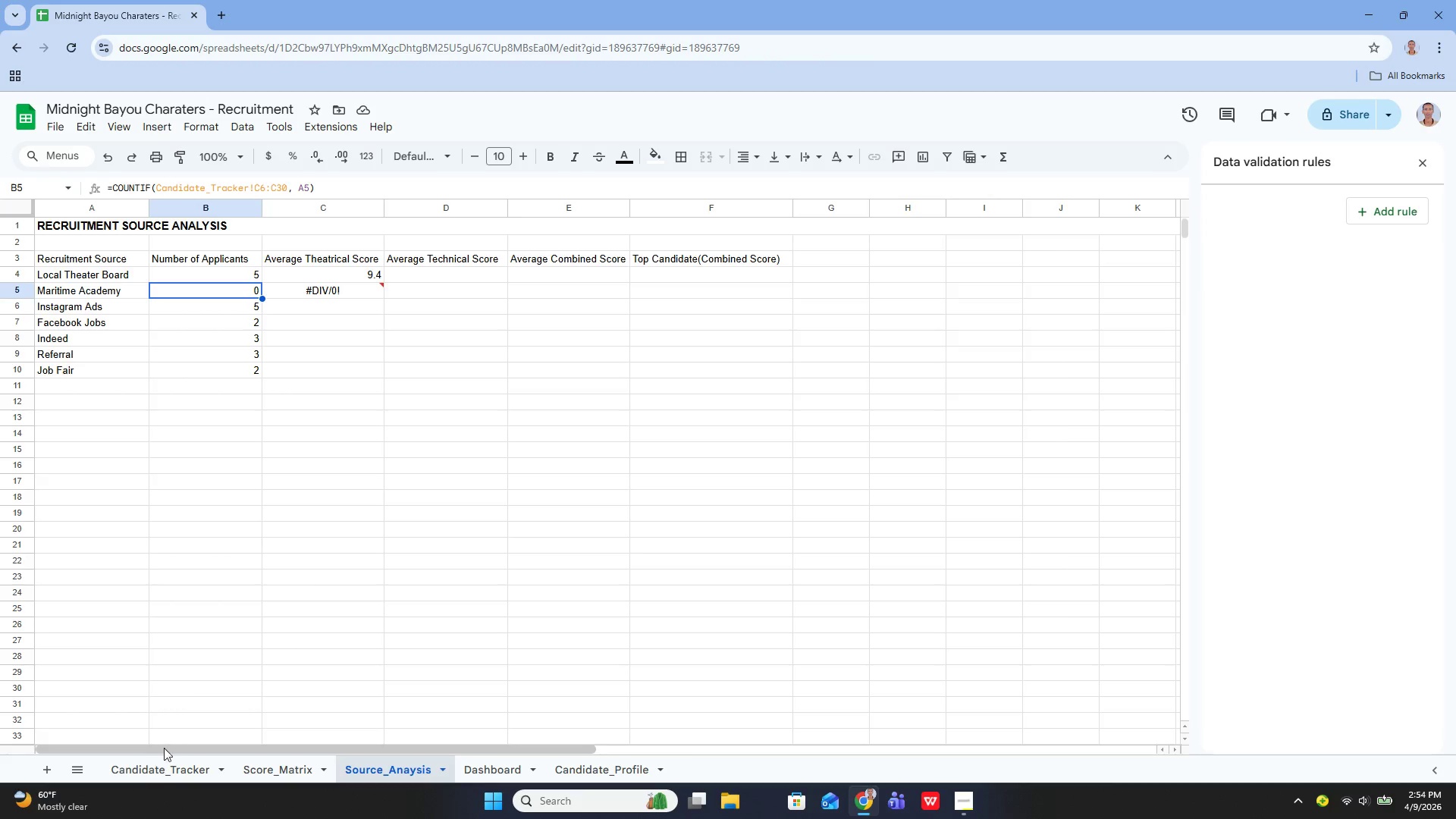 
wait(7.92)
 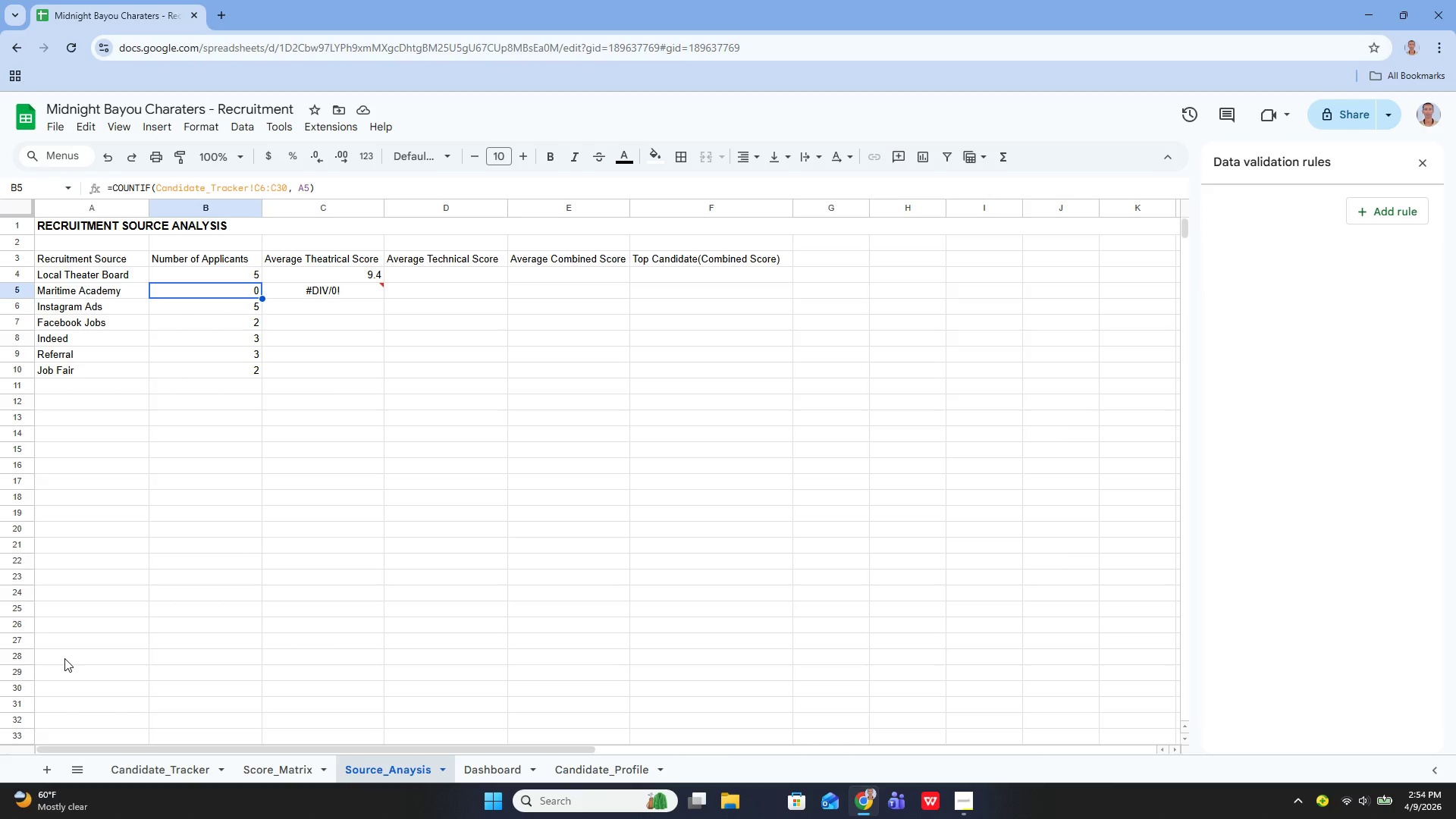 
scroll: coordinate [388, 585], scroll_direction: up, amount: 4.0
 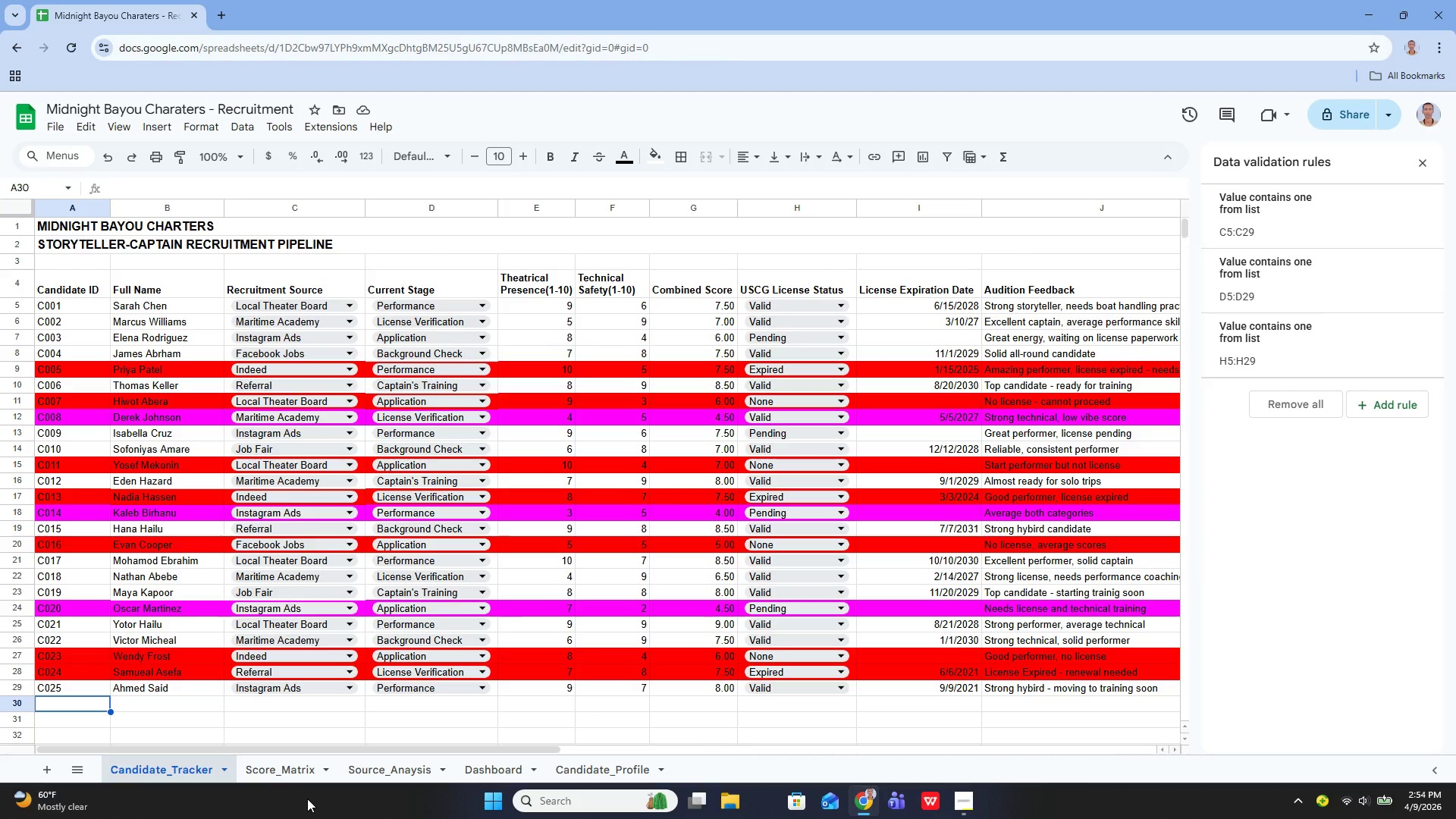 
left_click([347, 775])
 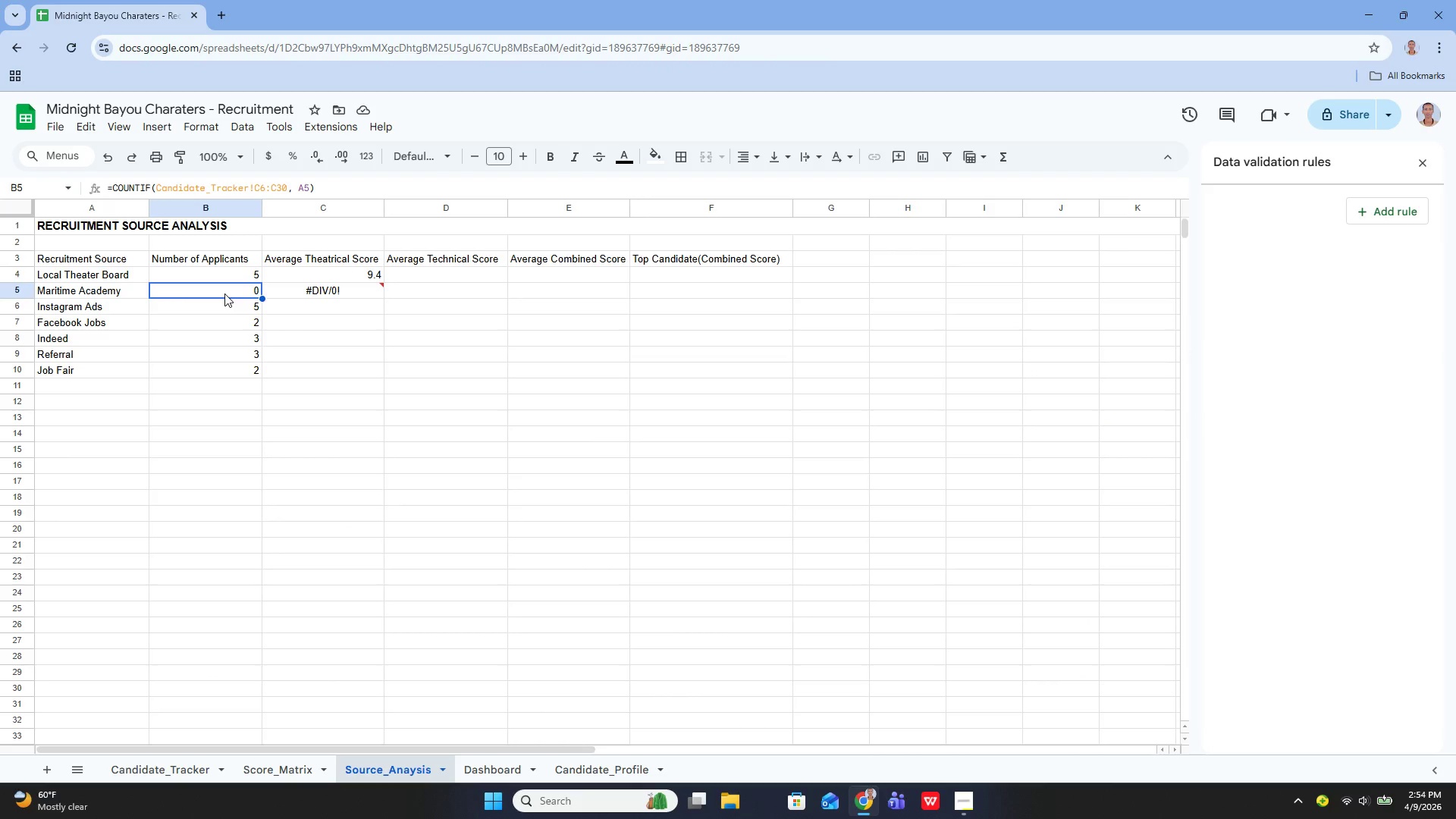 
double_click([224, 293])
 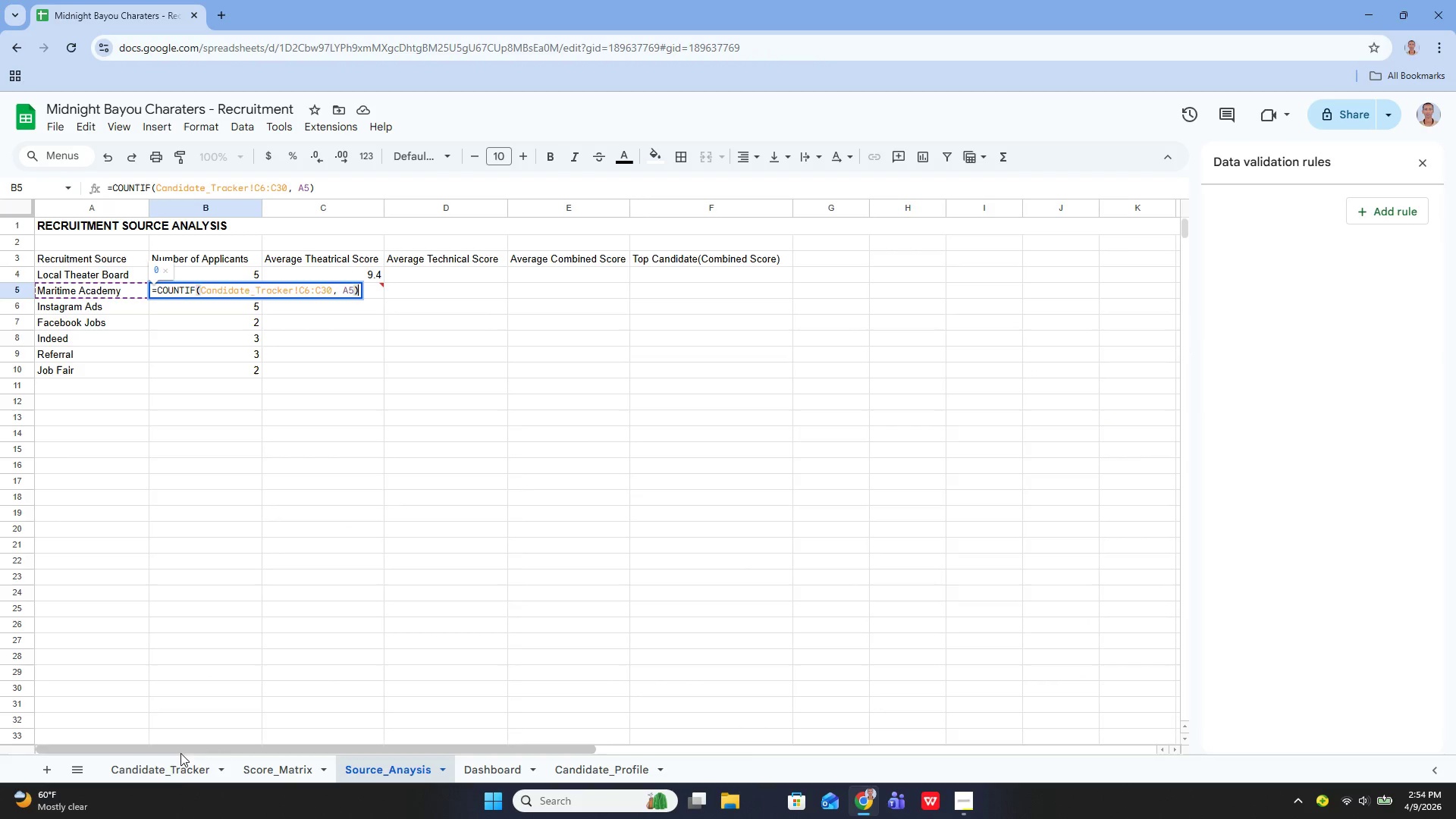 
left_click([174, 776])
 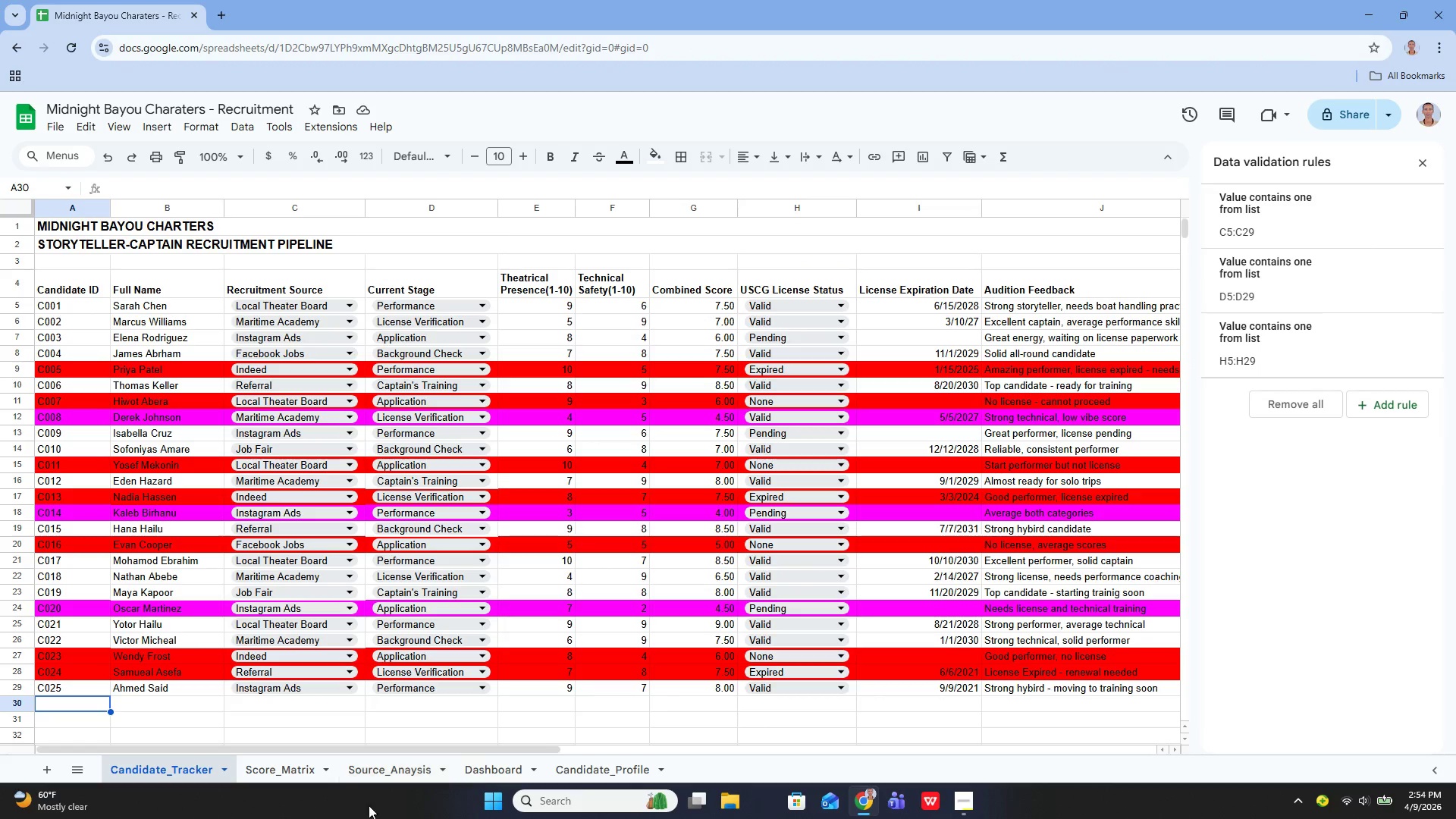 
left_click([396, 780])
 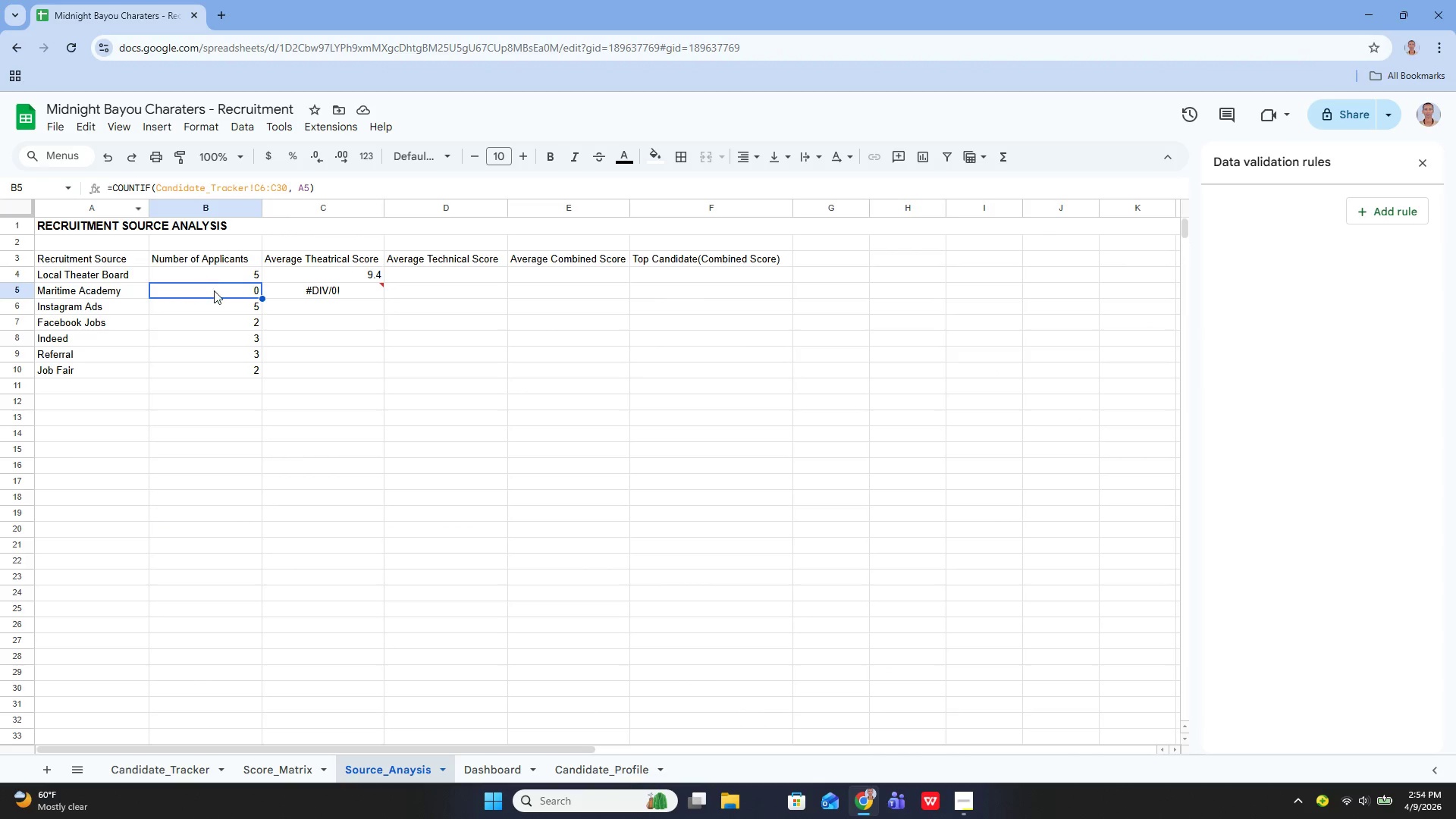 
double_click([214, 293])
 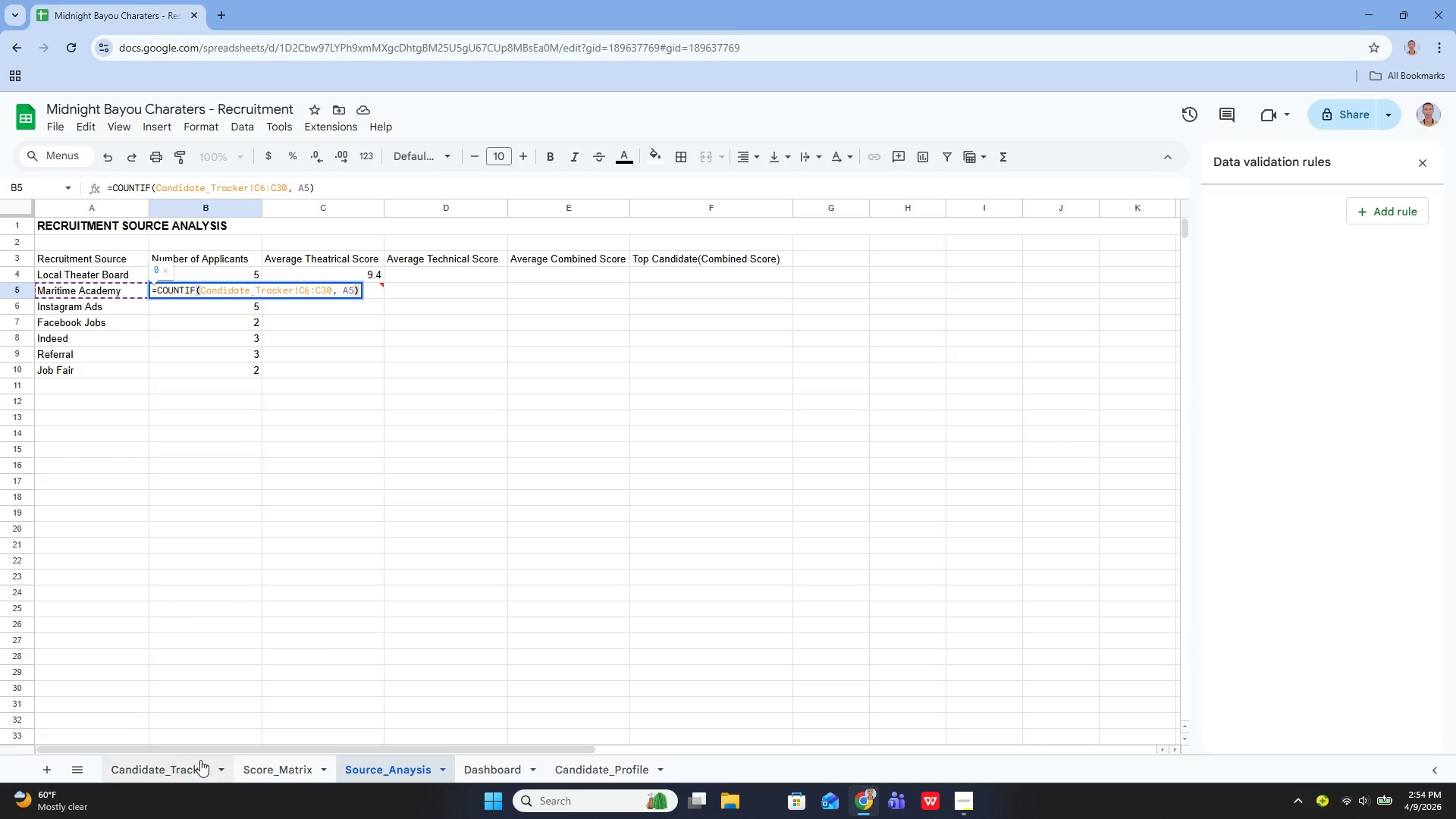 
wait(8.03)
 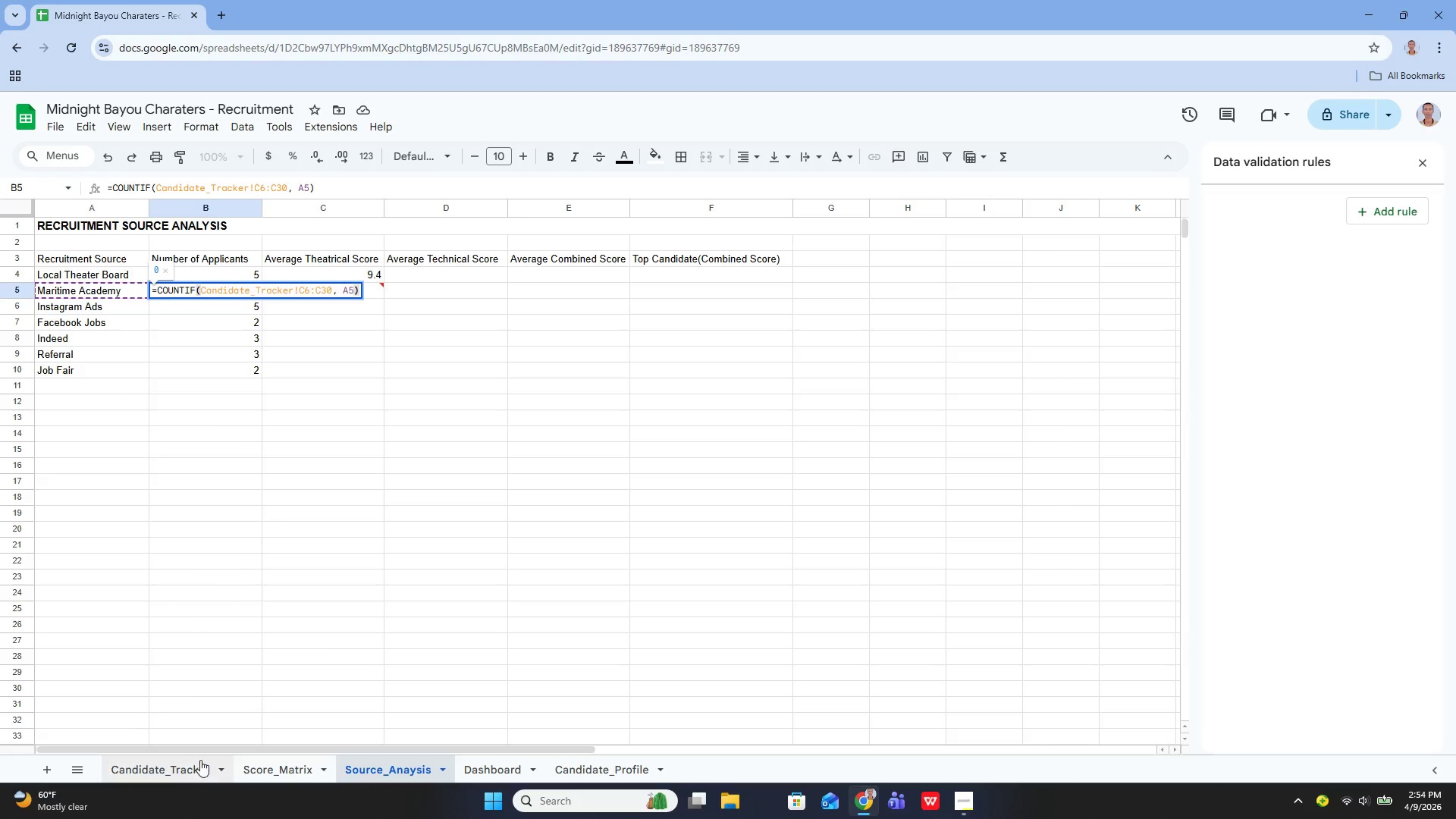 
left_click([190, 761])
 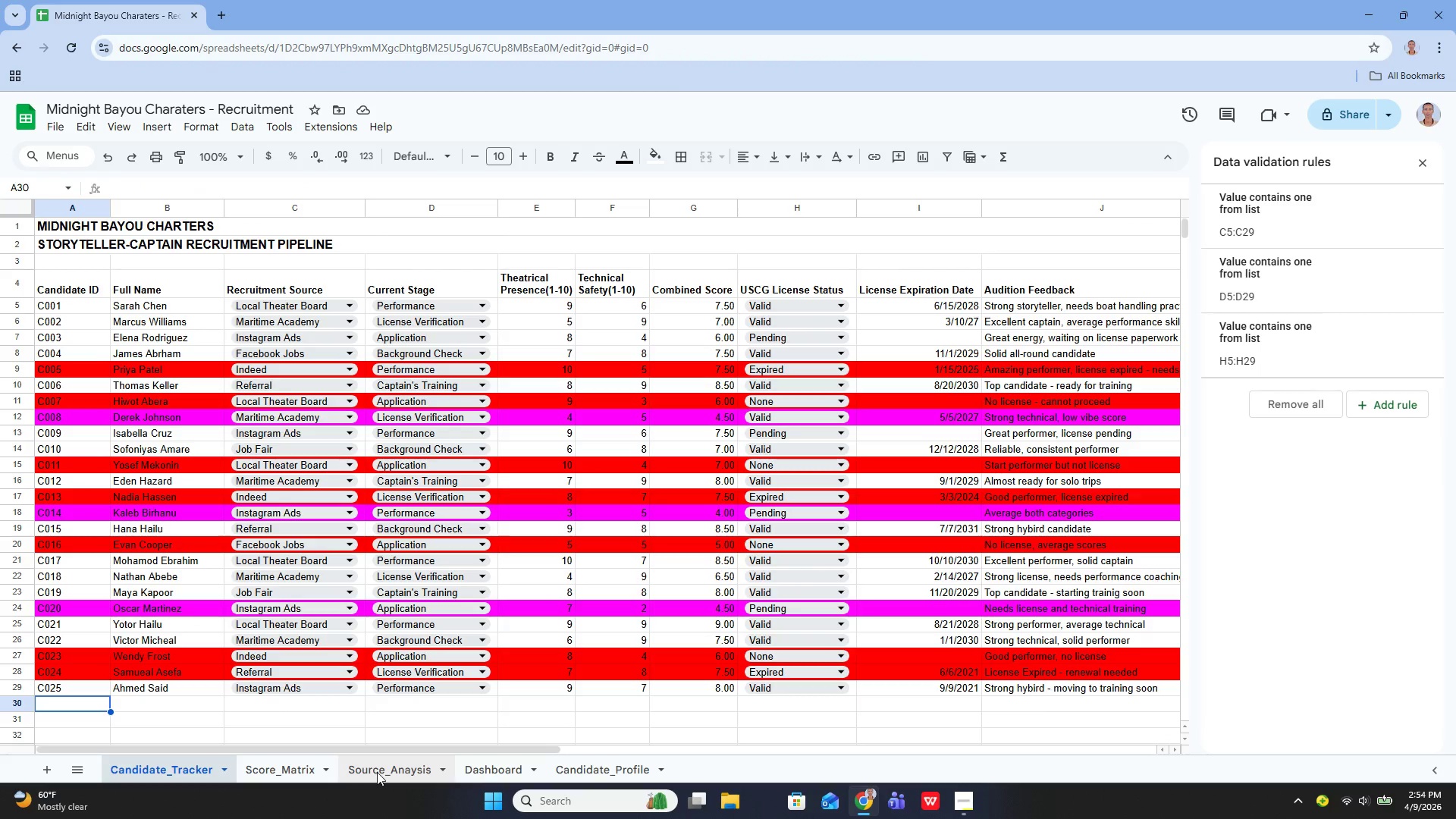 
left_click([377, 772])
 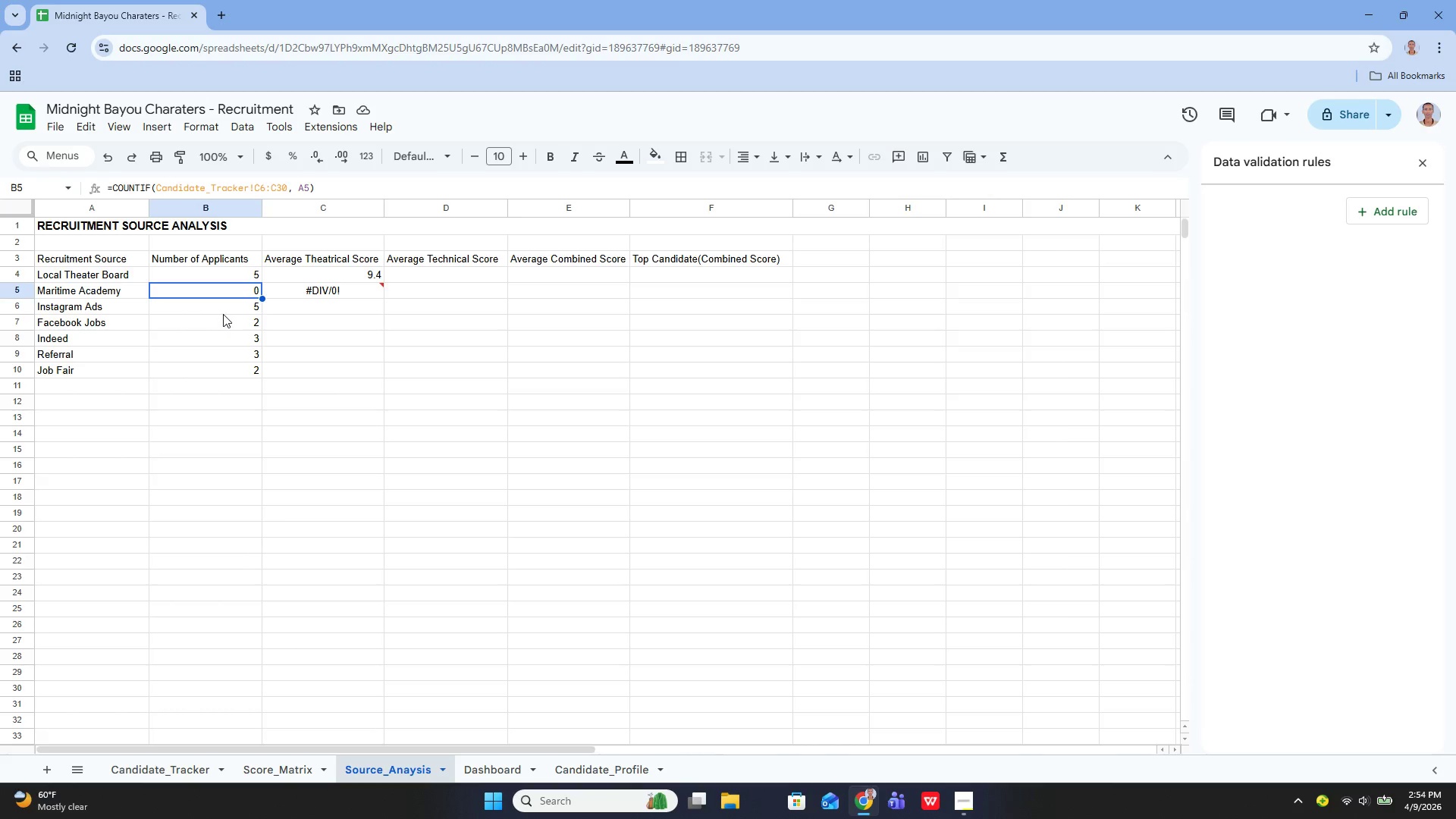 
left_click([224, 312])
 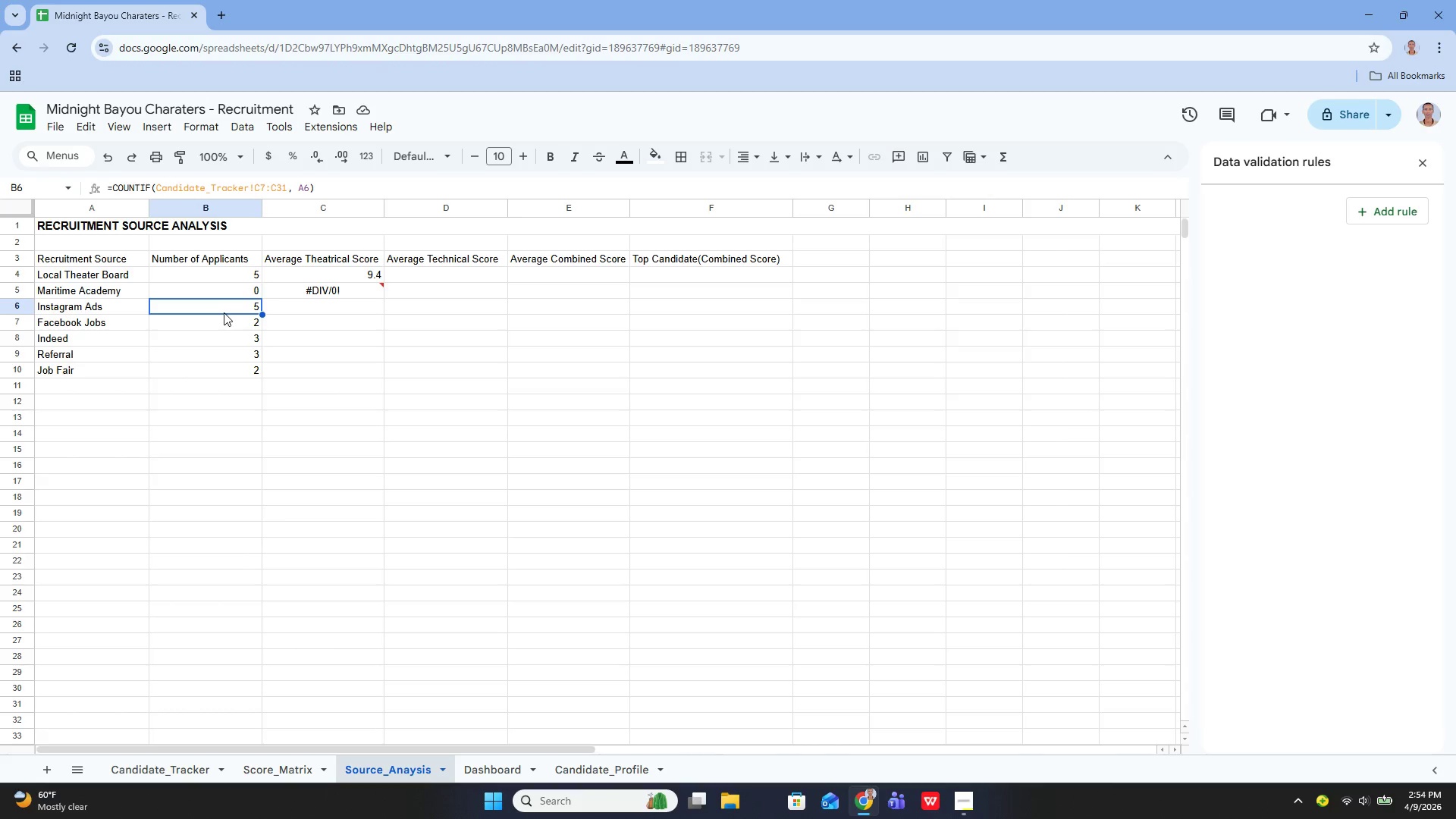 
double_click([224, 312])
 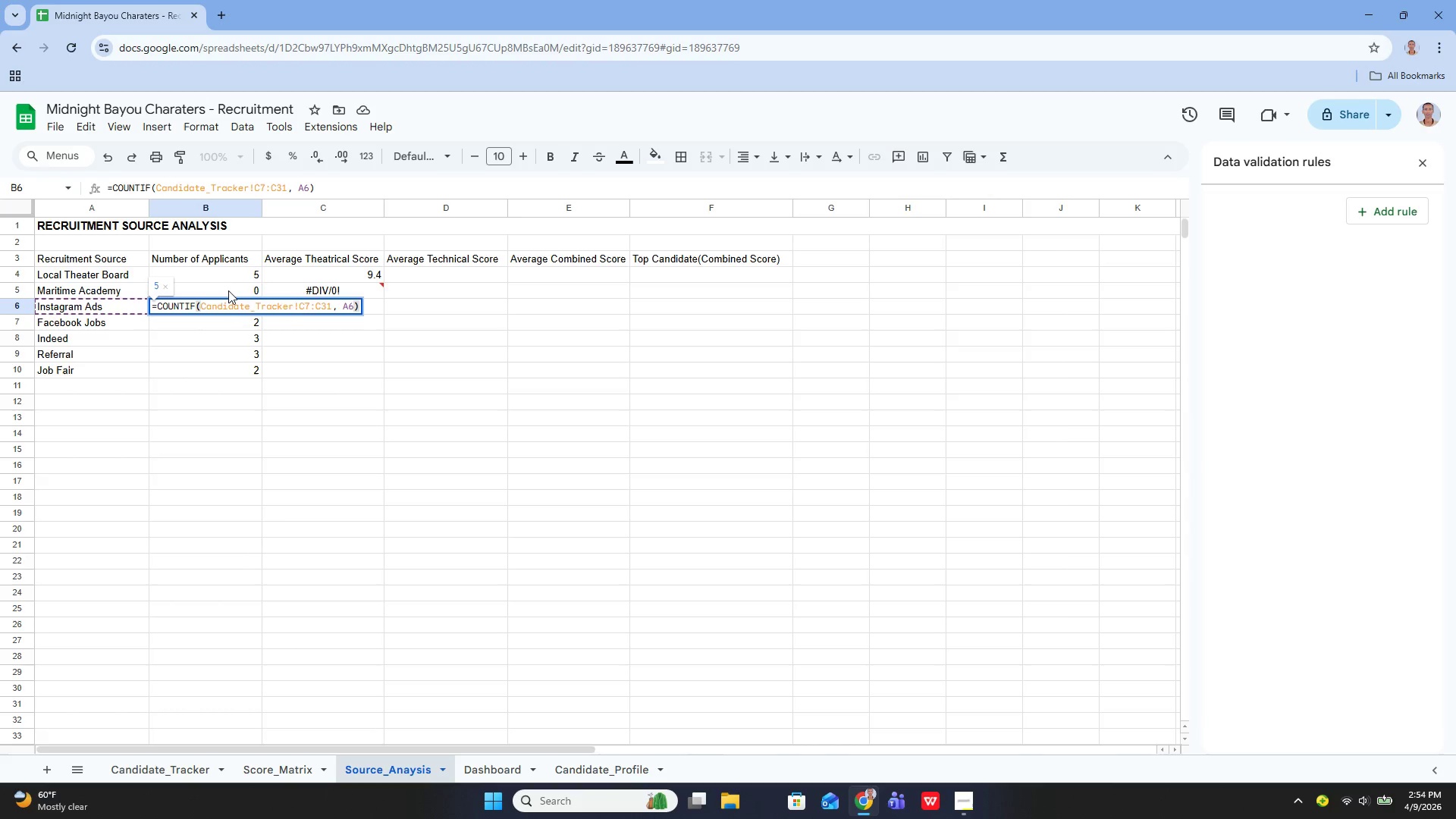 
left_click([228, 290])
 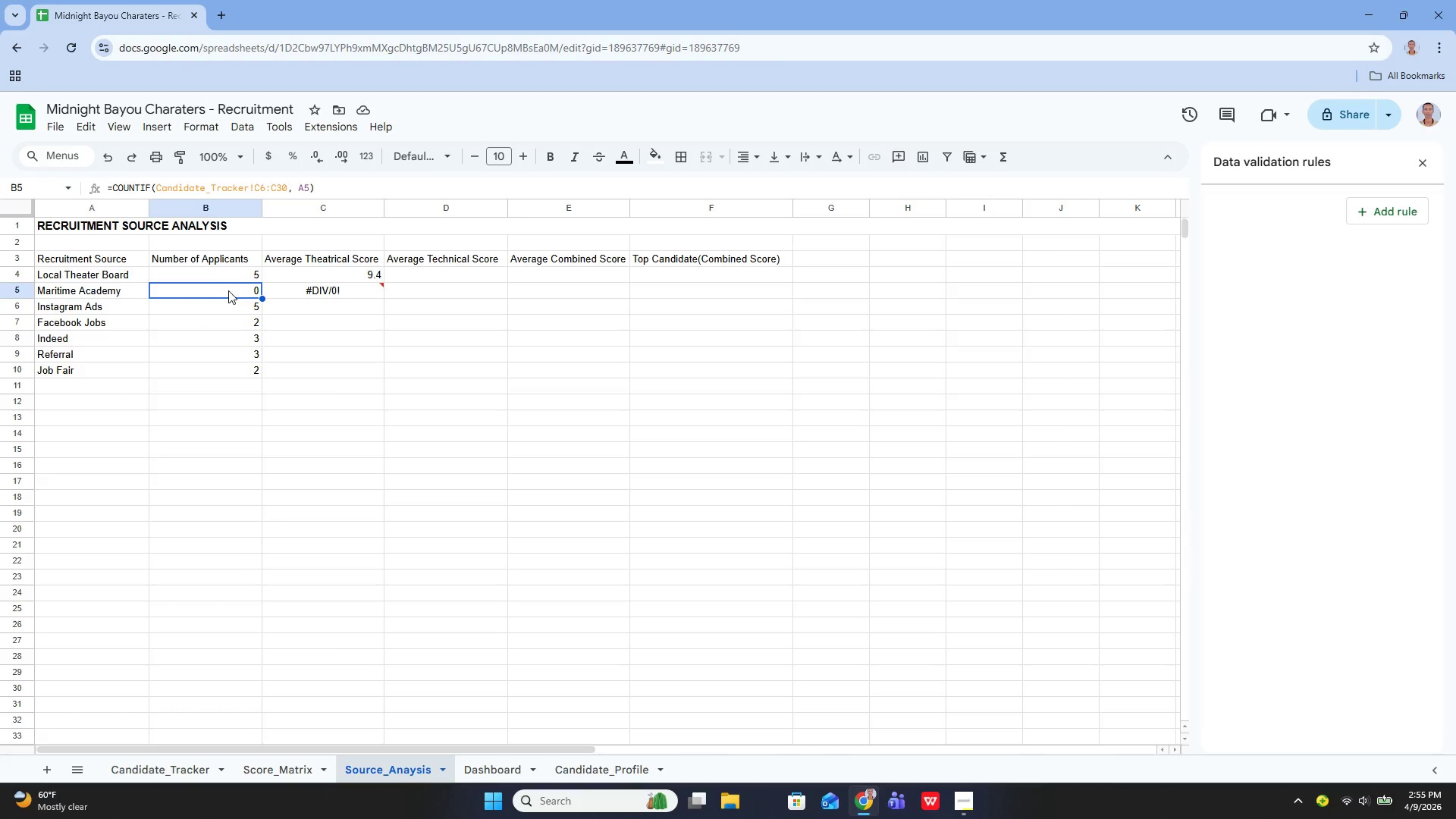 
double_click([228, 290])
 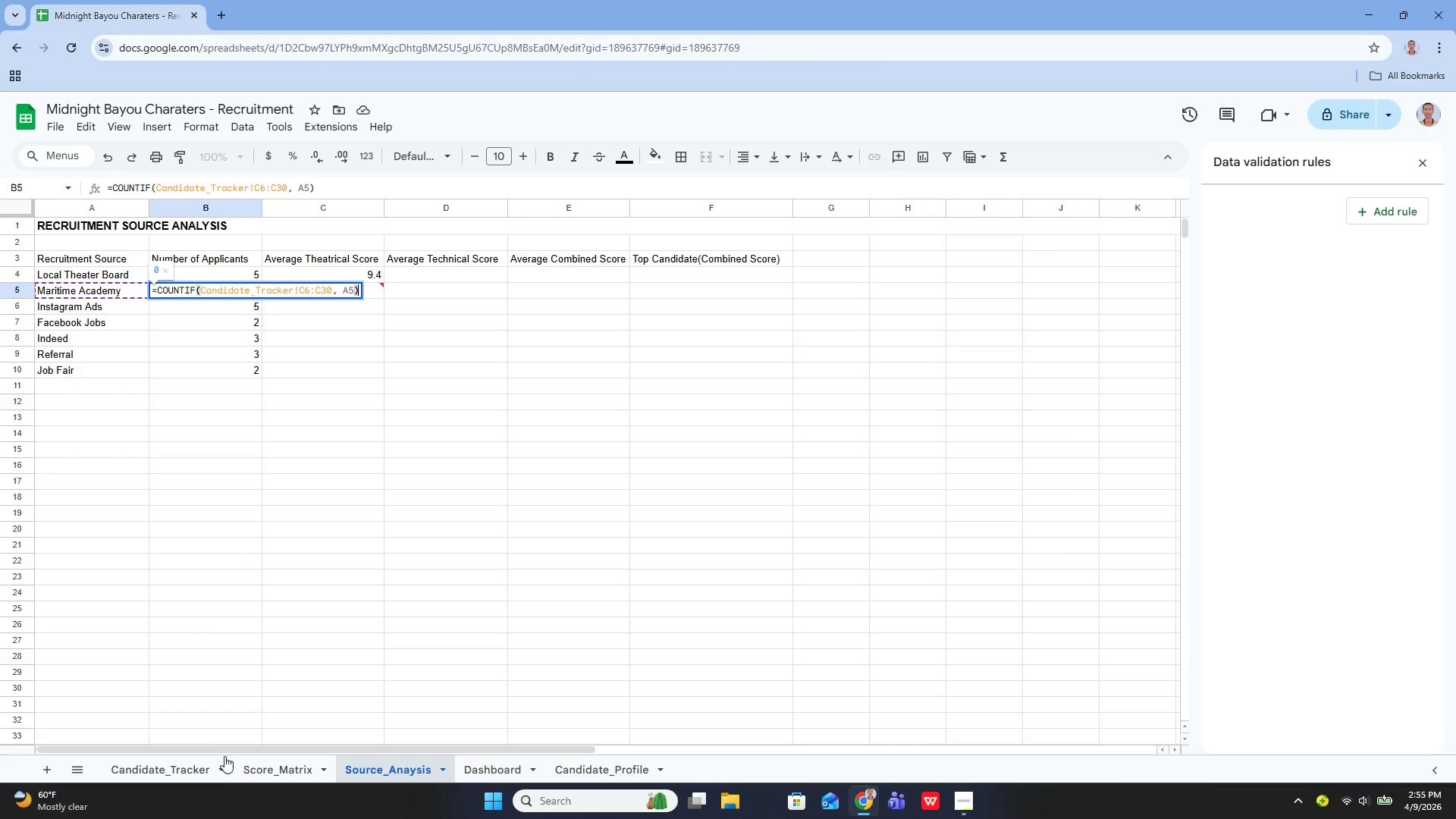 
left_click([190, 769])
 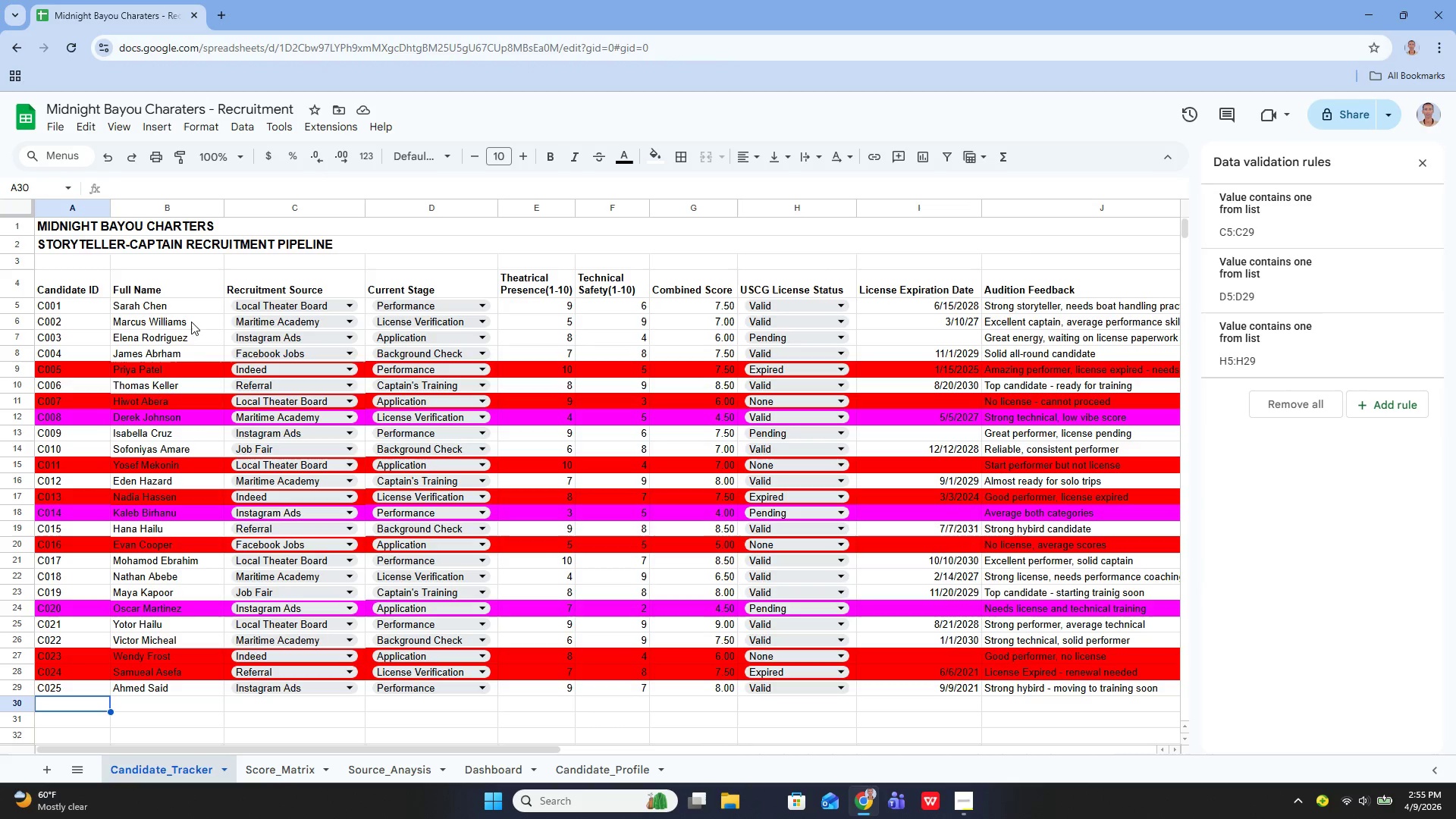 
wait(11.05)
 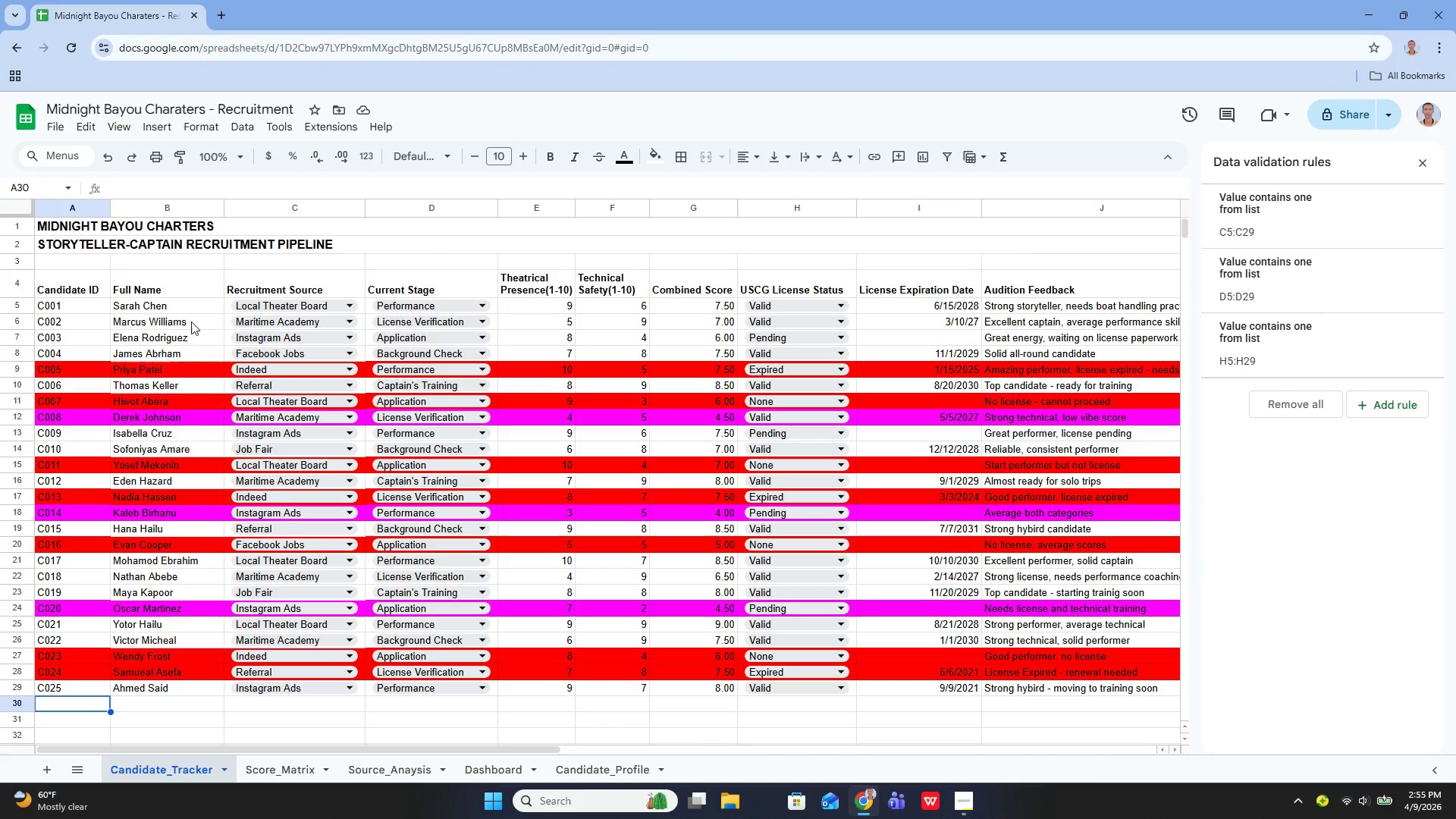 
left_click([369, 774])
 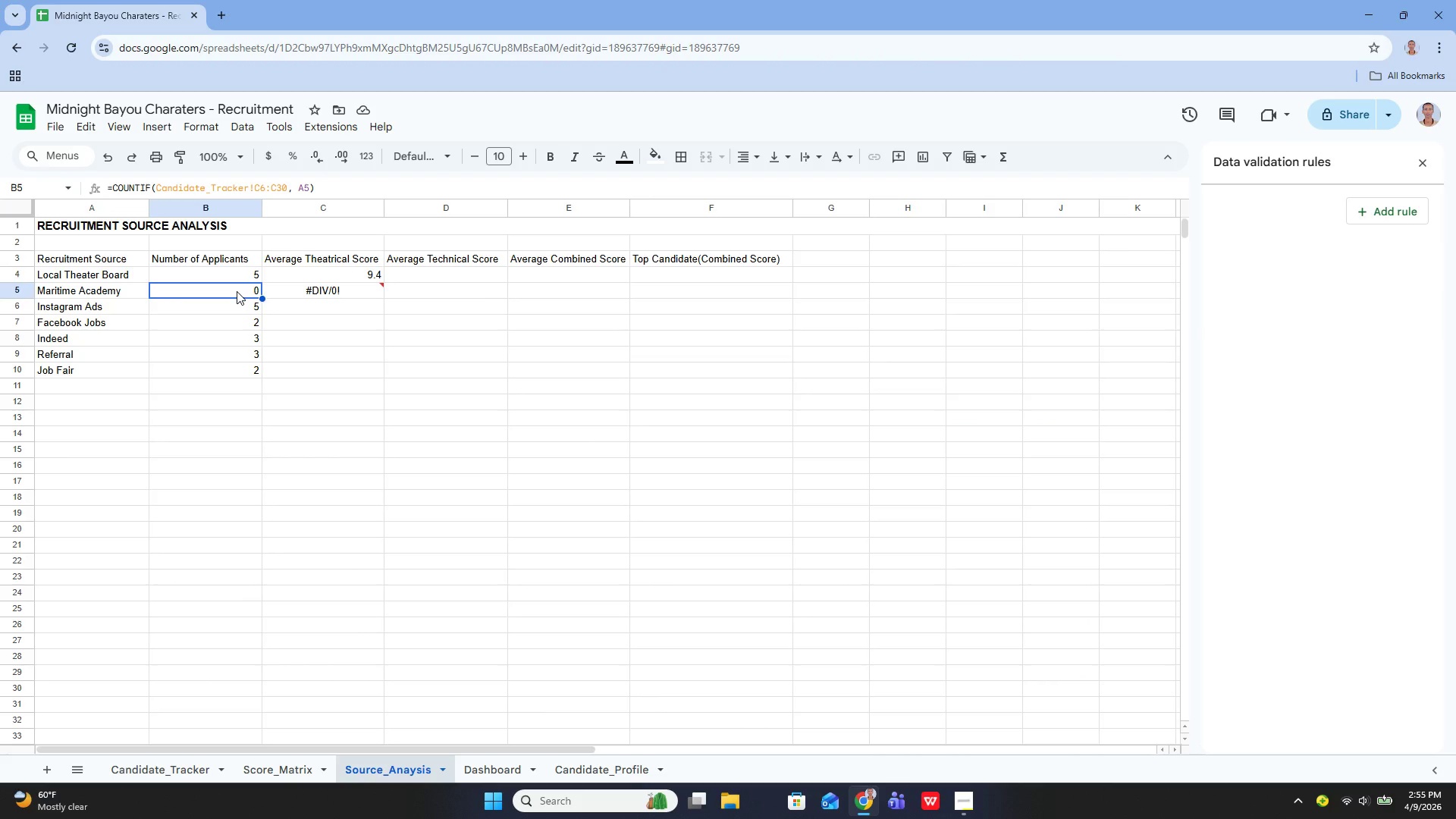 
double_click([237, 291])
 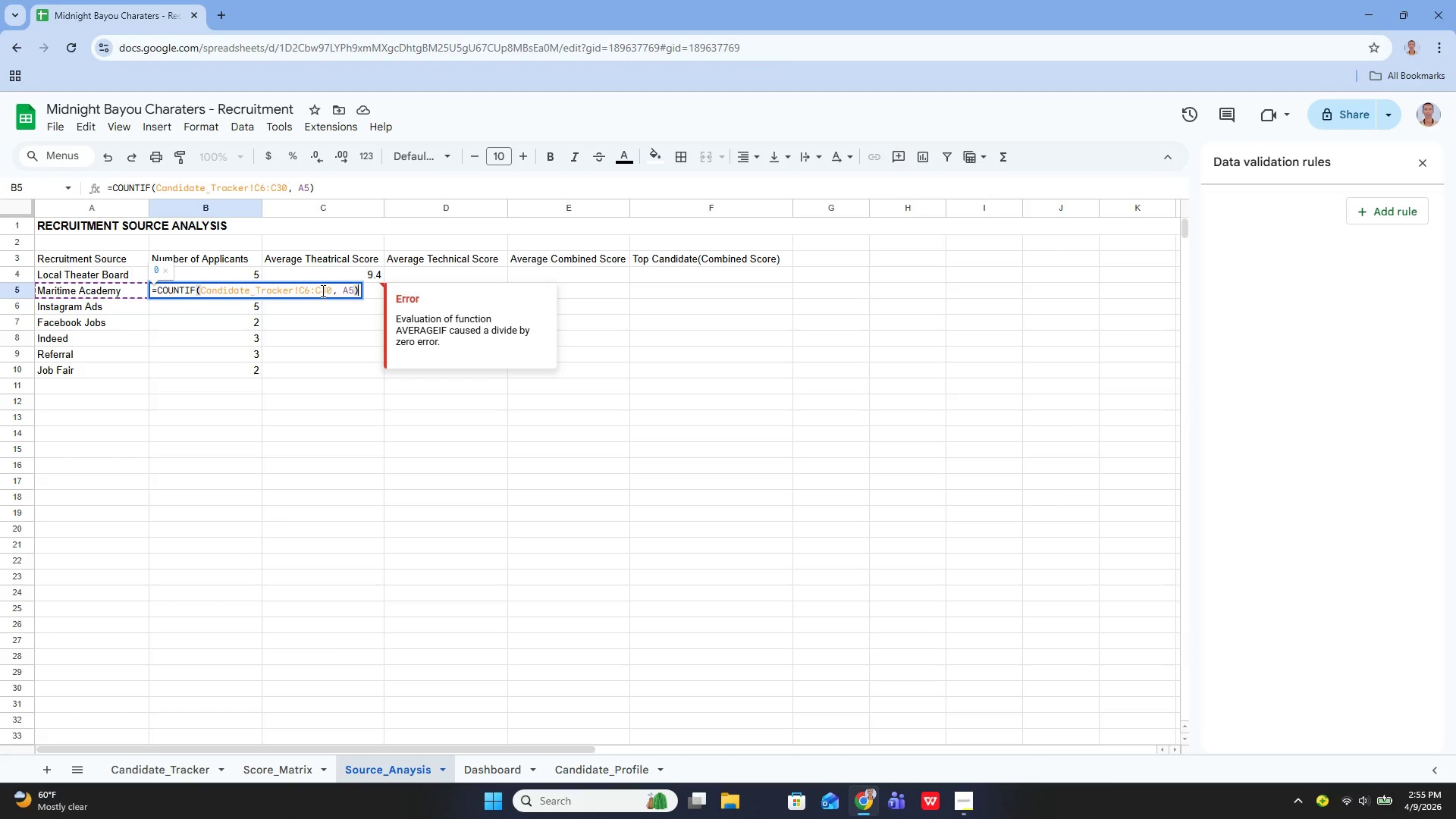 
double_click([246, 271])
 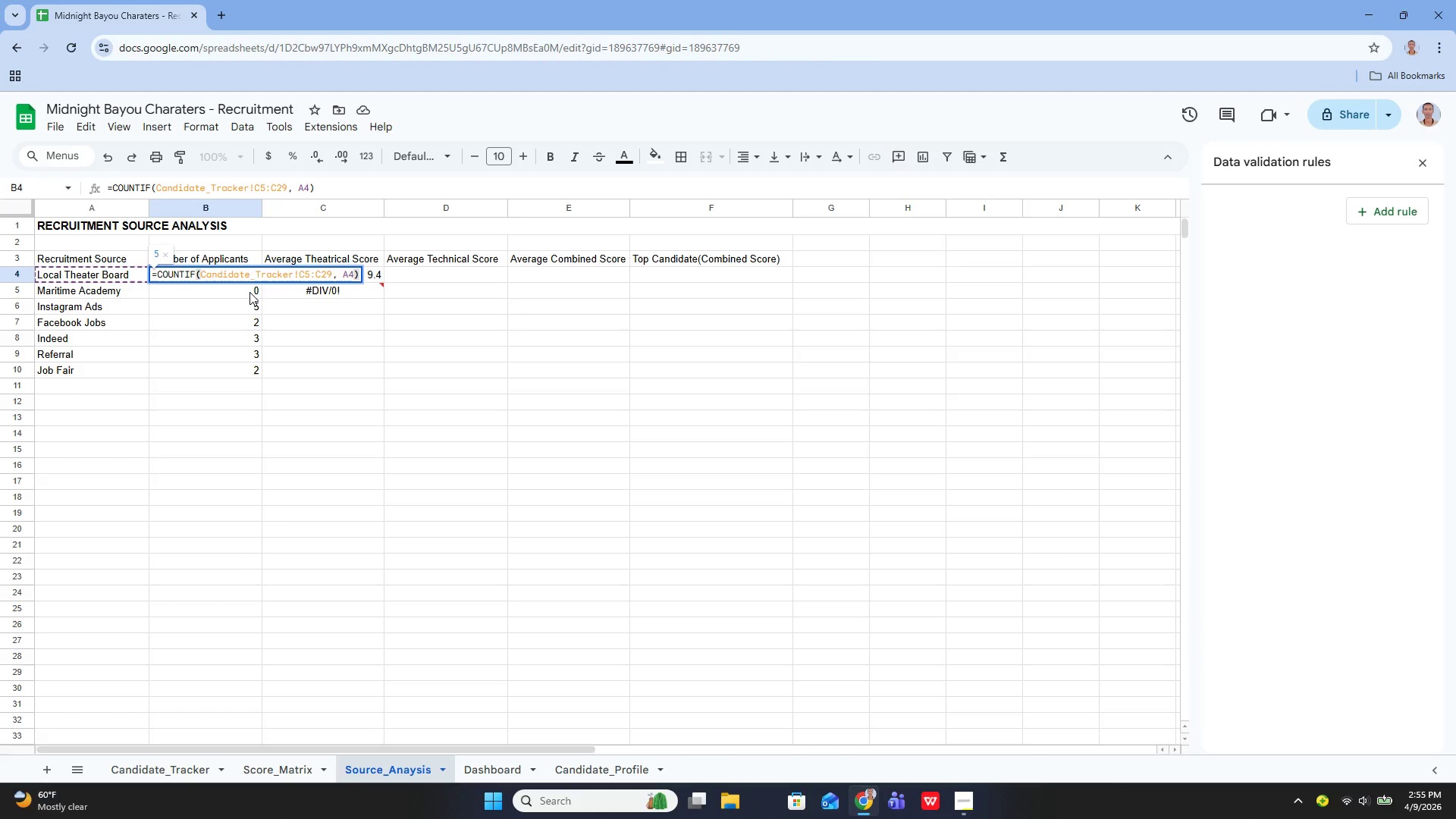 
double_click([249, 292])
 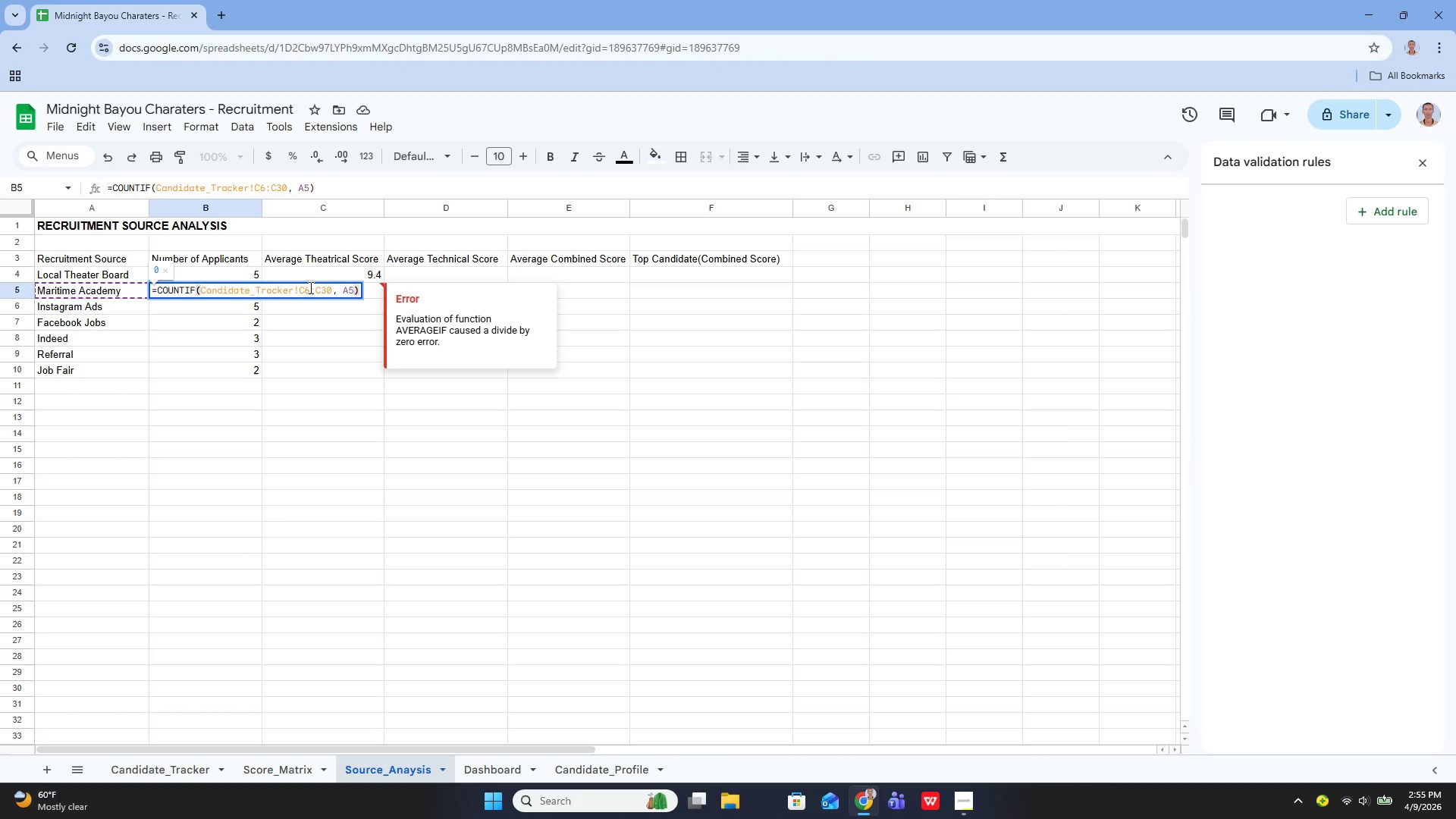 
left_click([309, 287])
 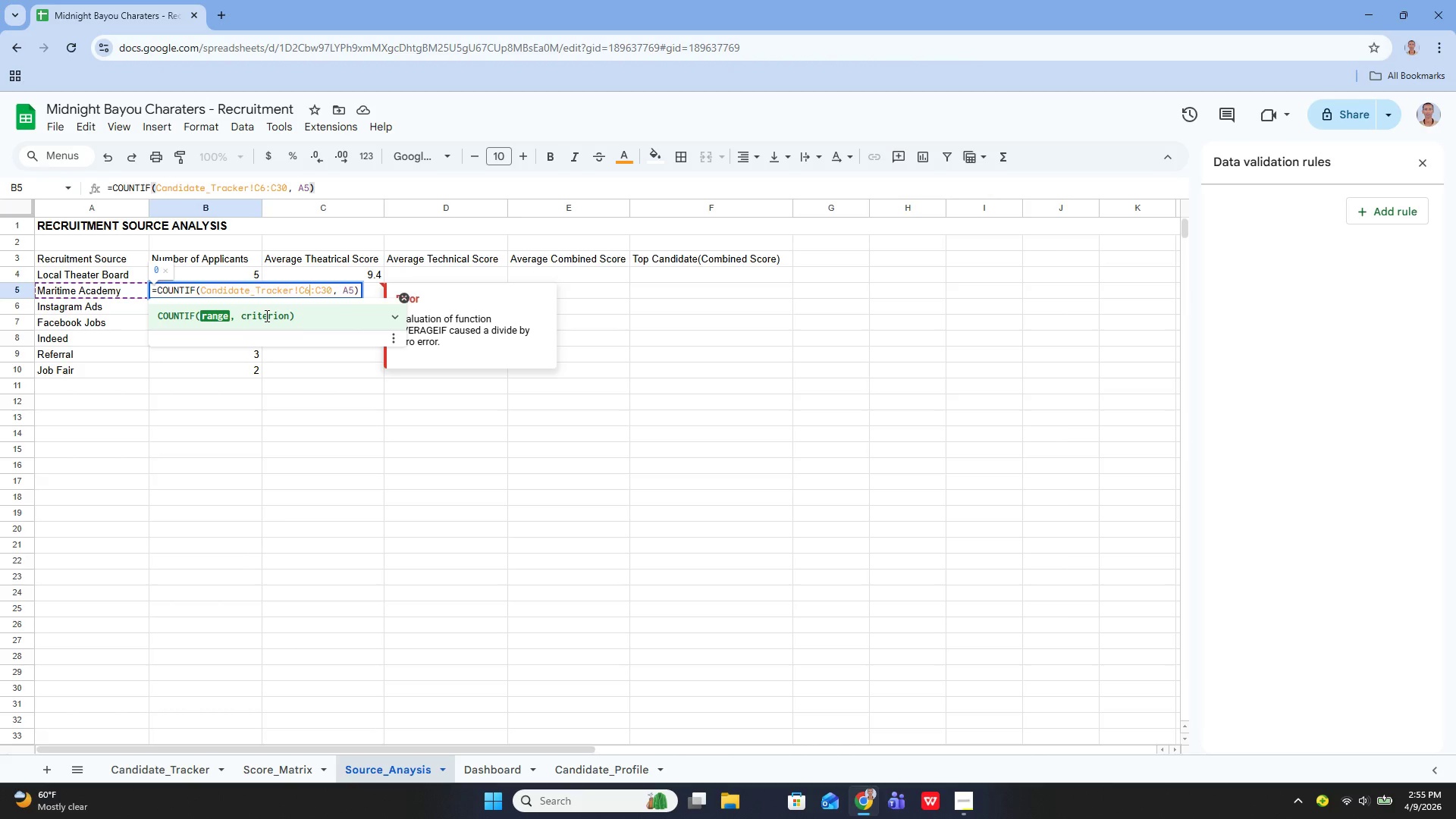 
key(ArrowLeft)
 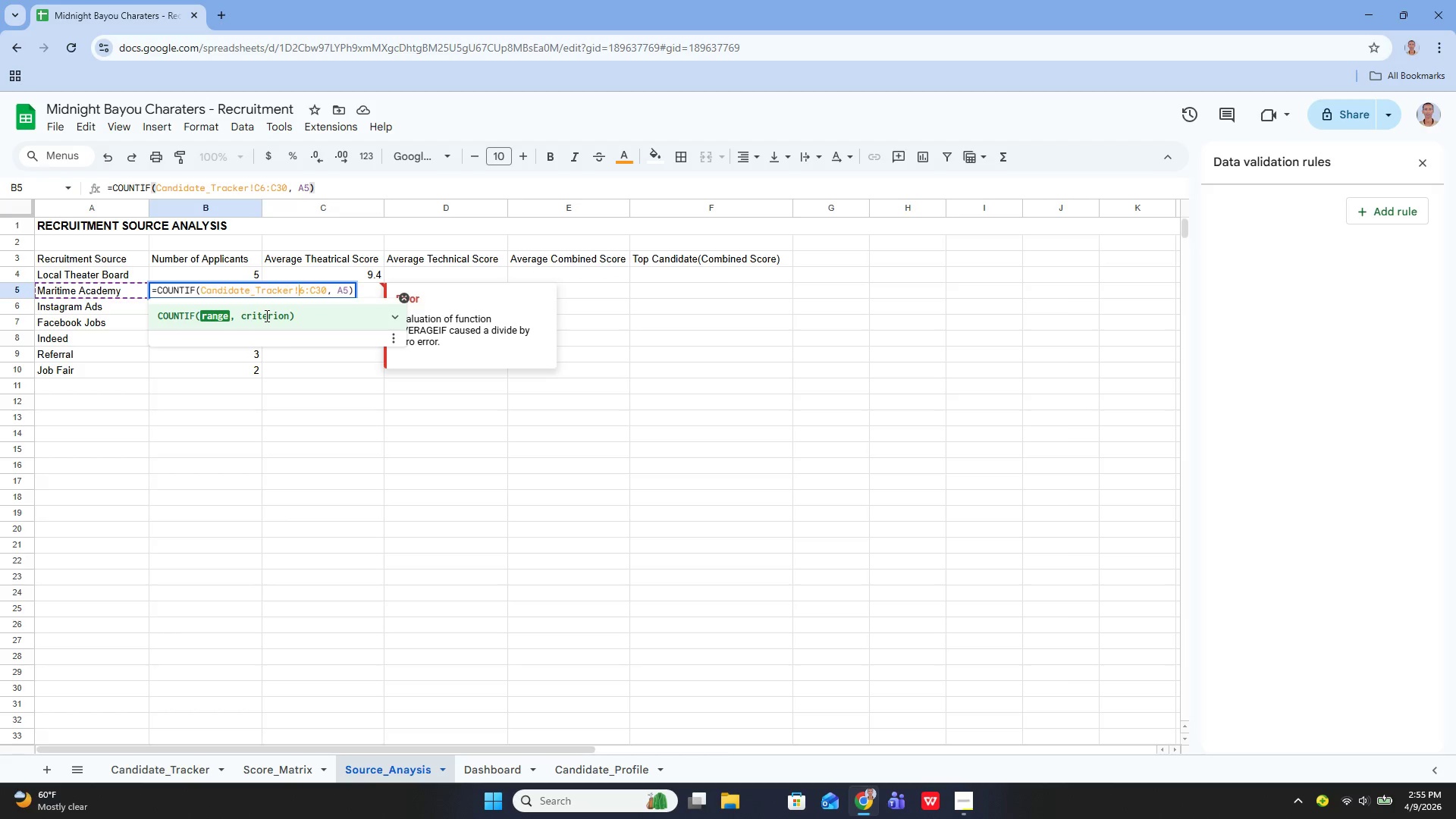 
key(Backspace)
 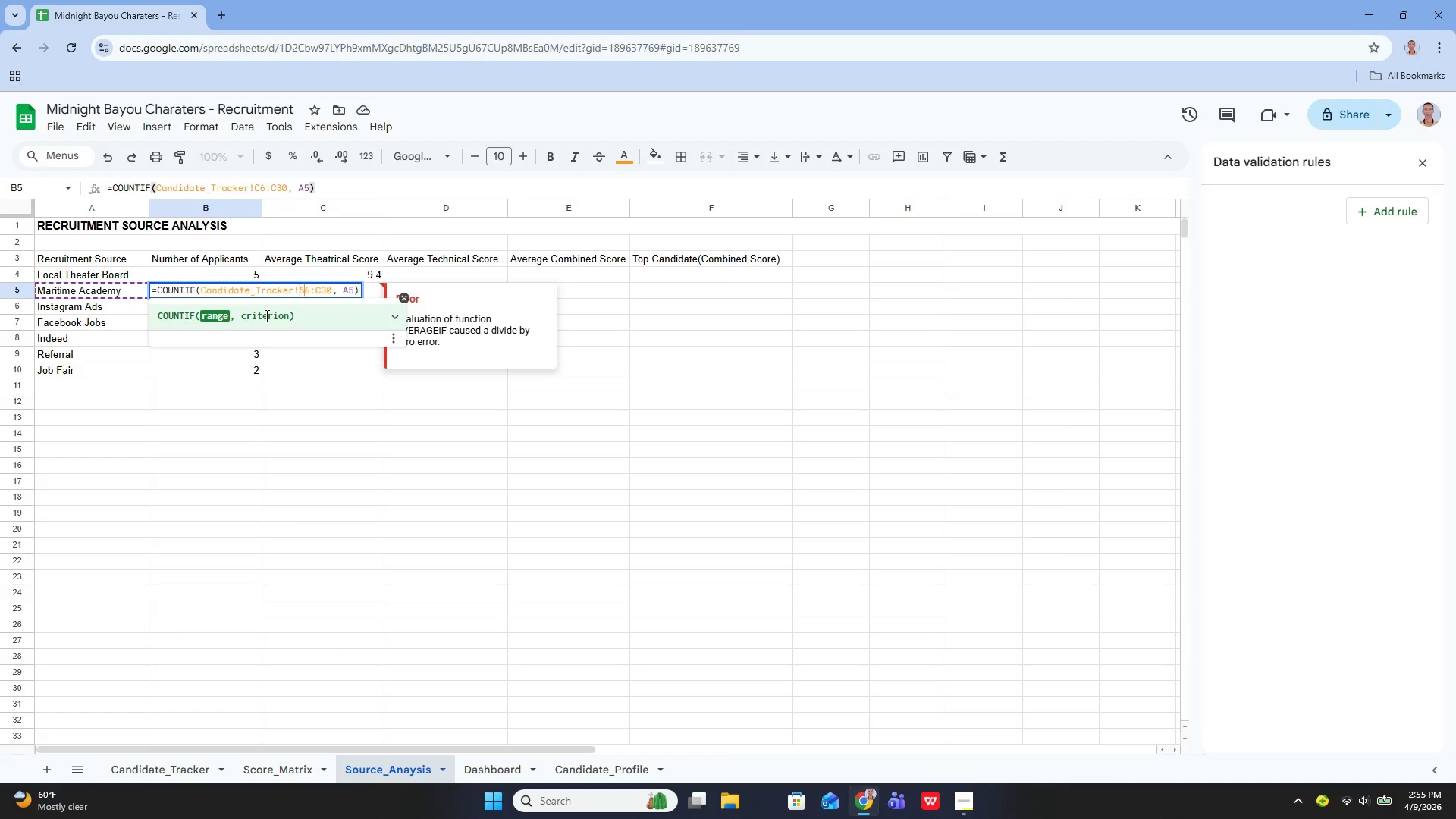 
key(5)
 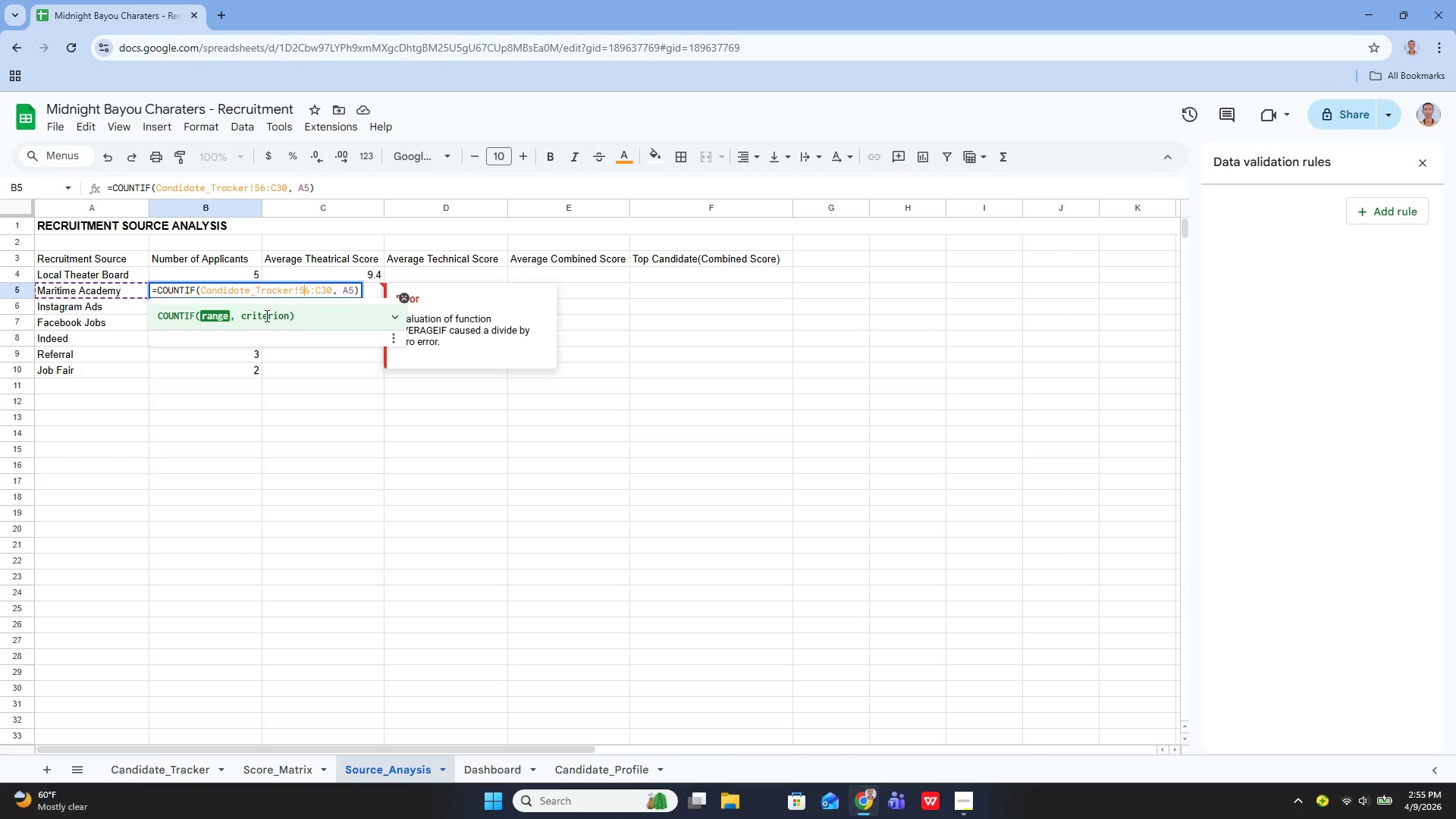 
key(ArrowRight)
 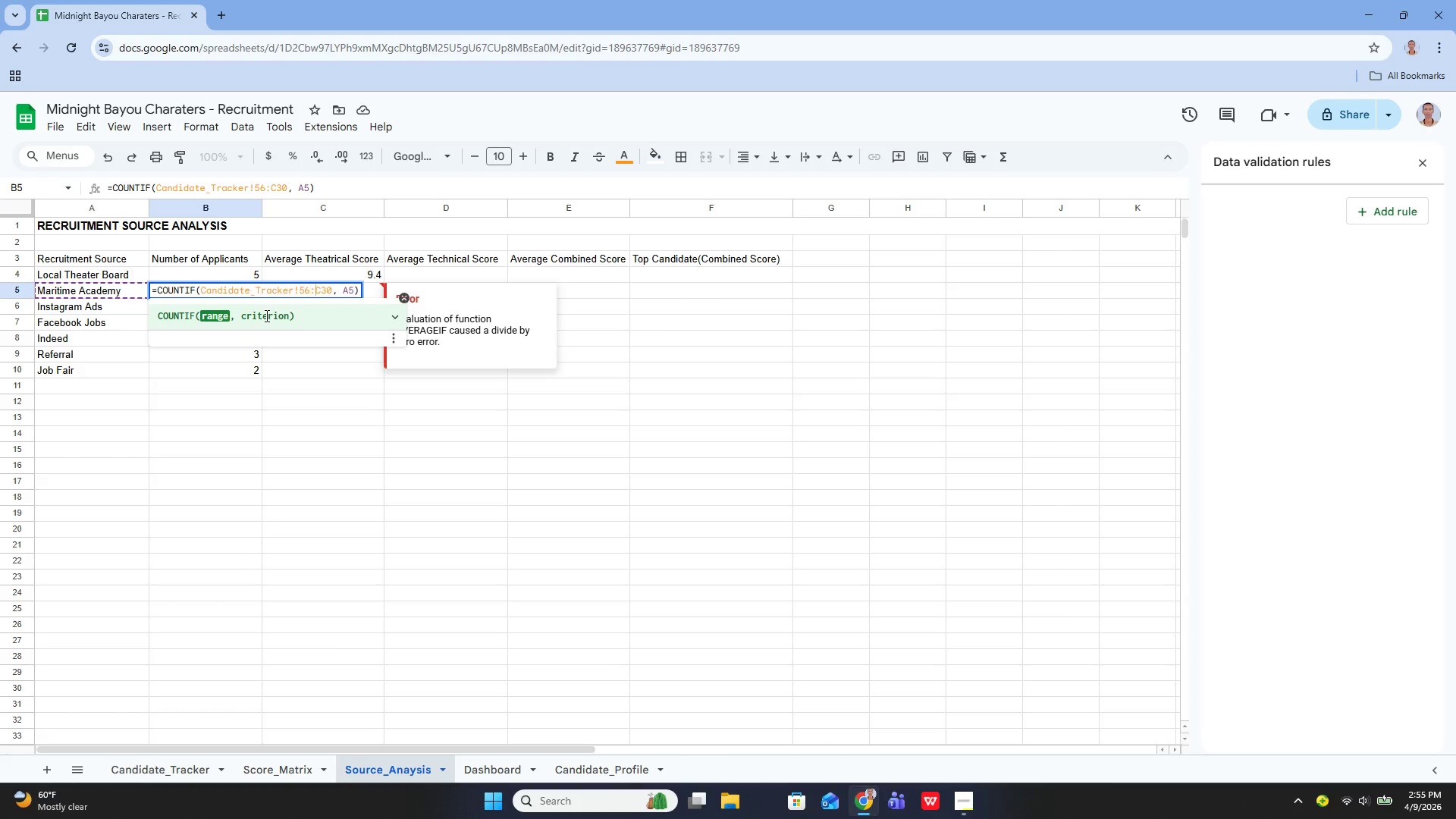 
key(ArrowRight)
 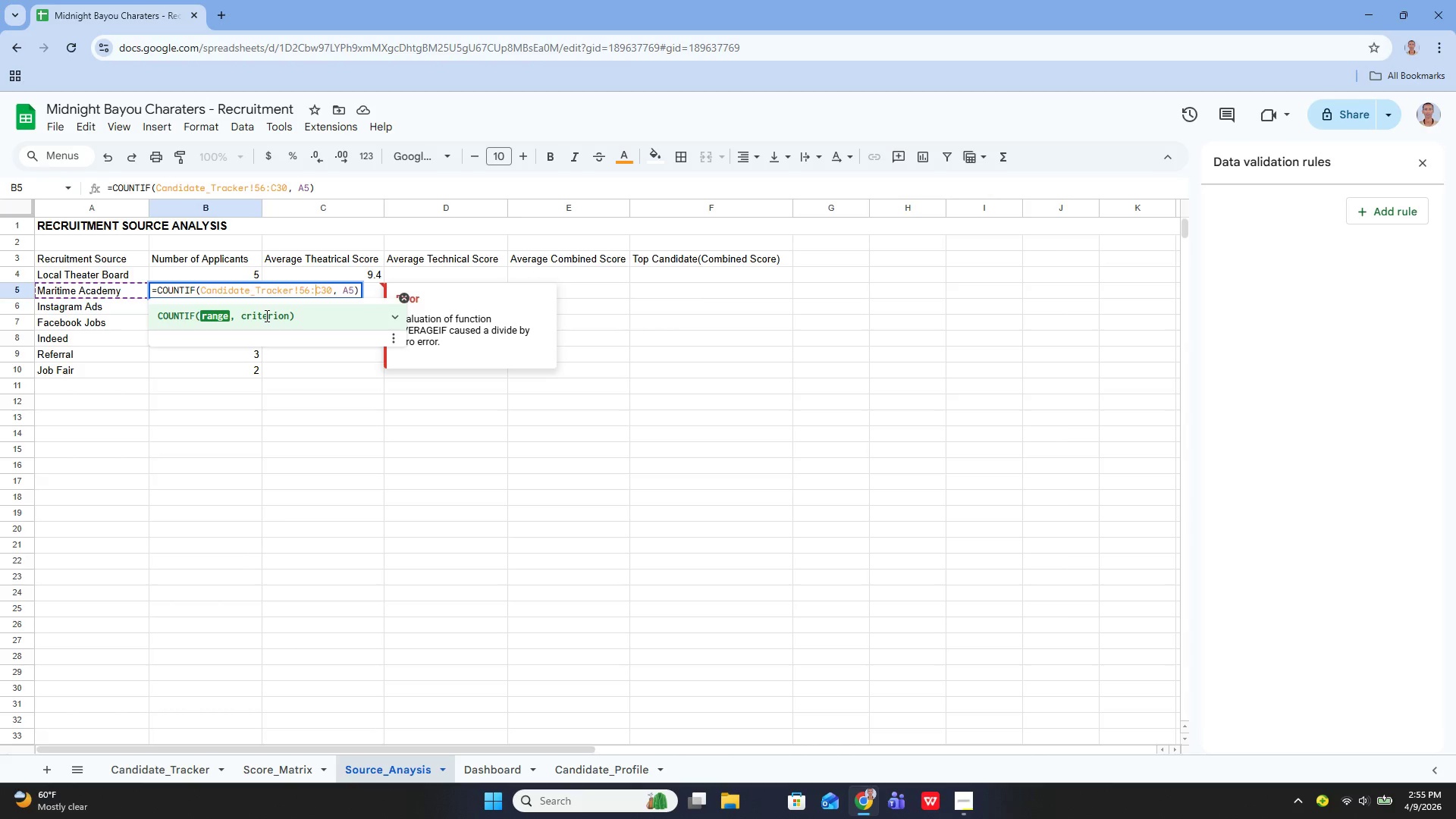 
key(ArrowRight)
 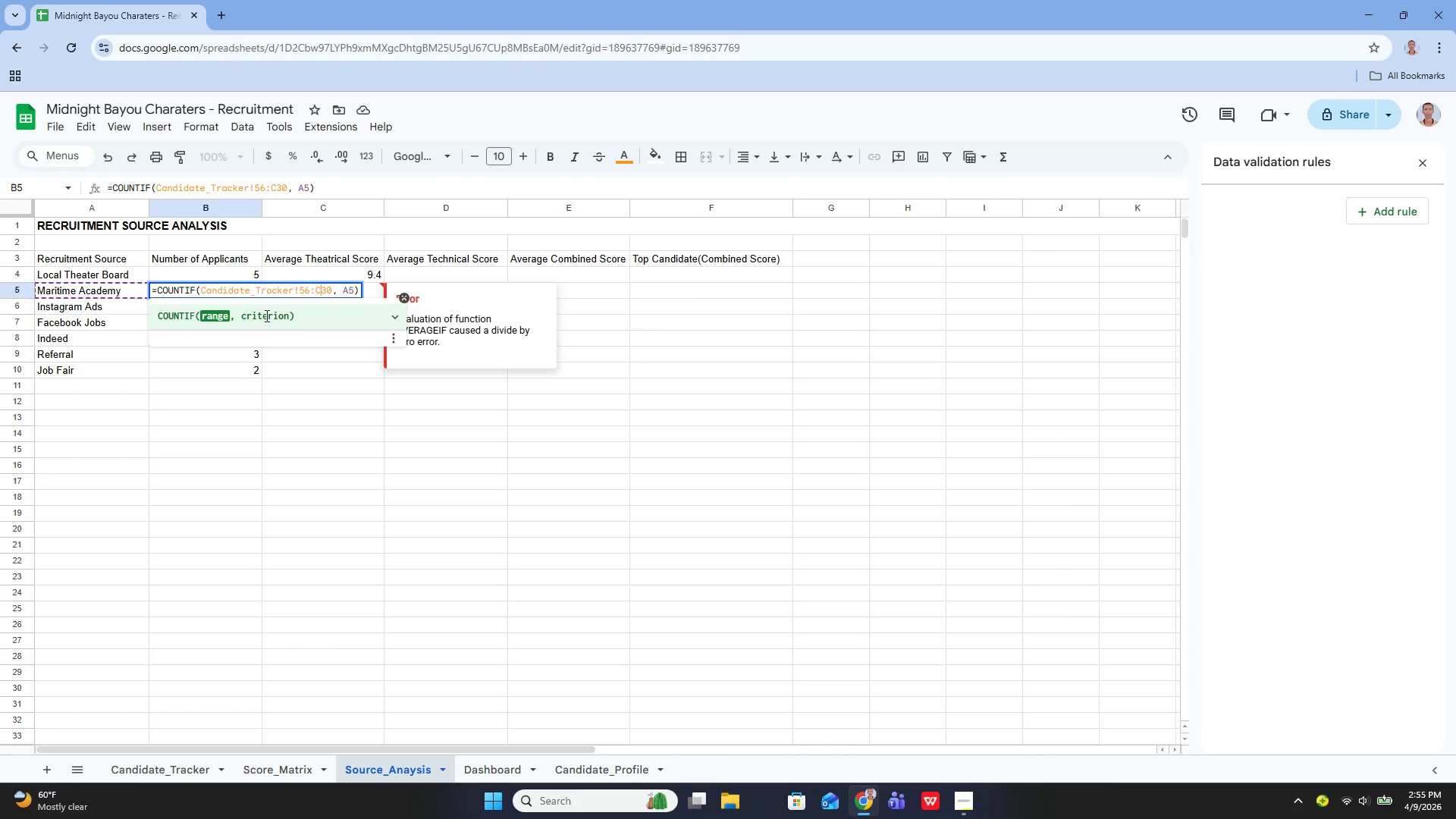 
key(ArrowRight)
 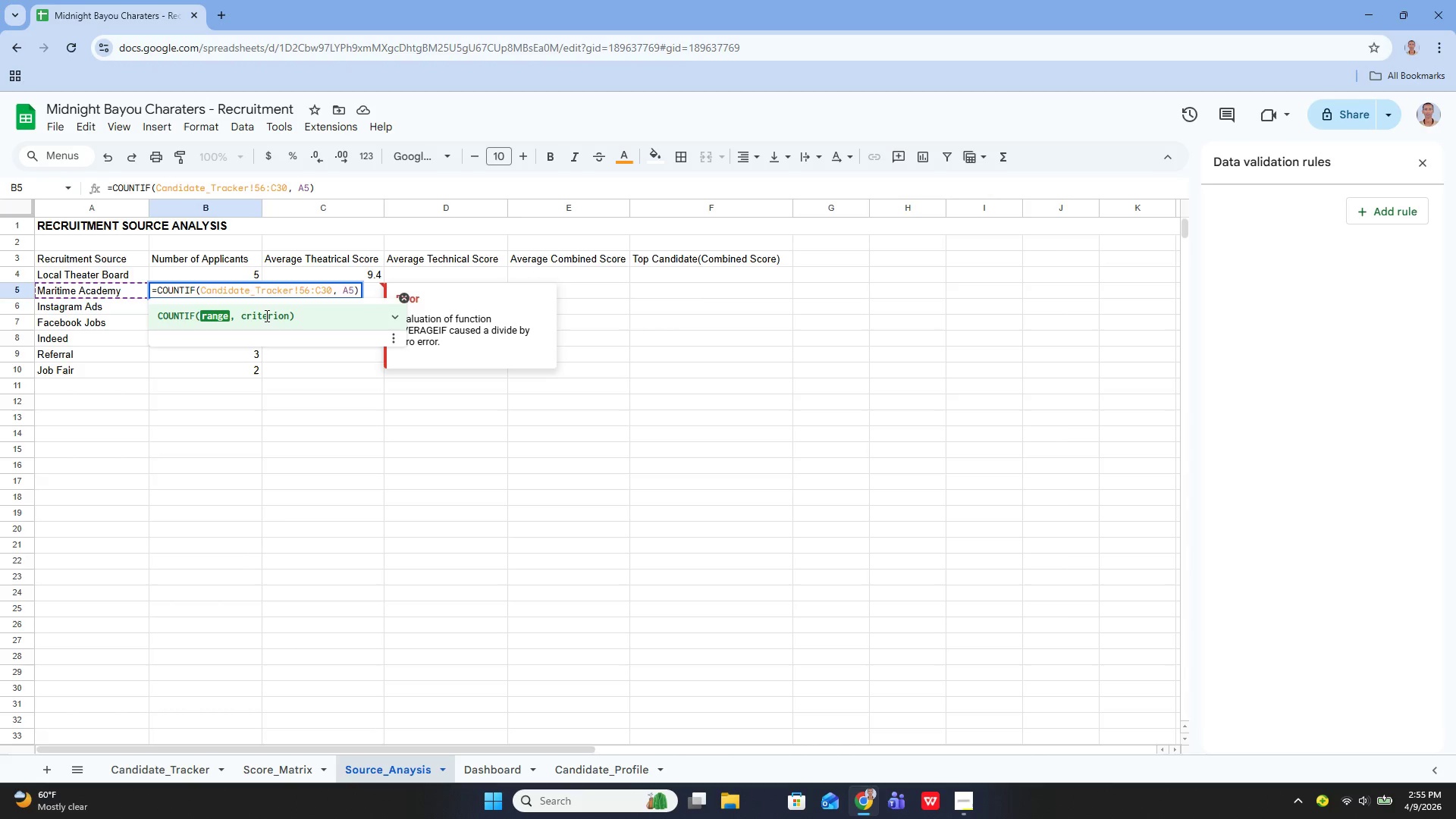 
key(ArrowRight)
 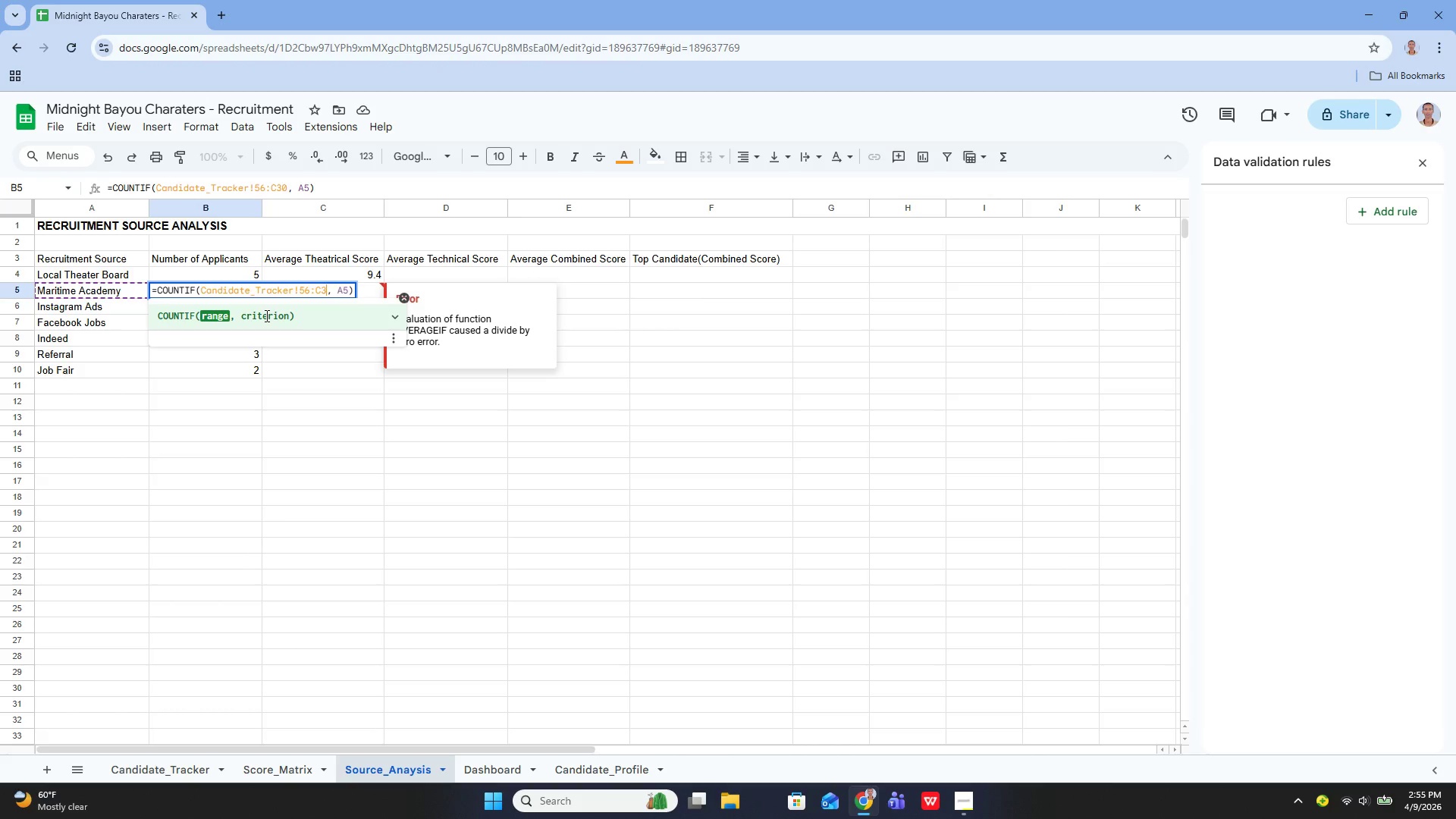 
key(Backspace)
key(Backspace)
type(29)
 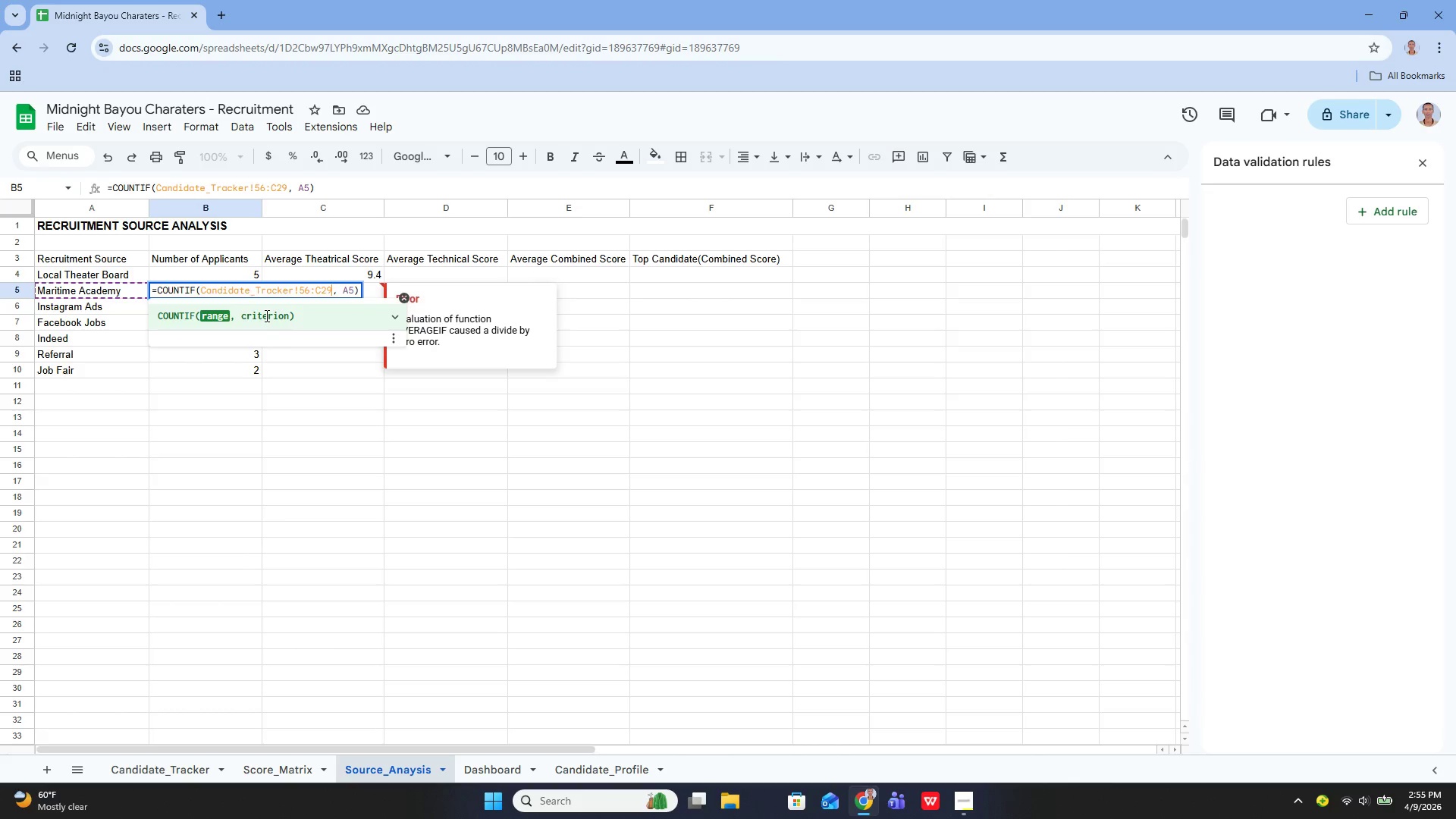 
key(Enter)
 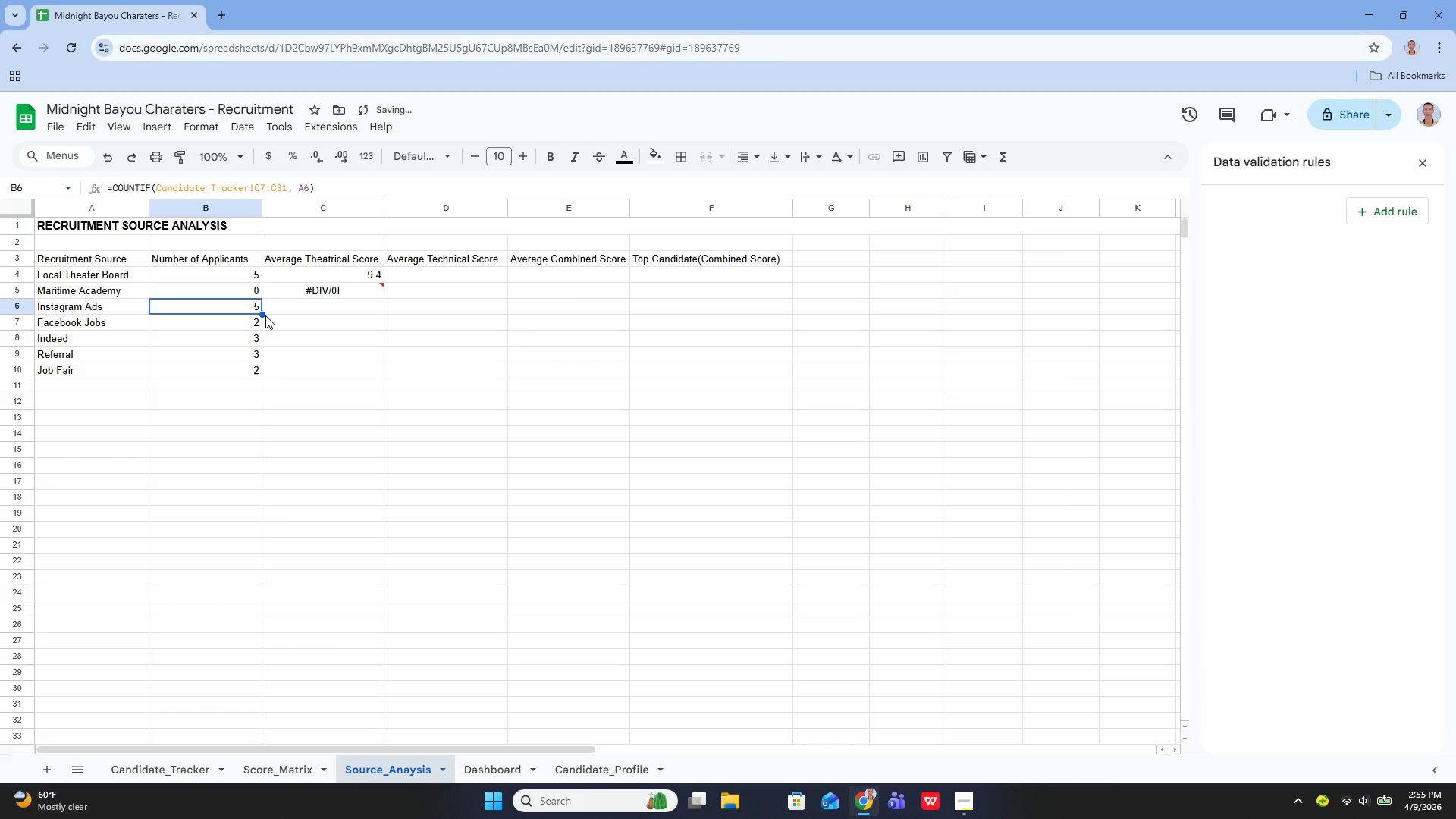 
key(ArrowUp)
 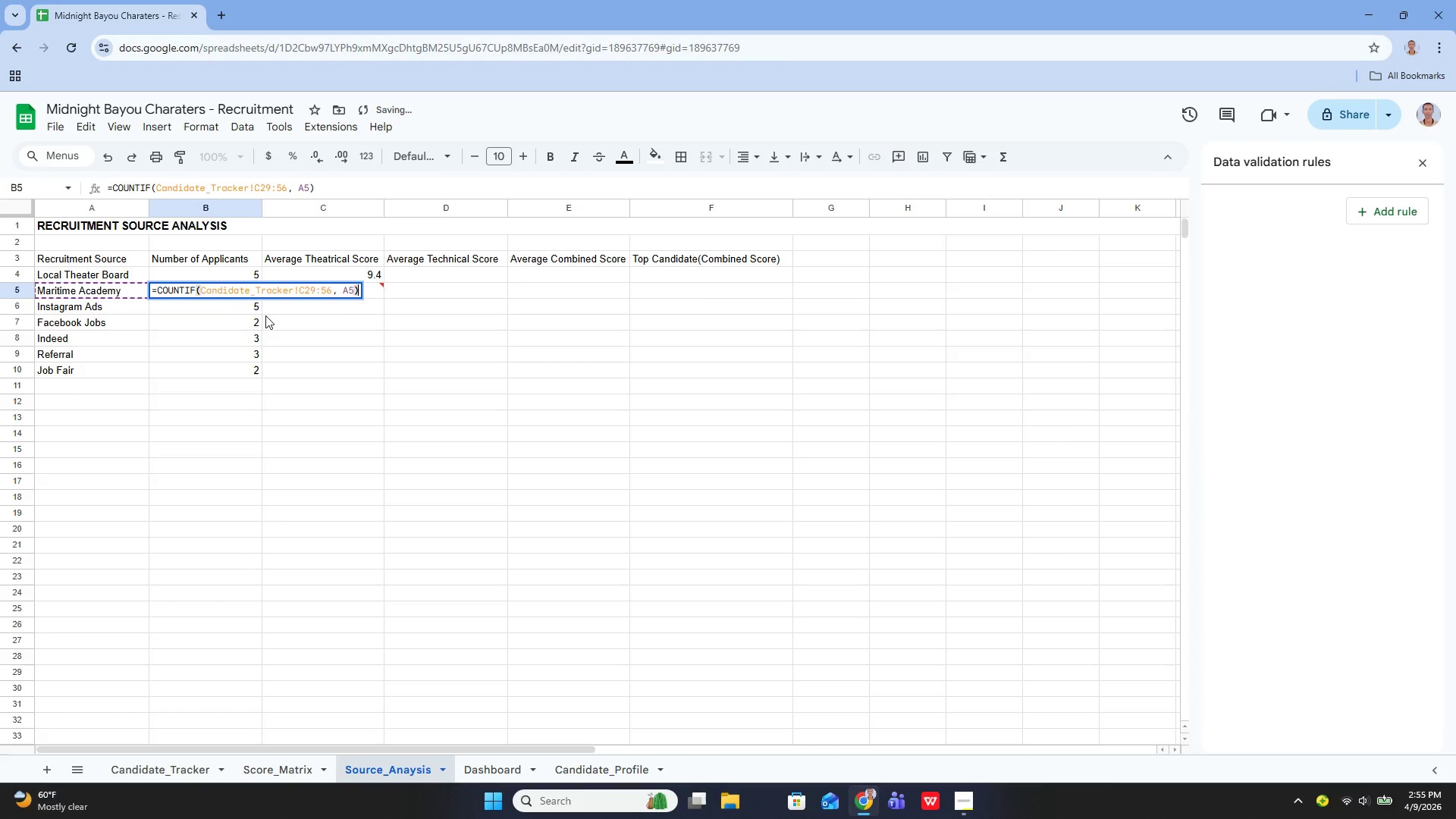 
key(Enter)
 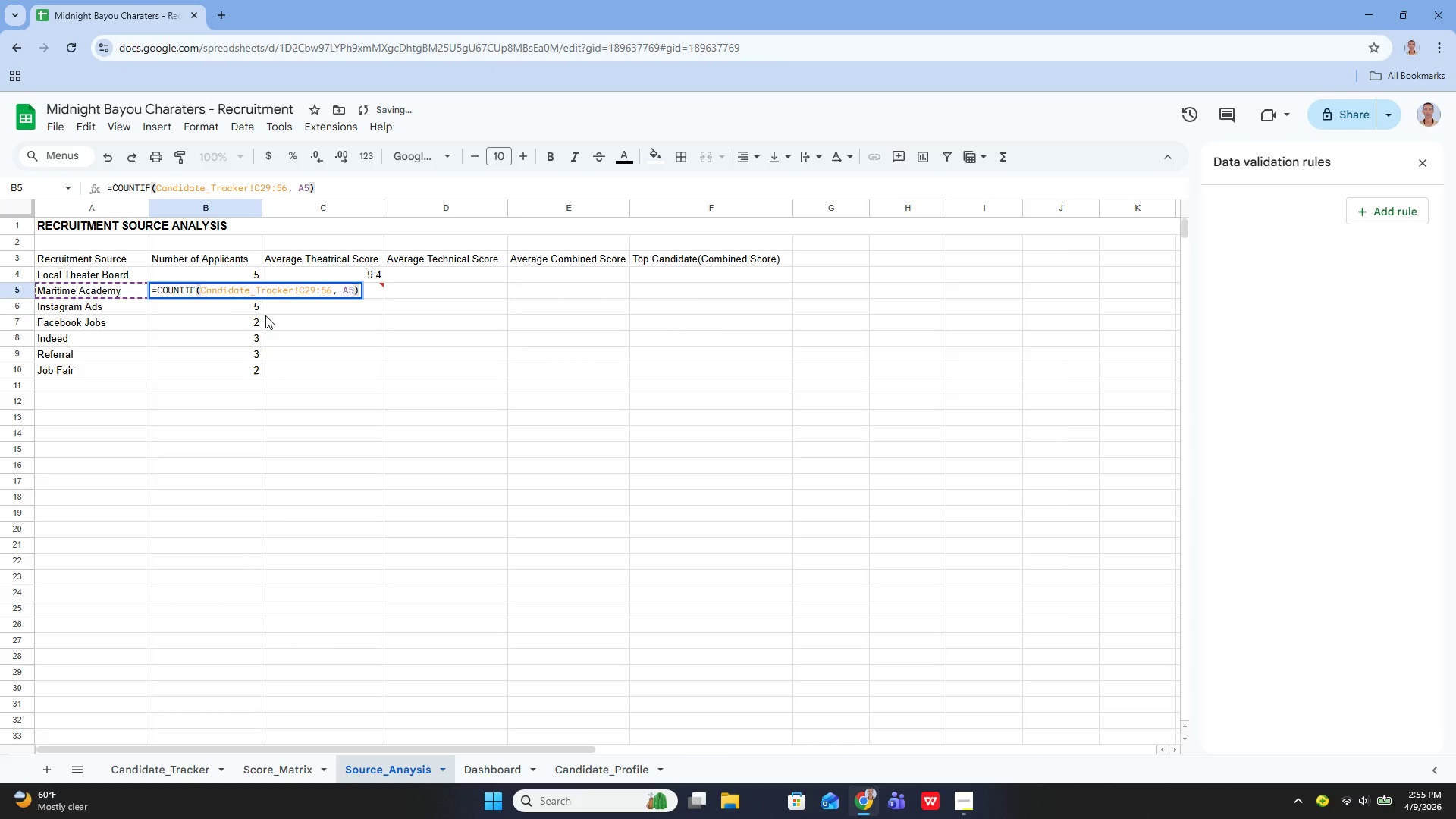 
key(Enter)
 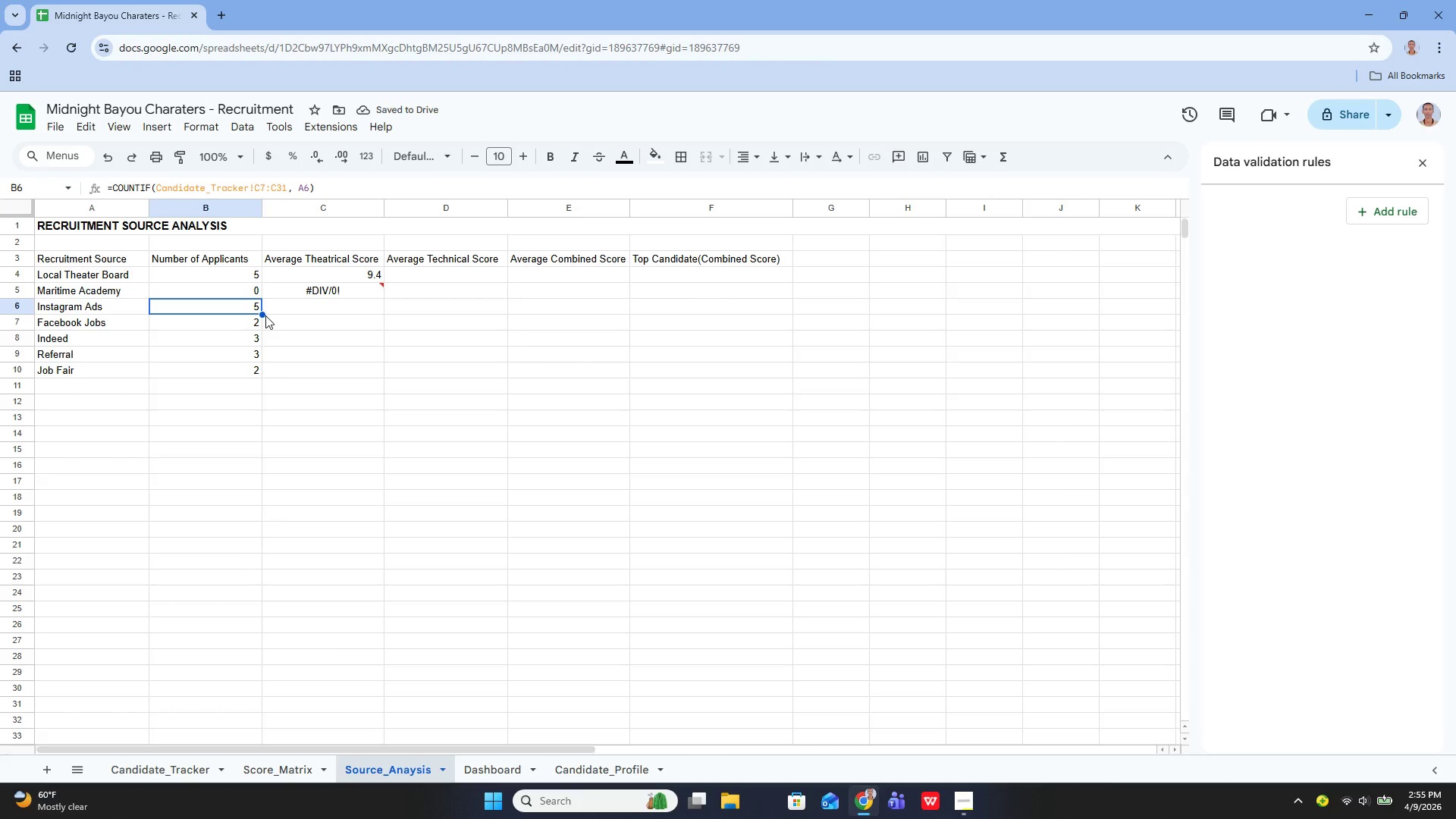 
key(Control+Z)
 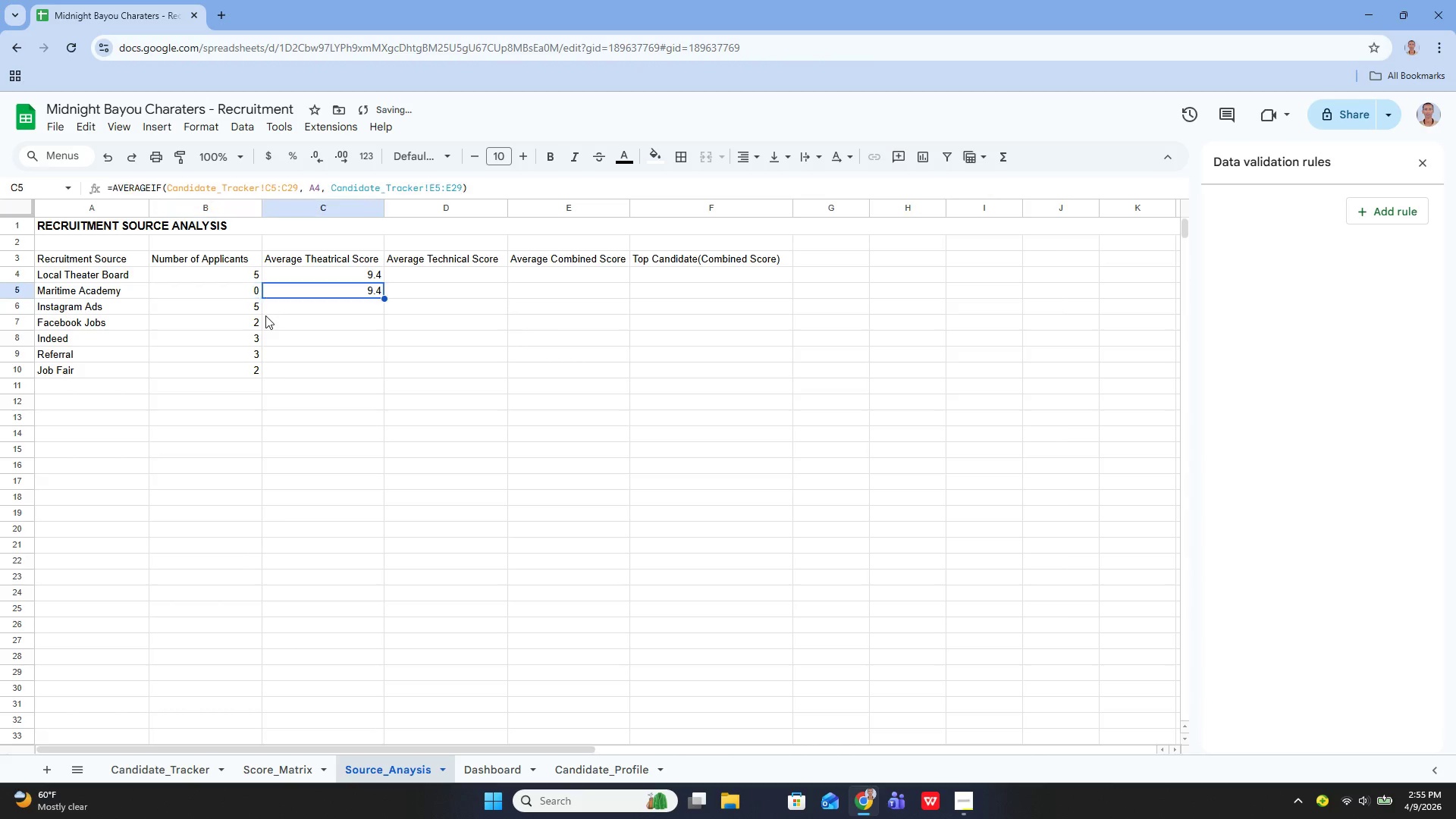 
key(Control+Z)
 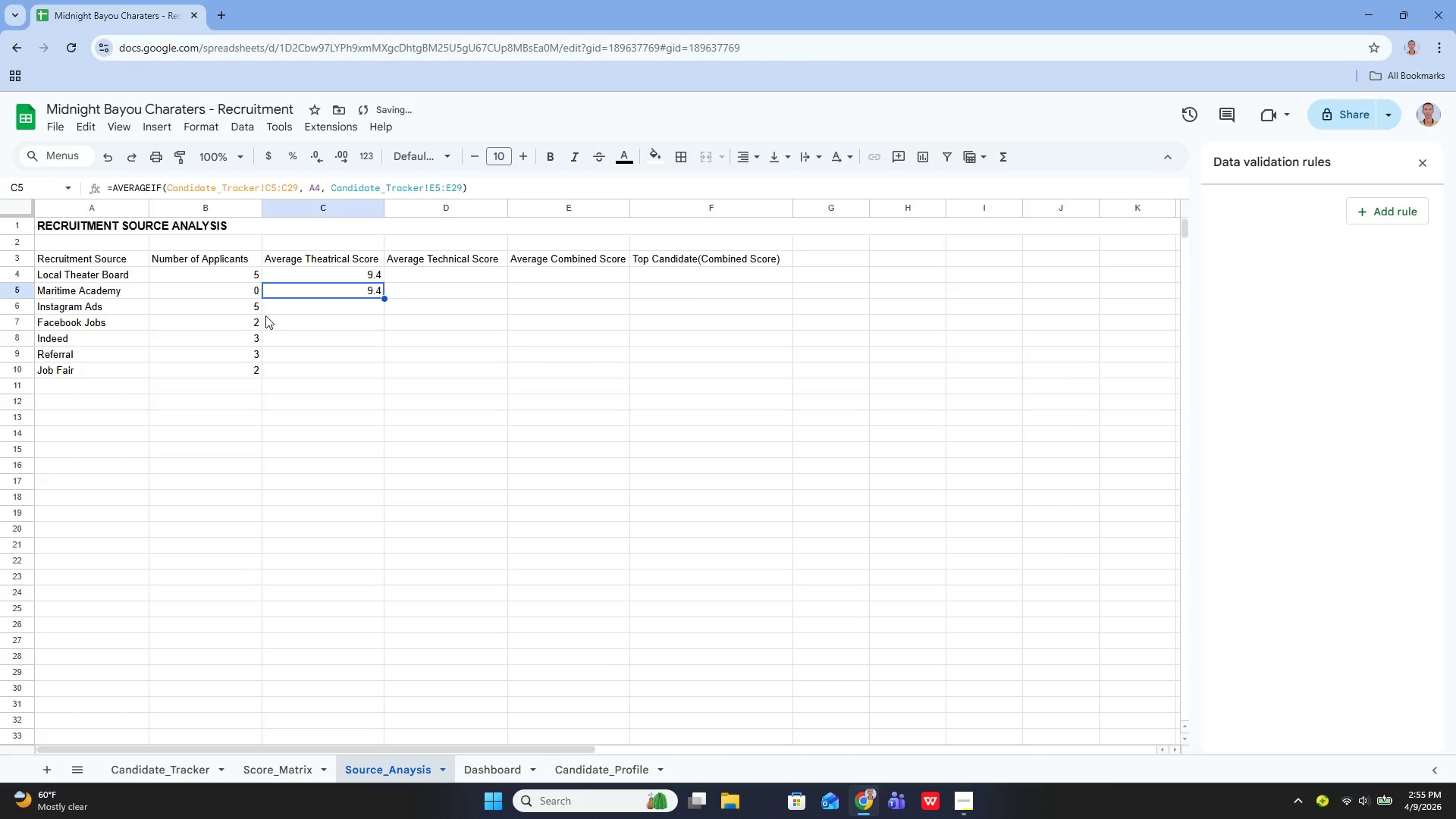 
key(Control+Z)
 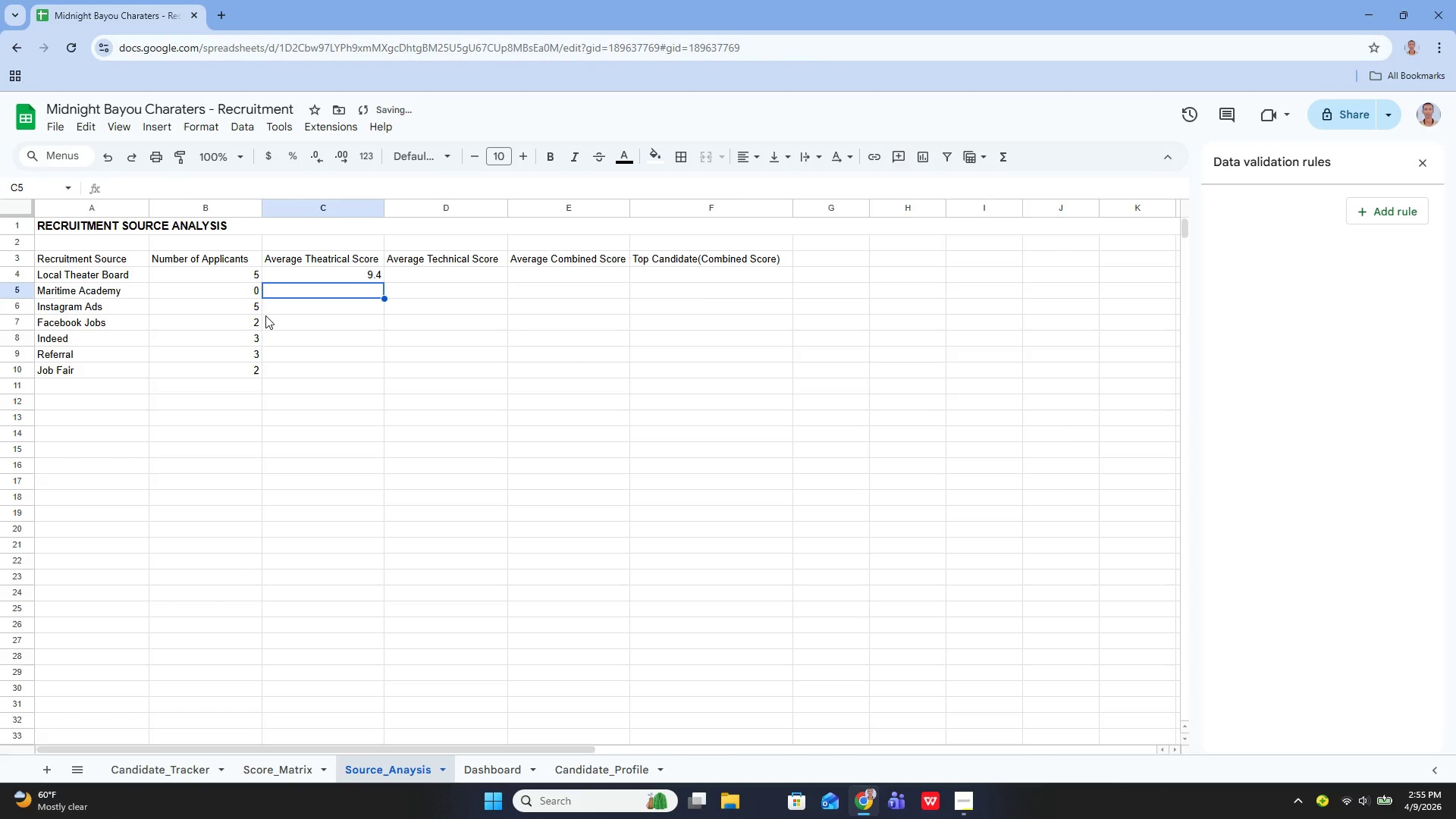 
key(Alt+AltLeft)
 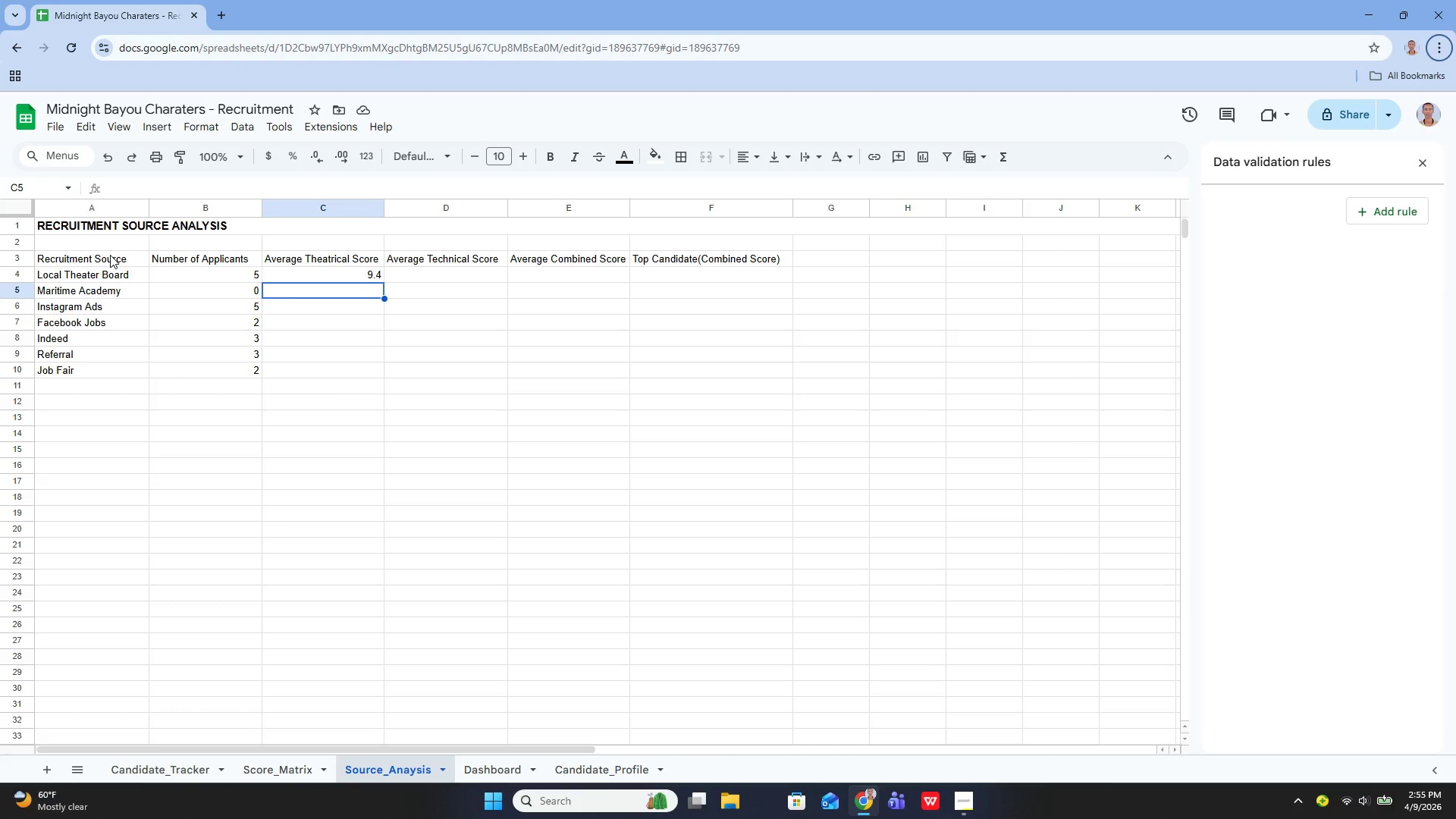 
wait(24.64)
 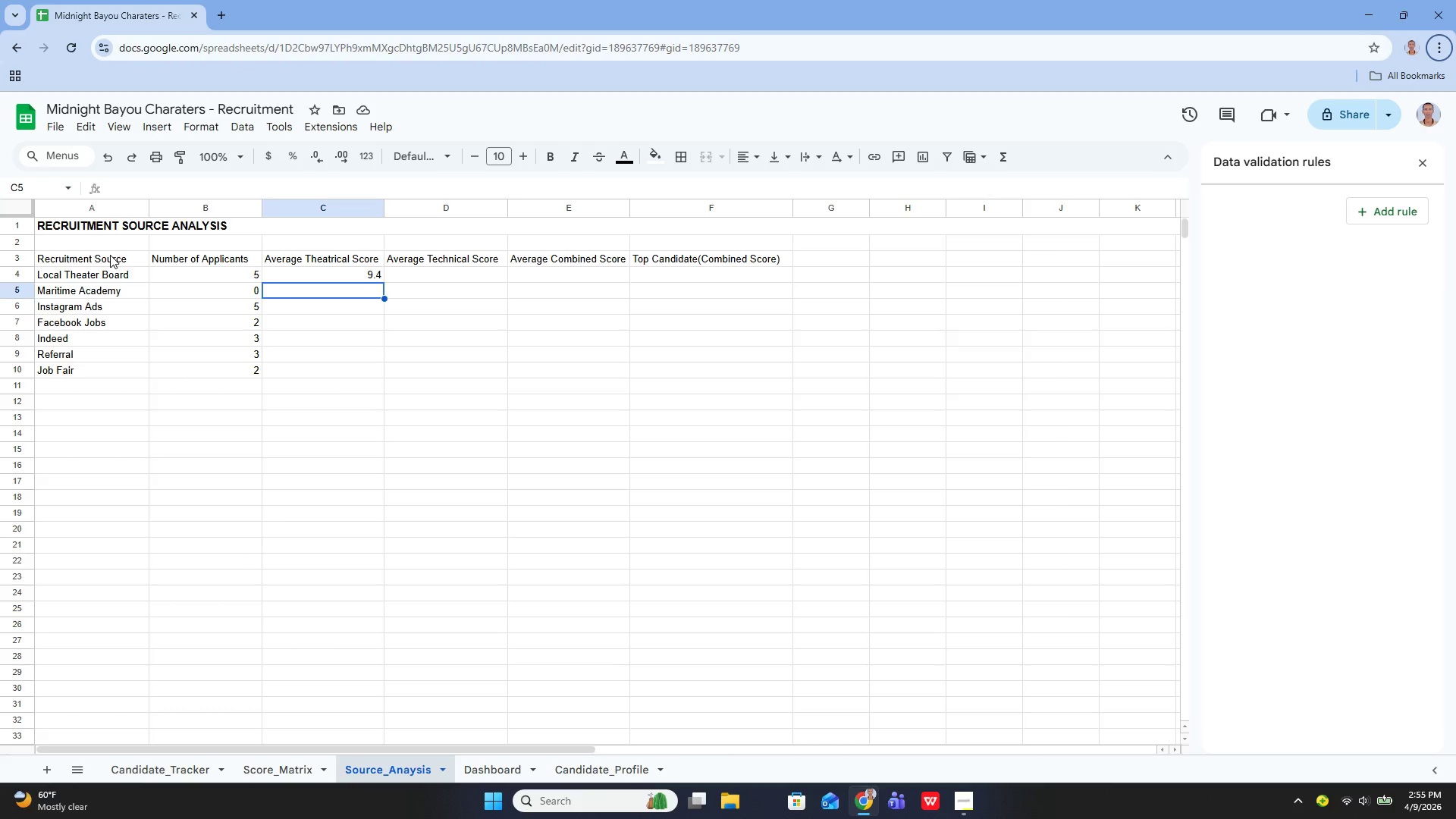 
left_click([188, 777])
 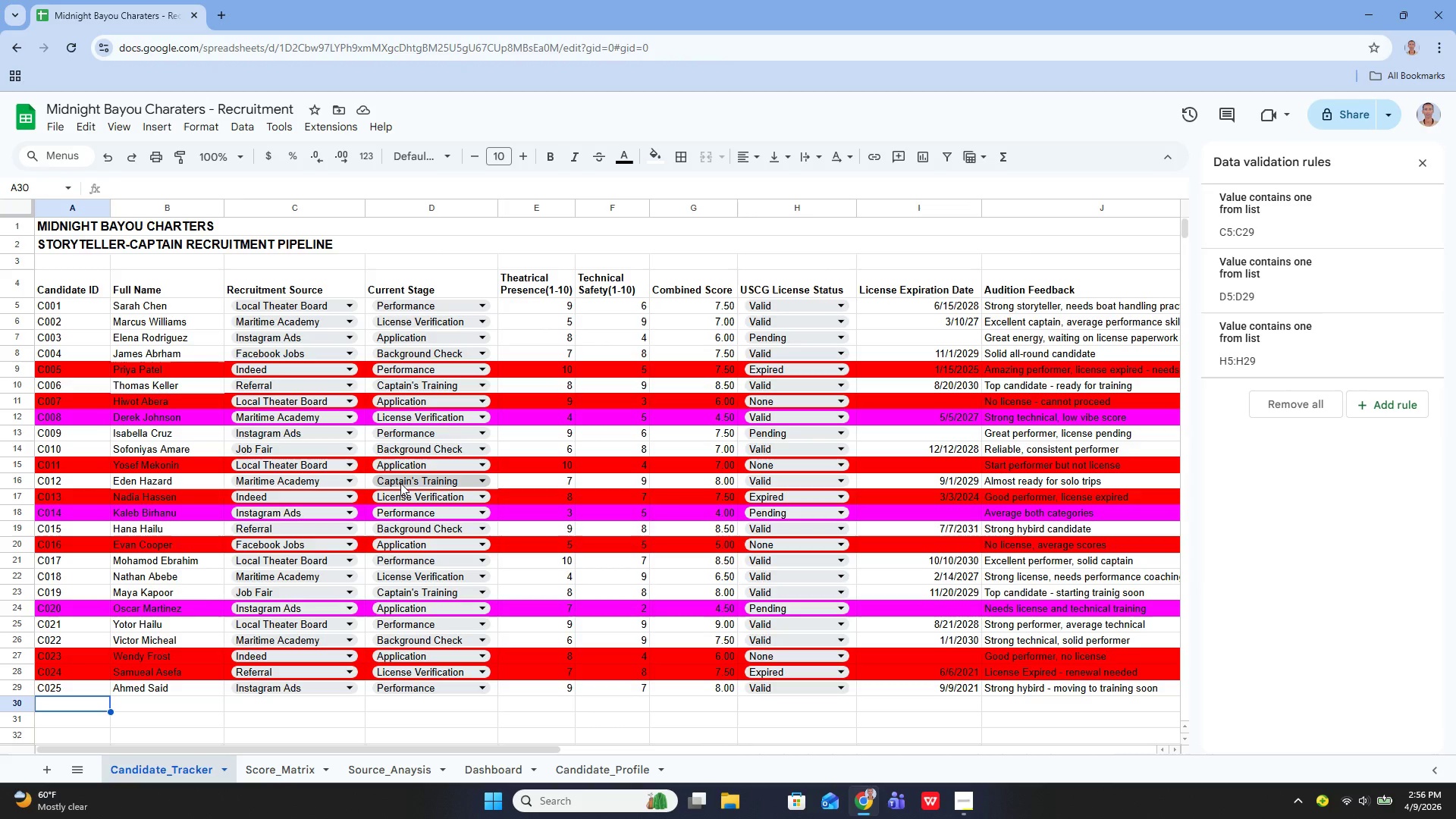 
wait(19.48)
 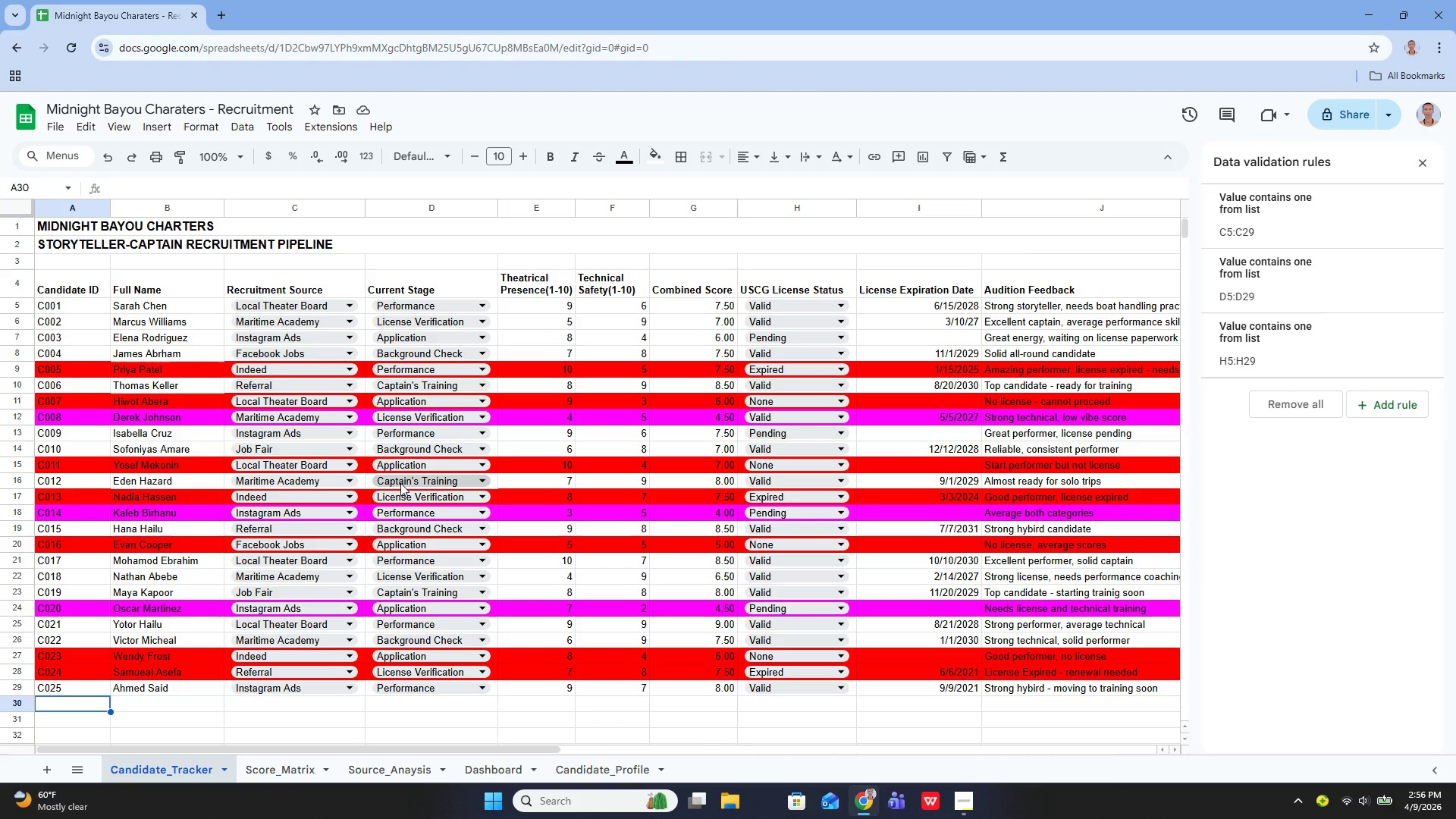 
left_click([412, 633])
 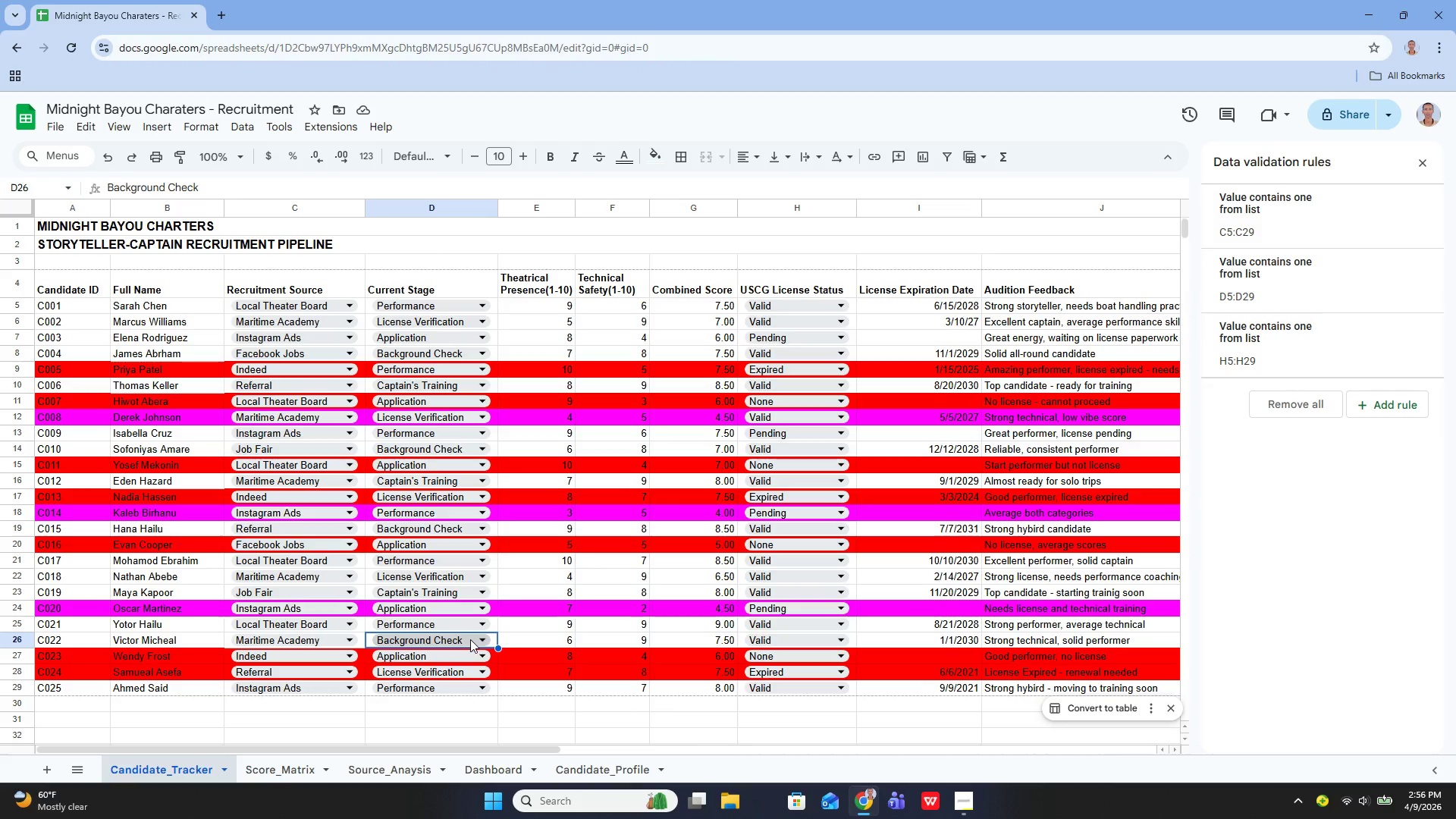 
left_click([479, 639])
 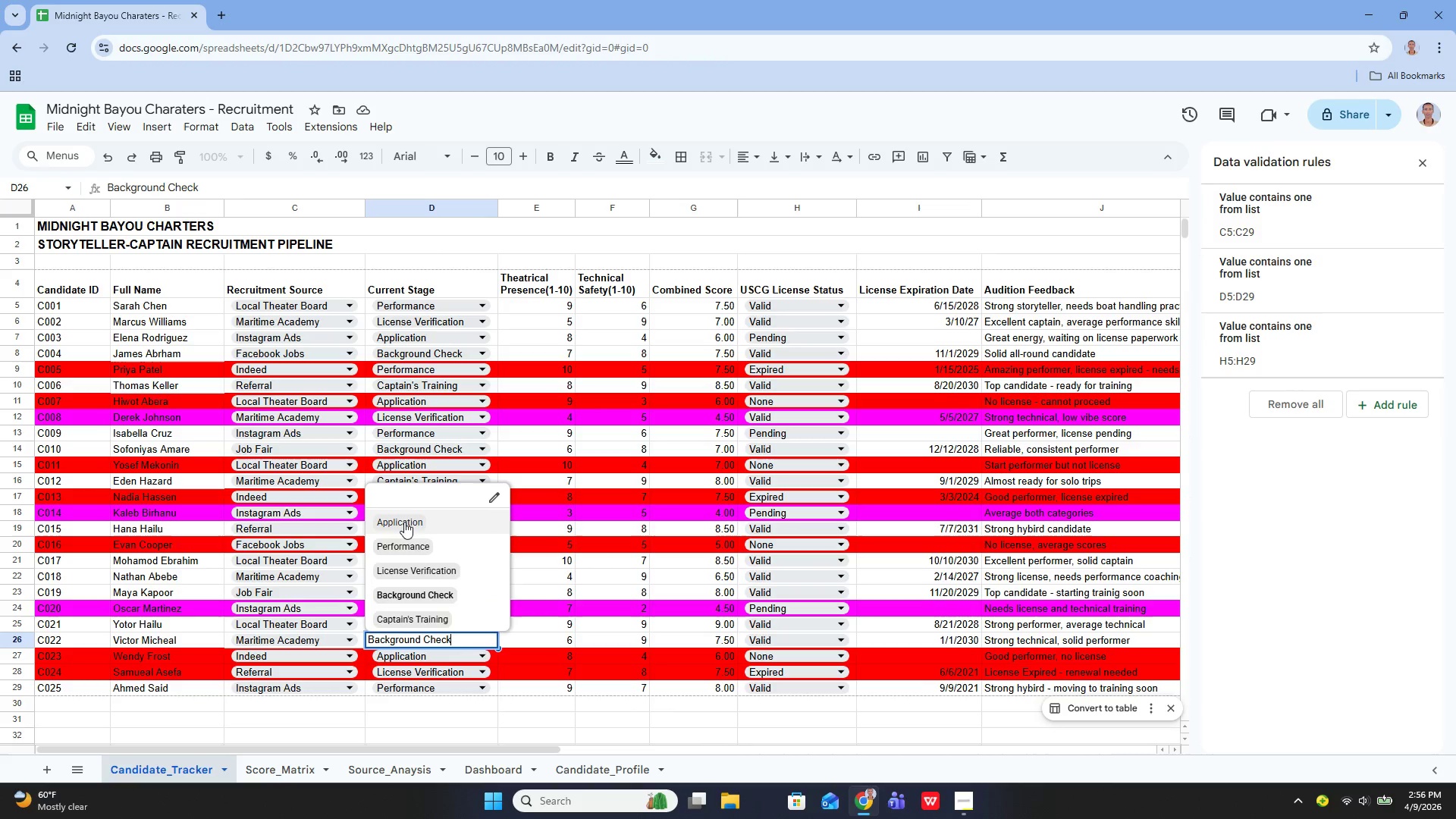 
left_click([402, 519])
 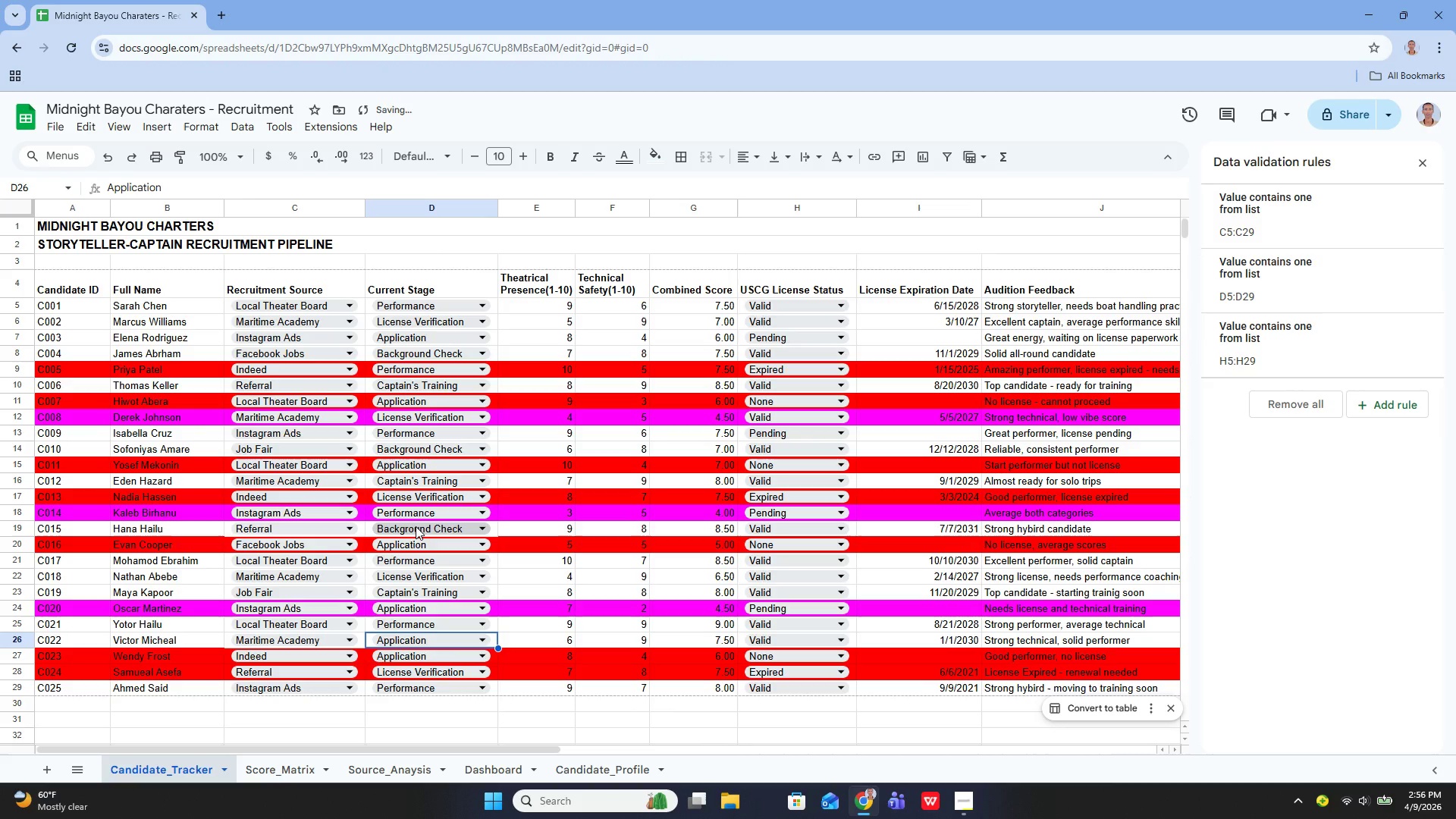 
key(Control+S)
 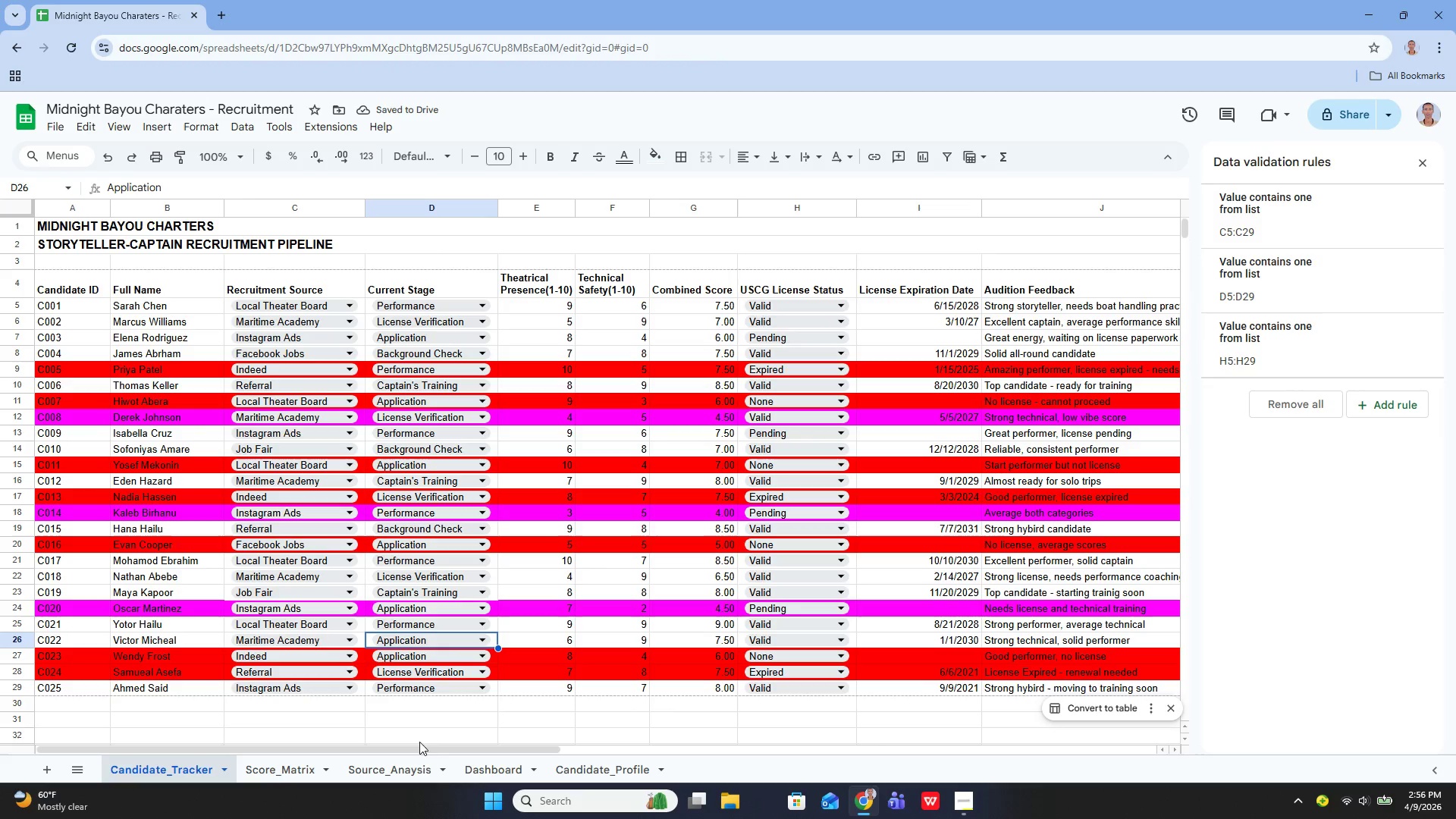 
left_click([402, 766])
 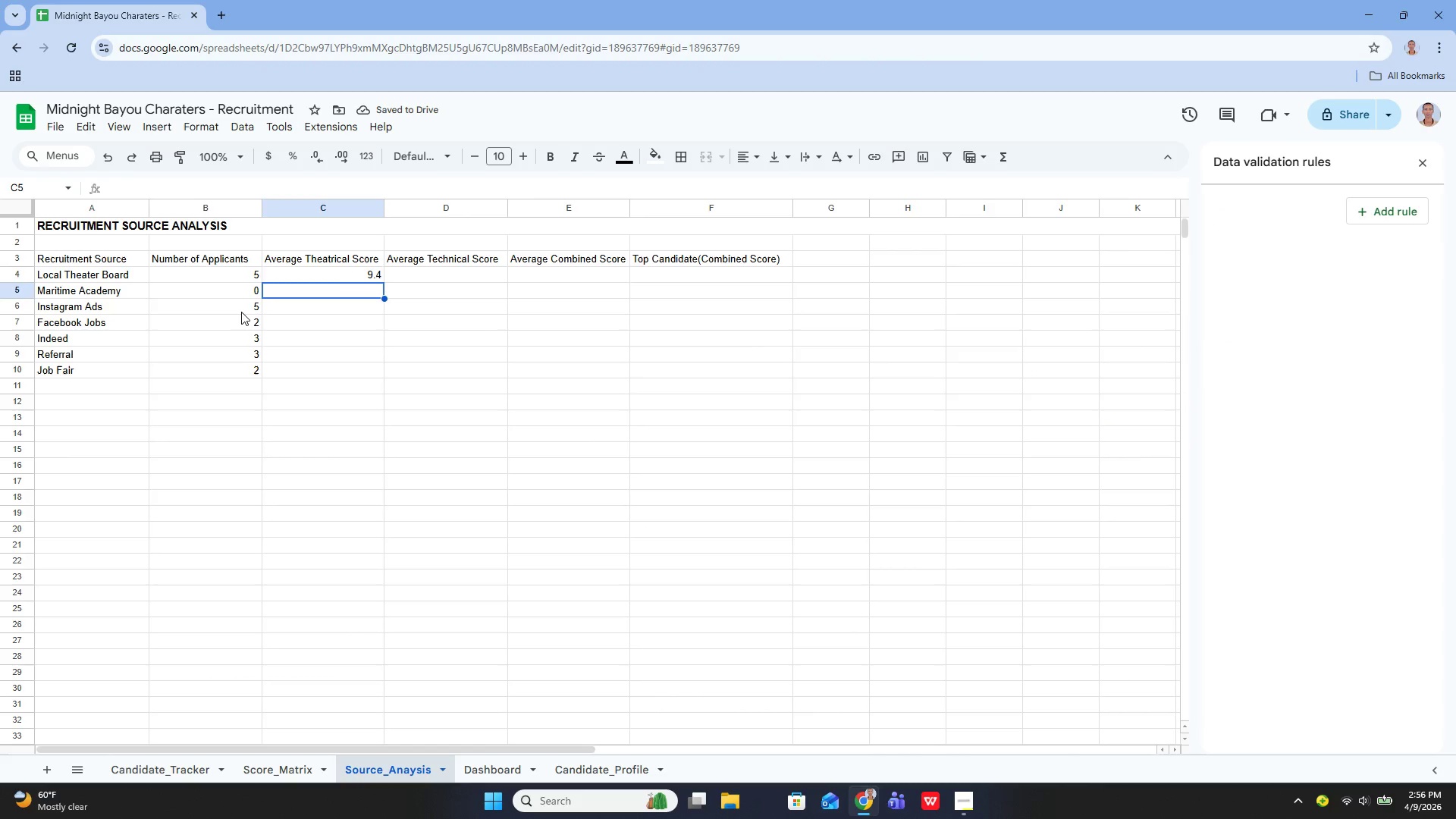 
left_click([233, 286])
 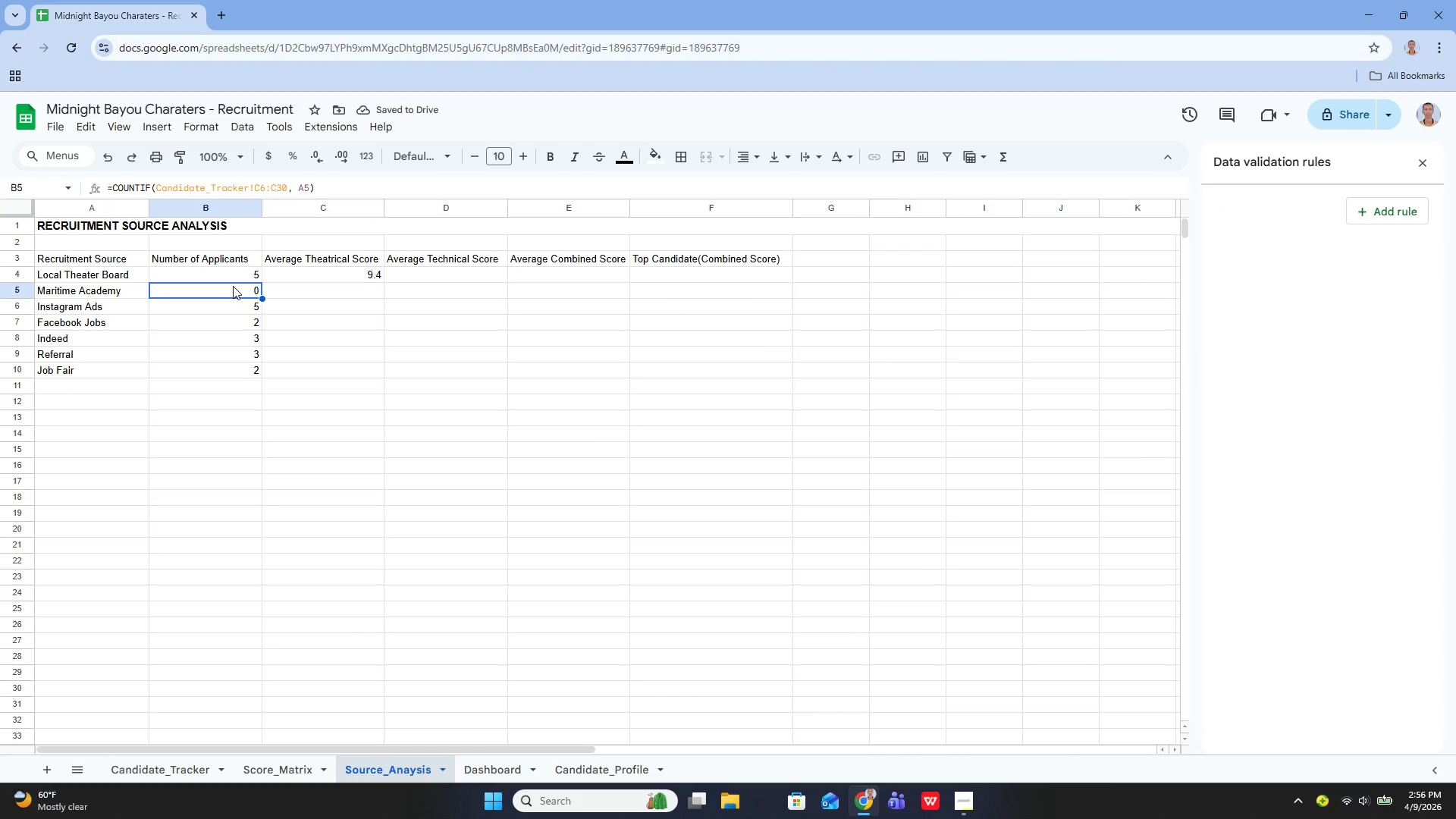 
key(Enter)
 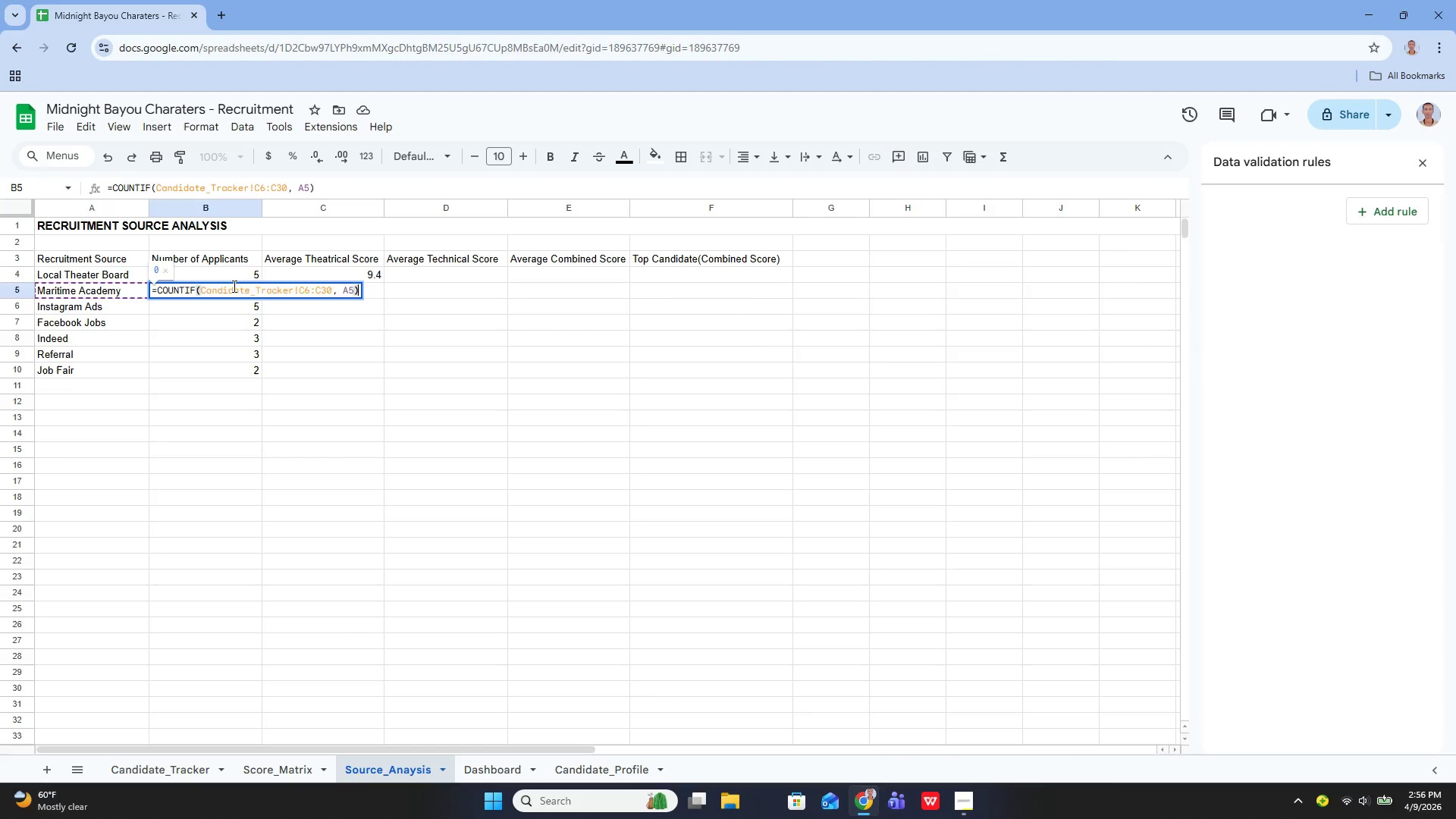 
key(Enter)
 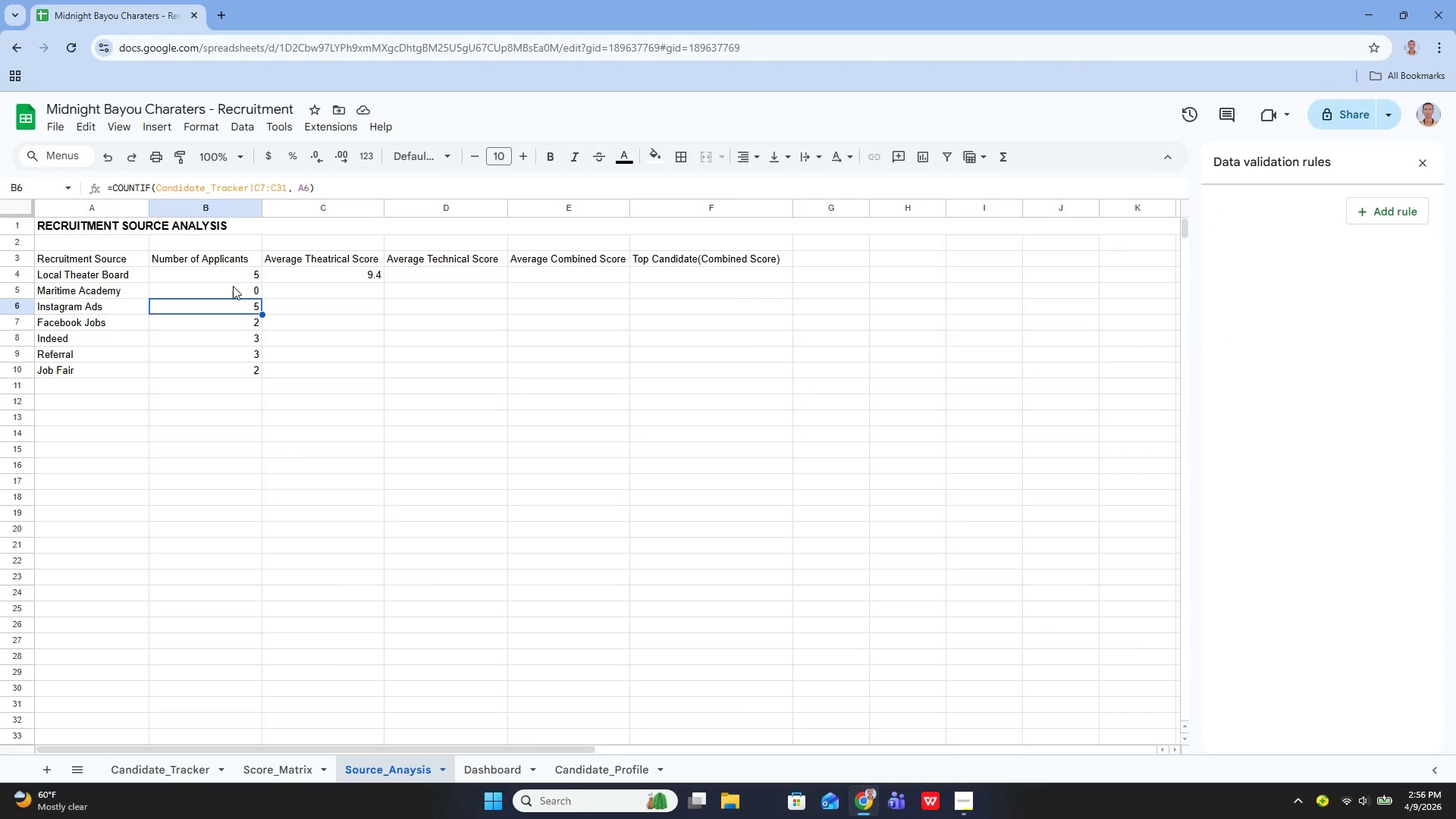 
key(ArrowUp)
 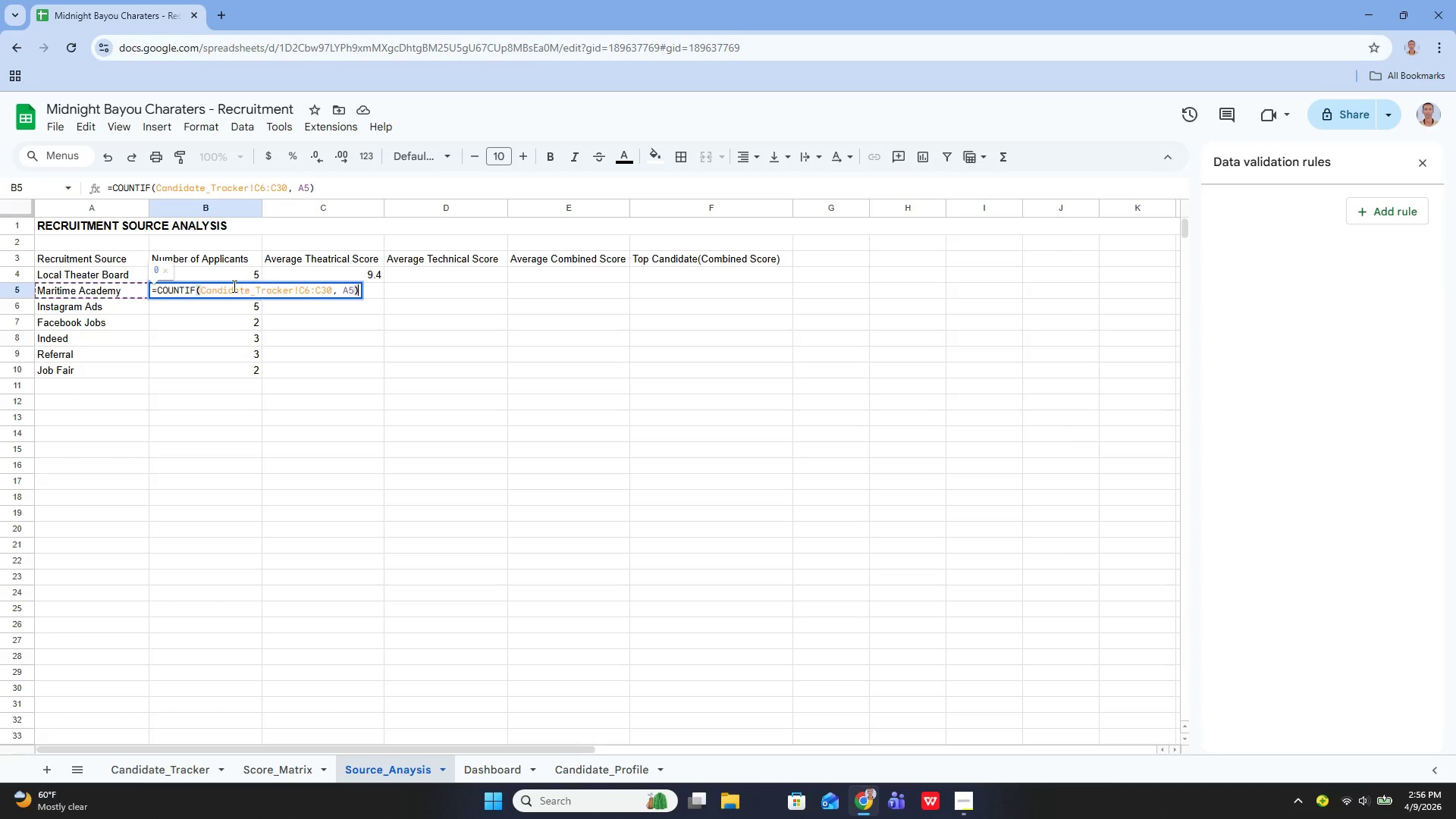 
key(Enter)
 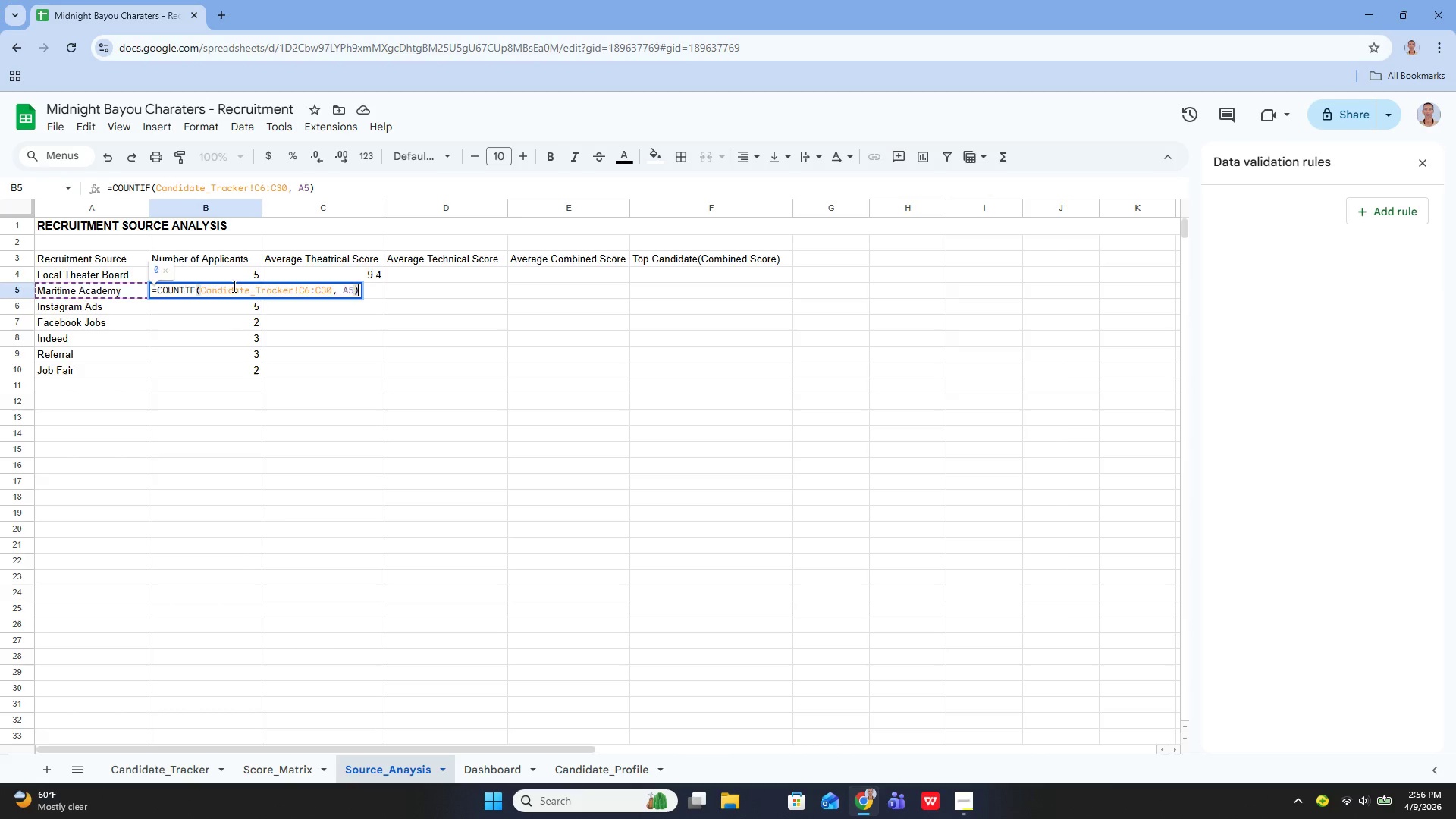 
key(Enter)
 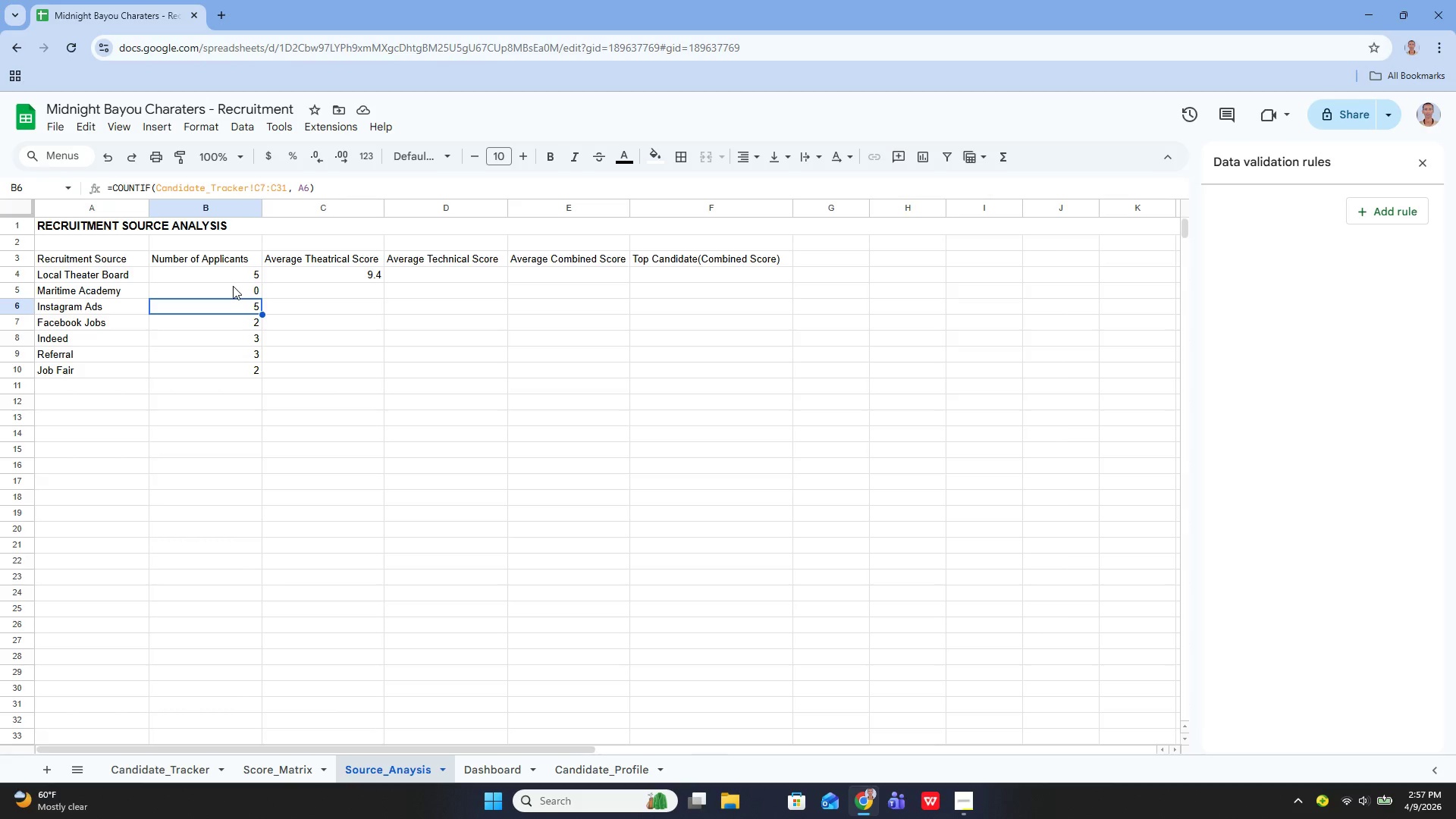 
wait(60.59)
 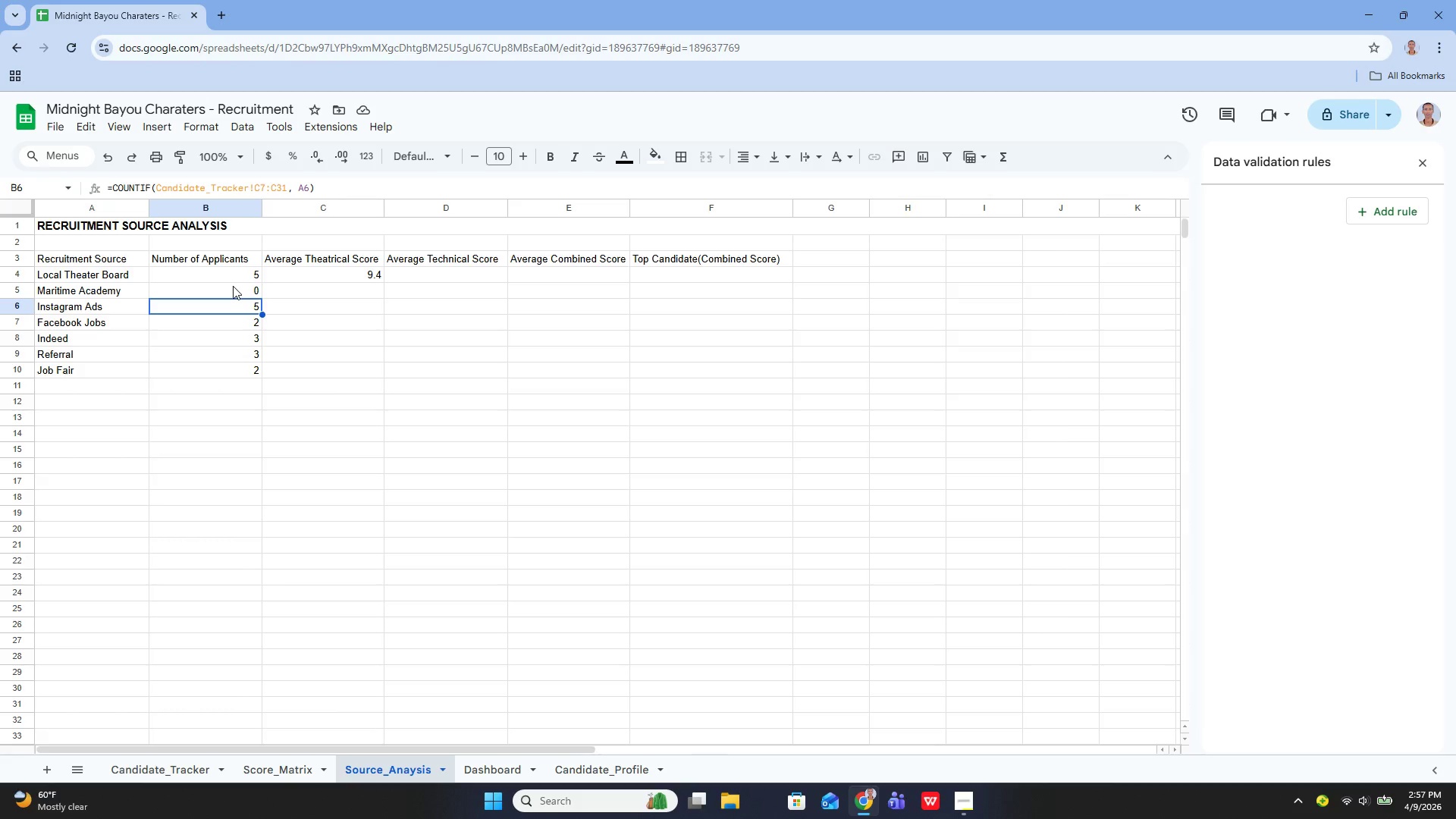 
left_click([233, 286])
 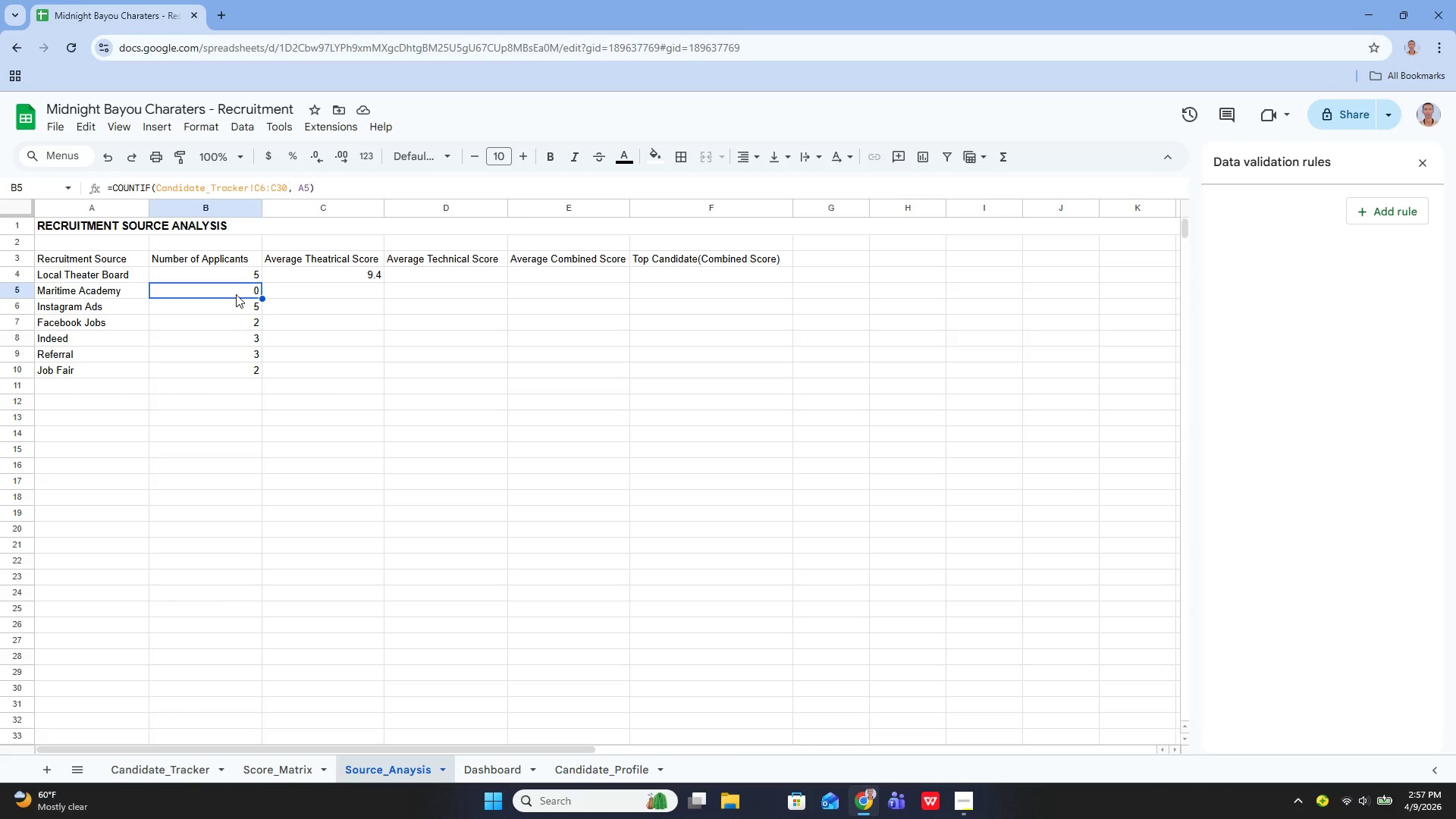 
double_click([236, 294])
 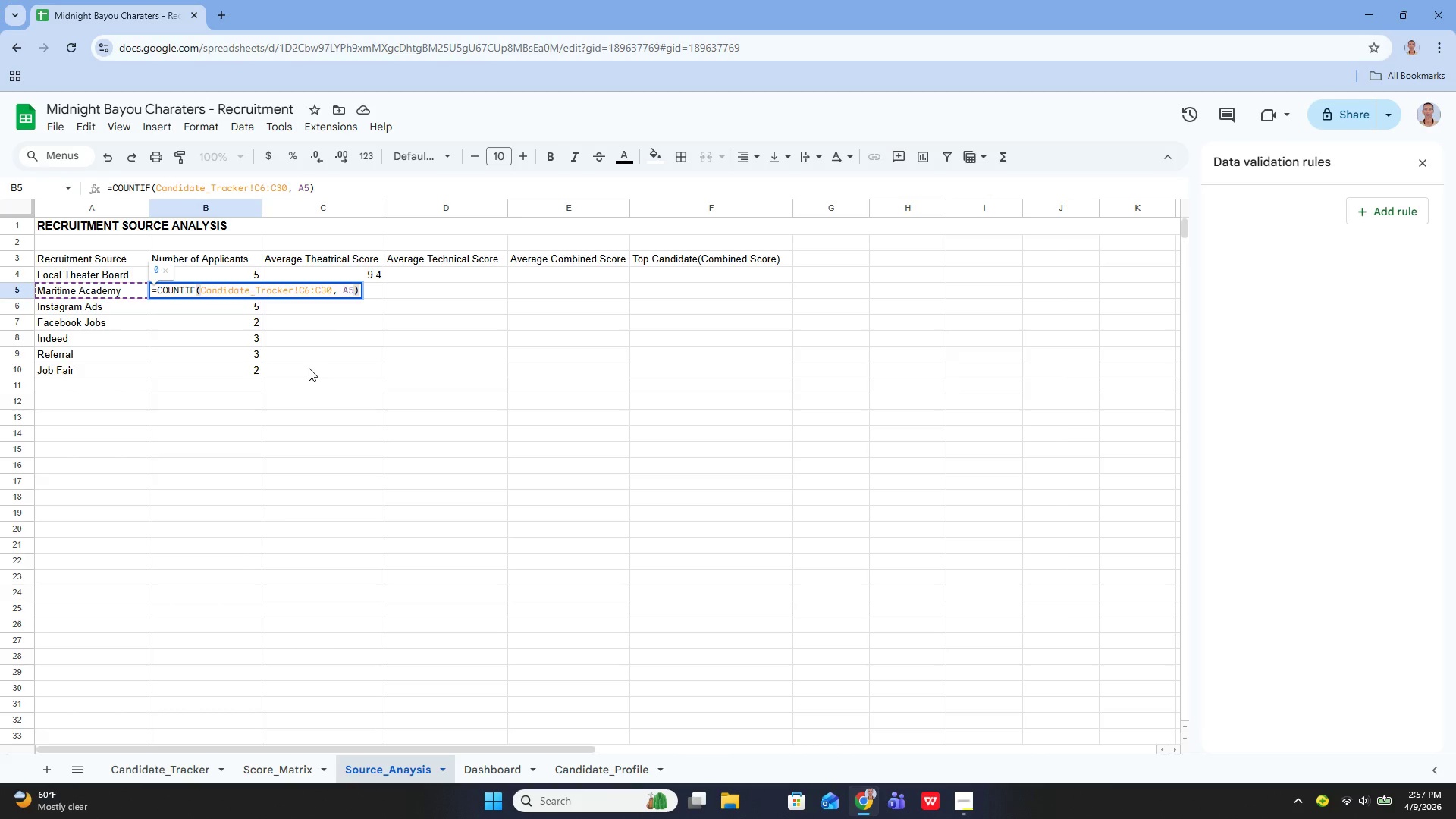 
left_click([309, 368])
 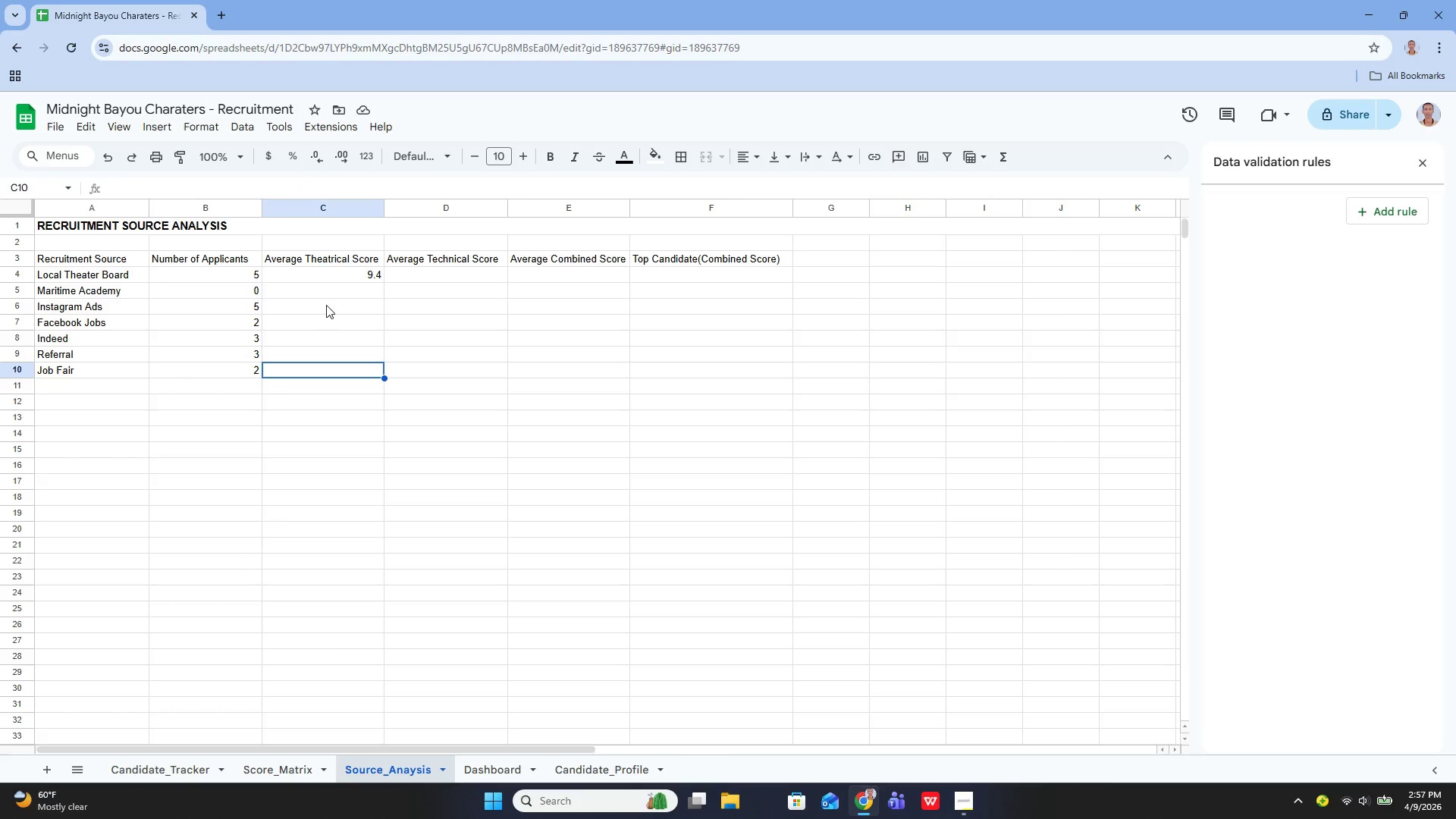 
left_click([331, 298])
 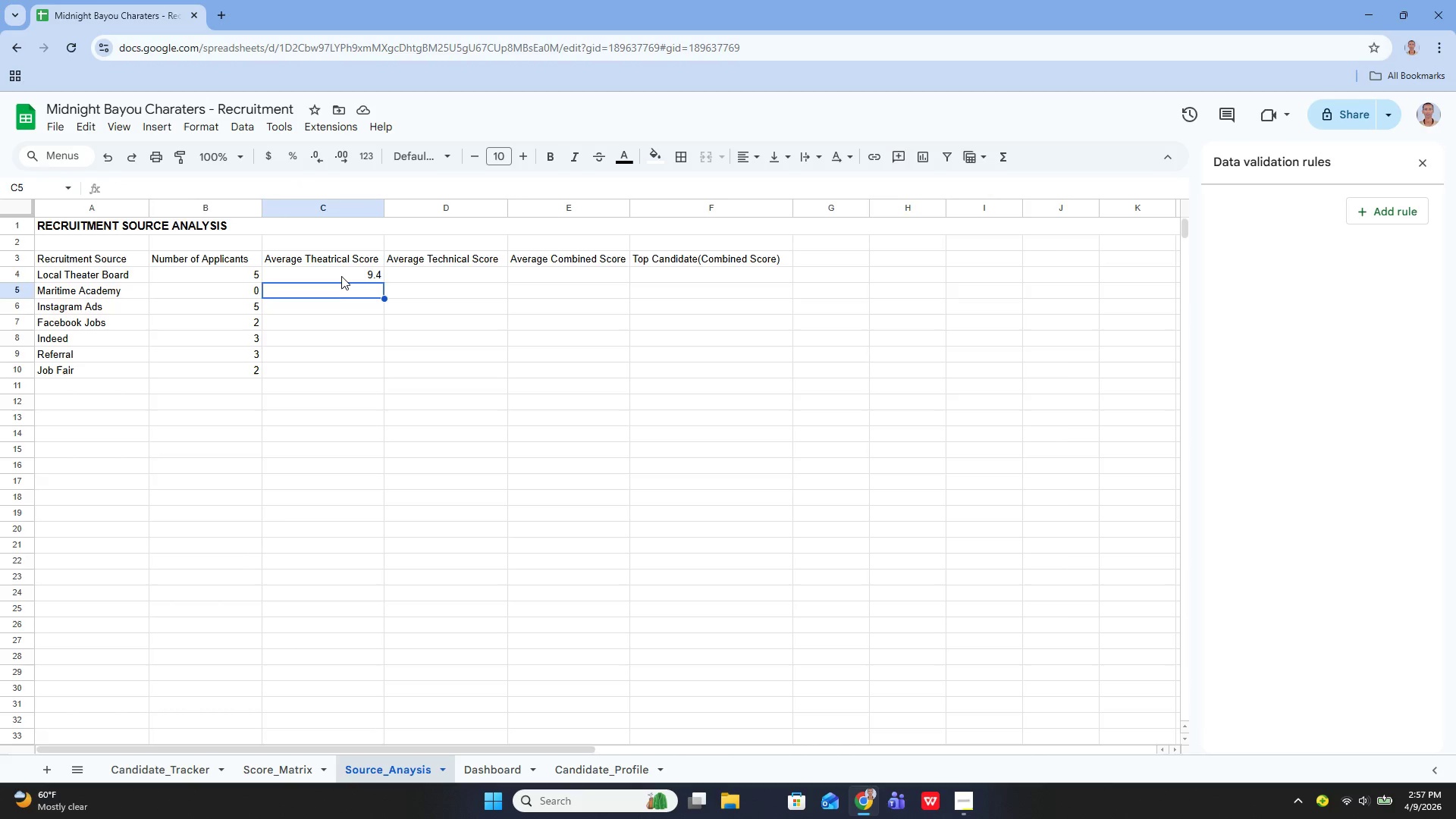 
left_click([341, 275])
 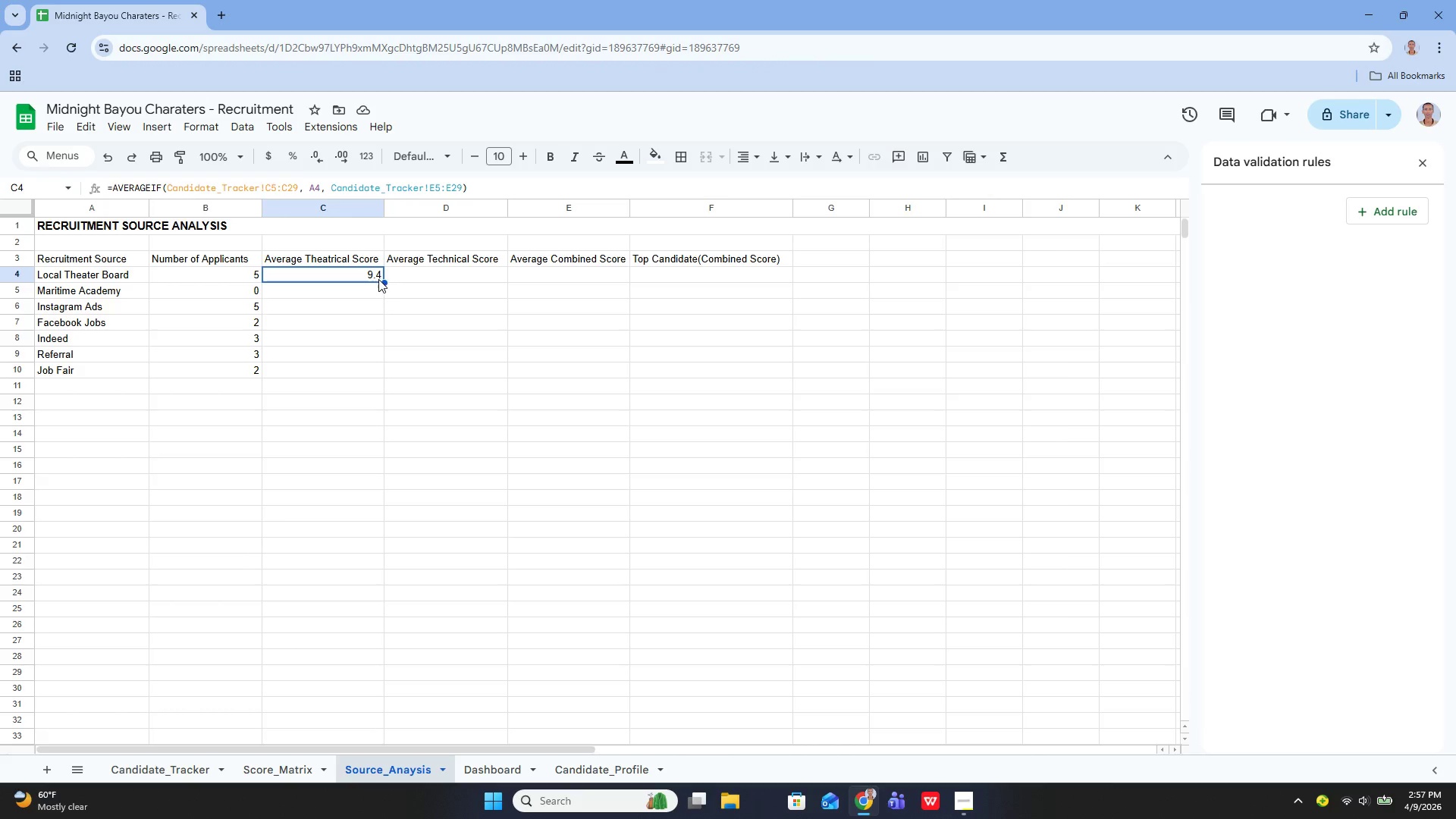 
left_click_drag(start_coordinate=[386, 283], to_coordinate=[371, 370])
 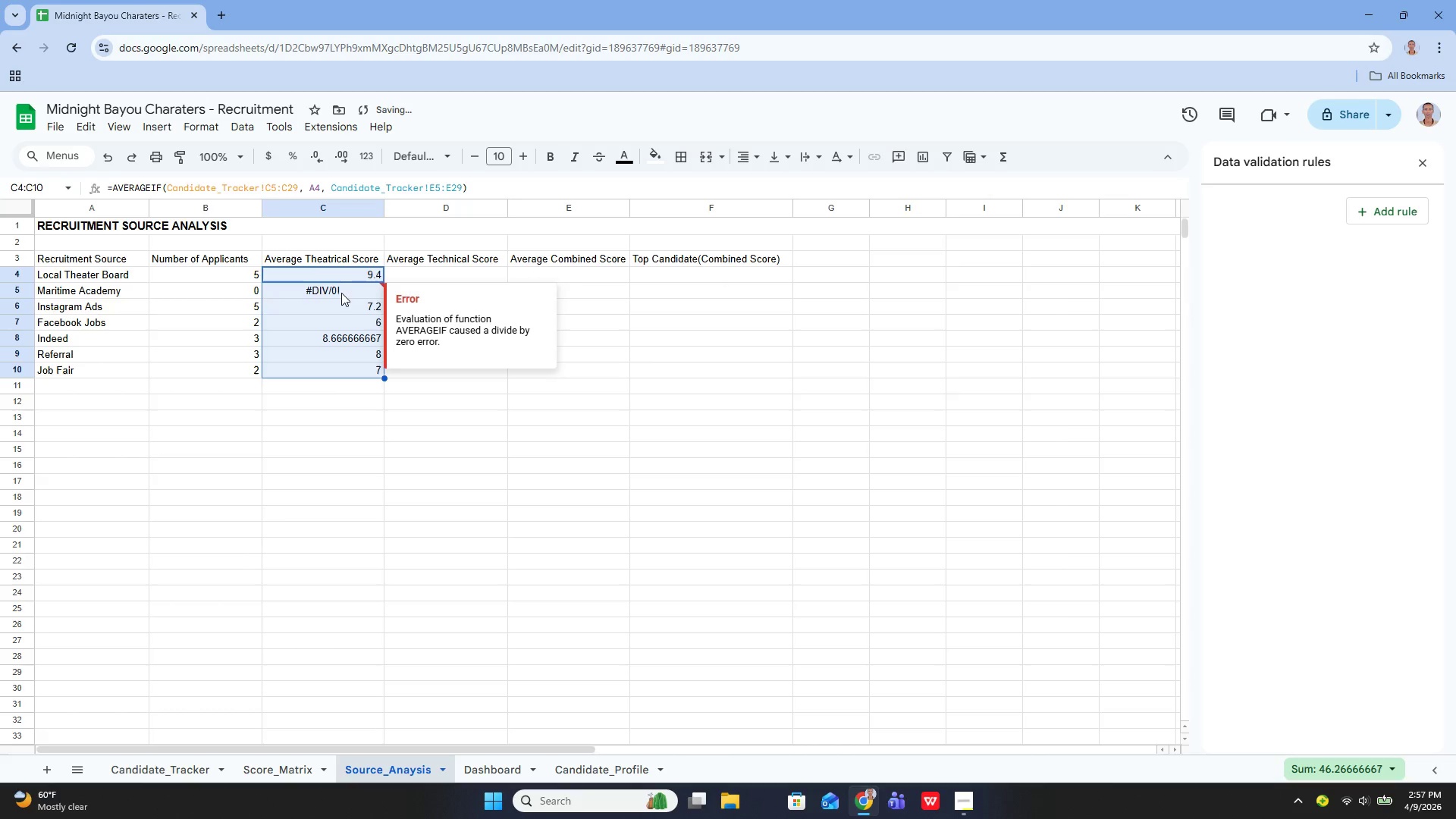 
double_click([341, 293])
 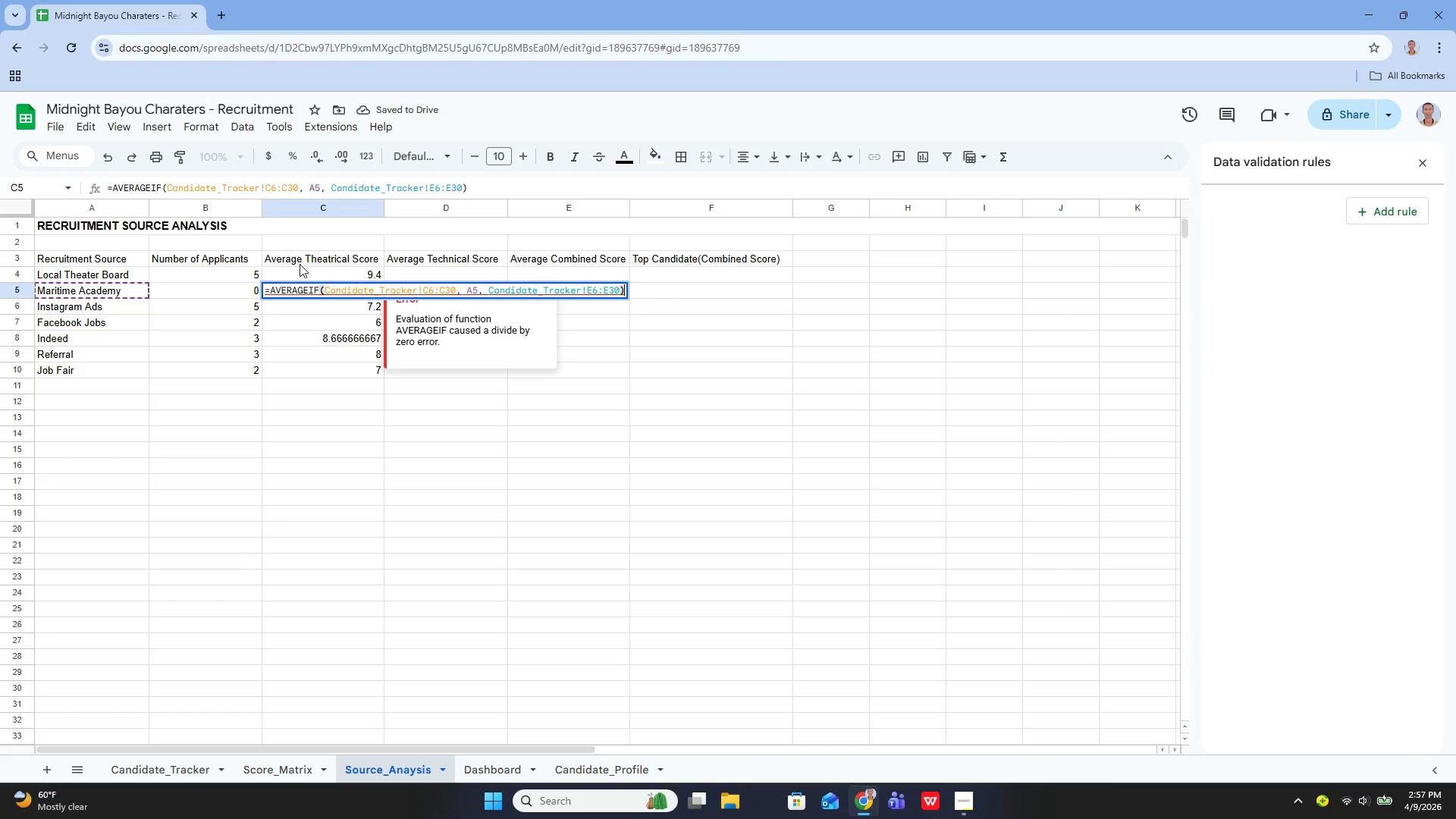 
left_click([289, 283])
 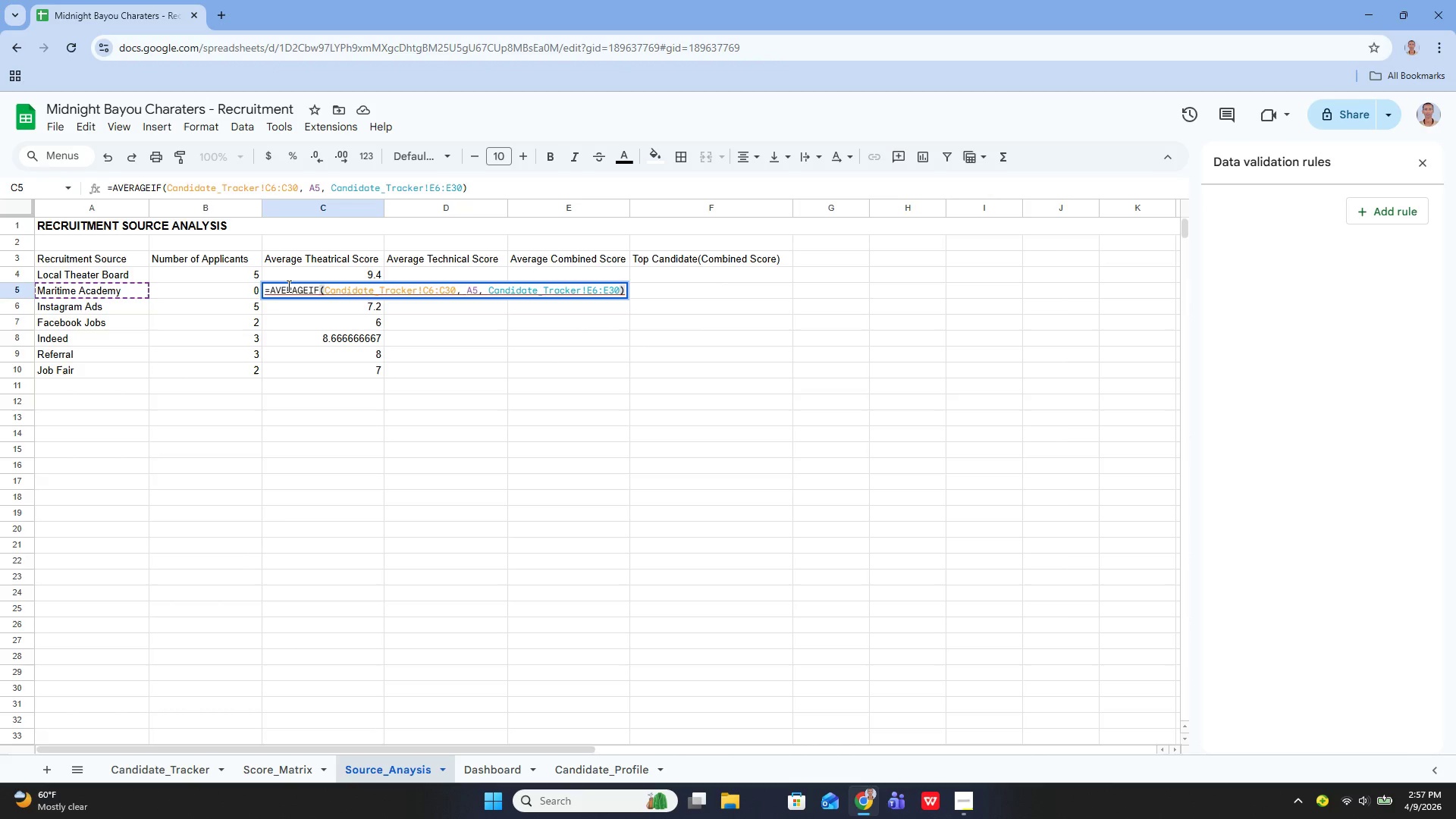 
left_click([287, 286])
 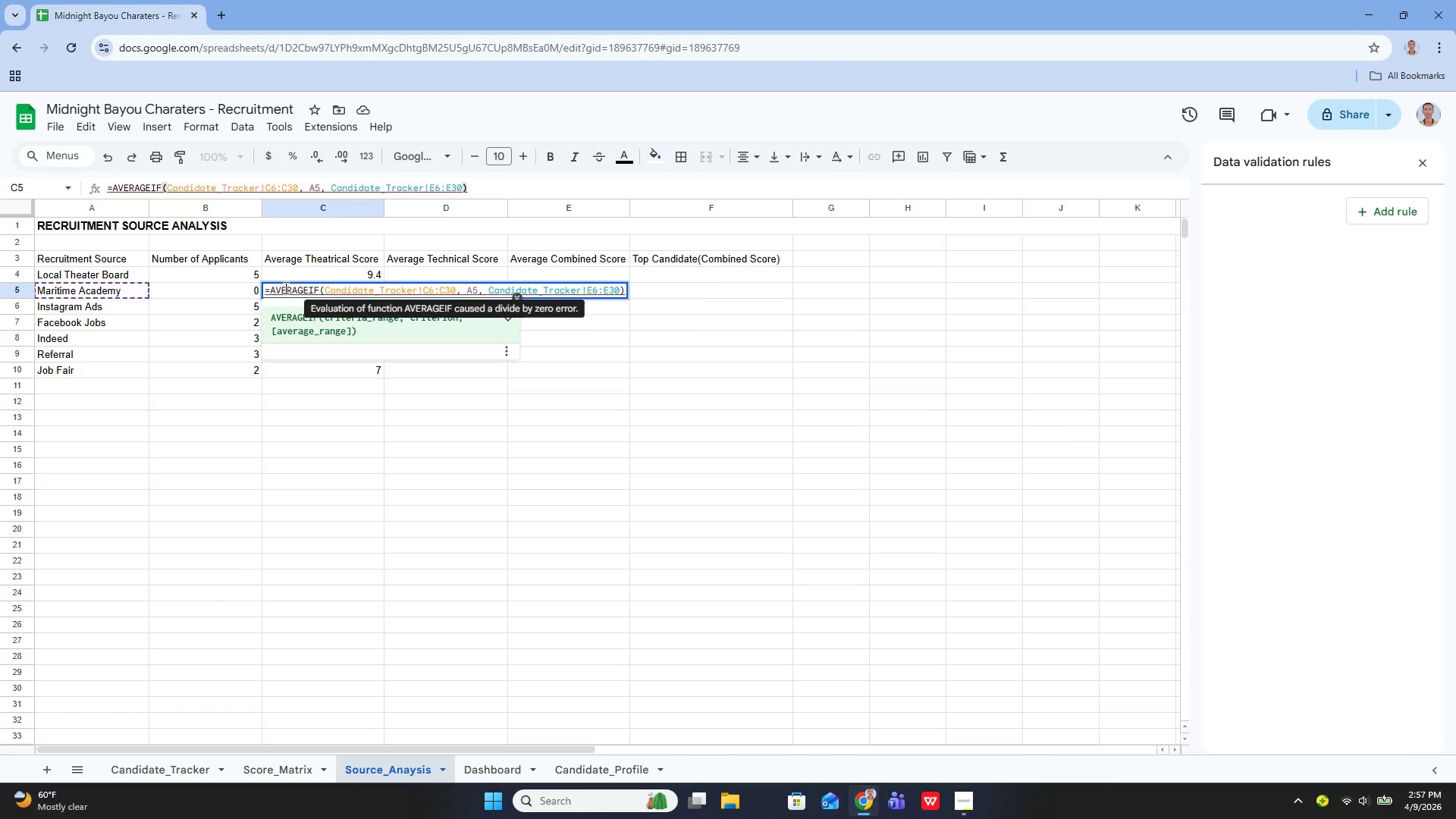 
key(ArrowLeft)
 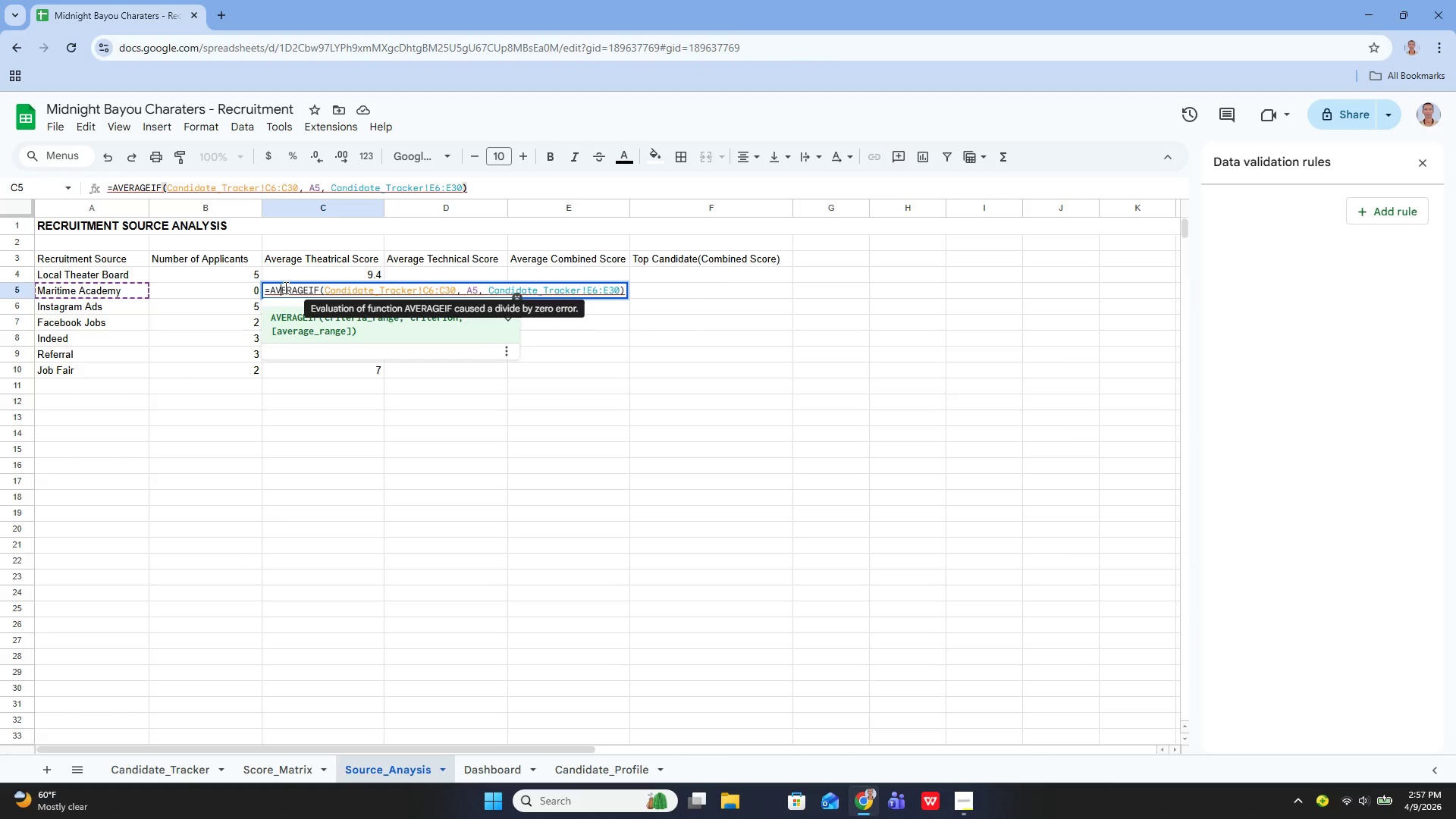 
key(ArrowLeft)
 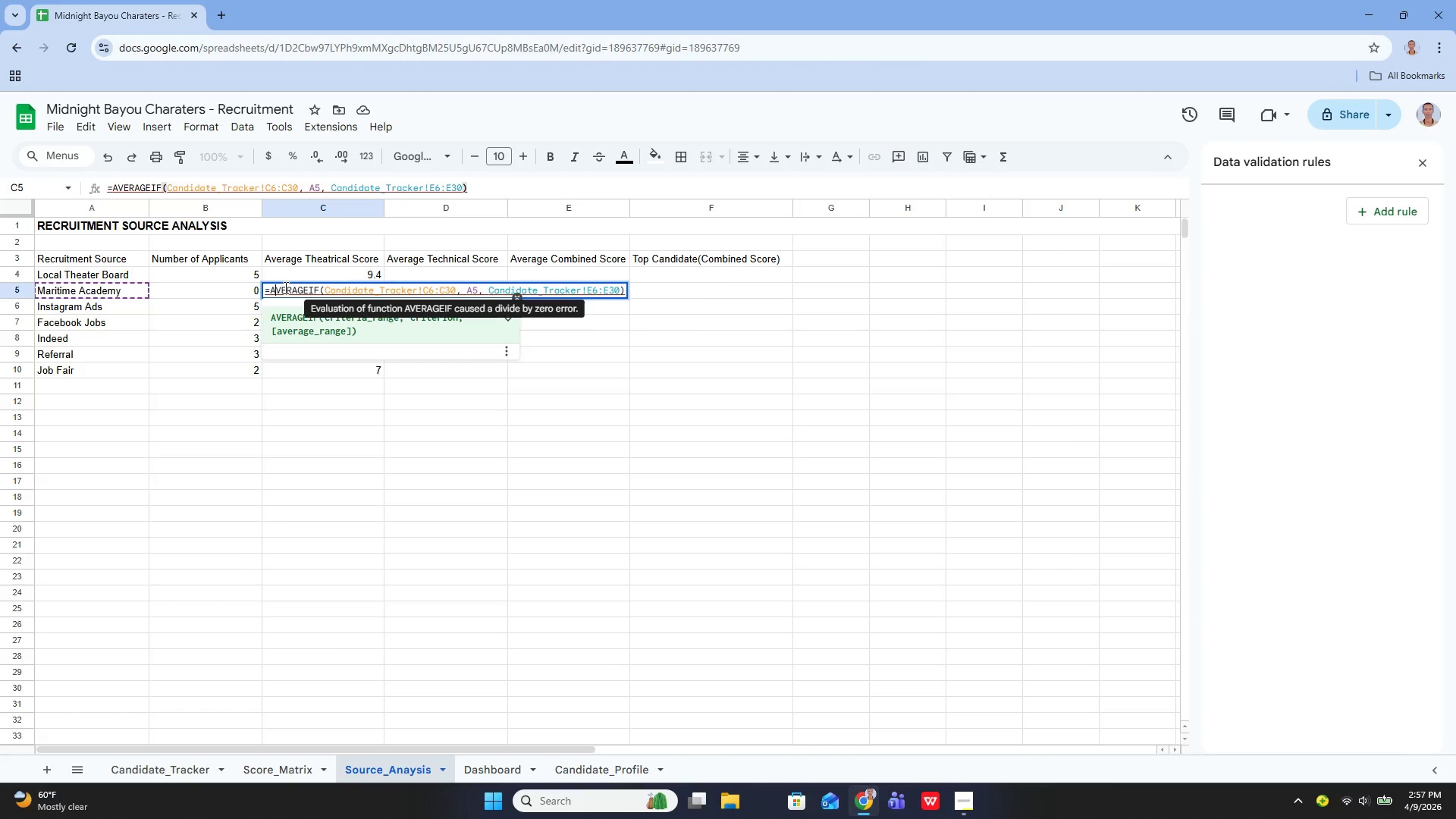 
key(ArrowLeft)
 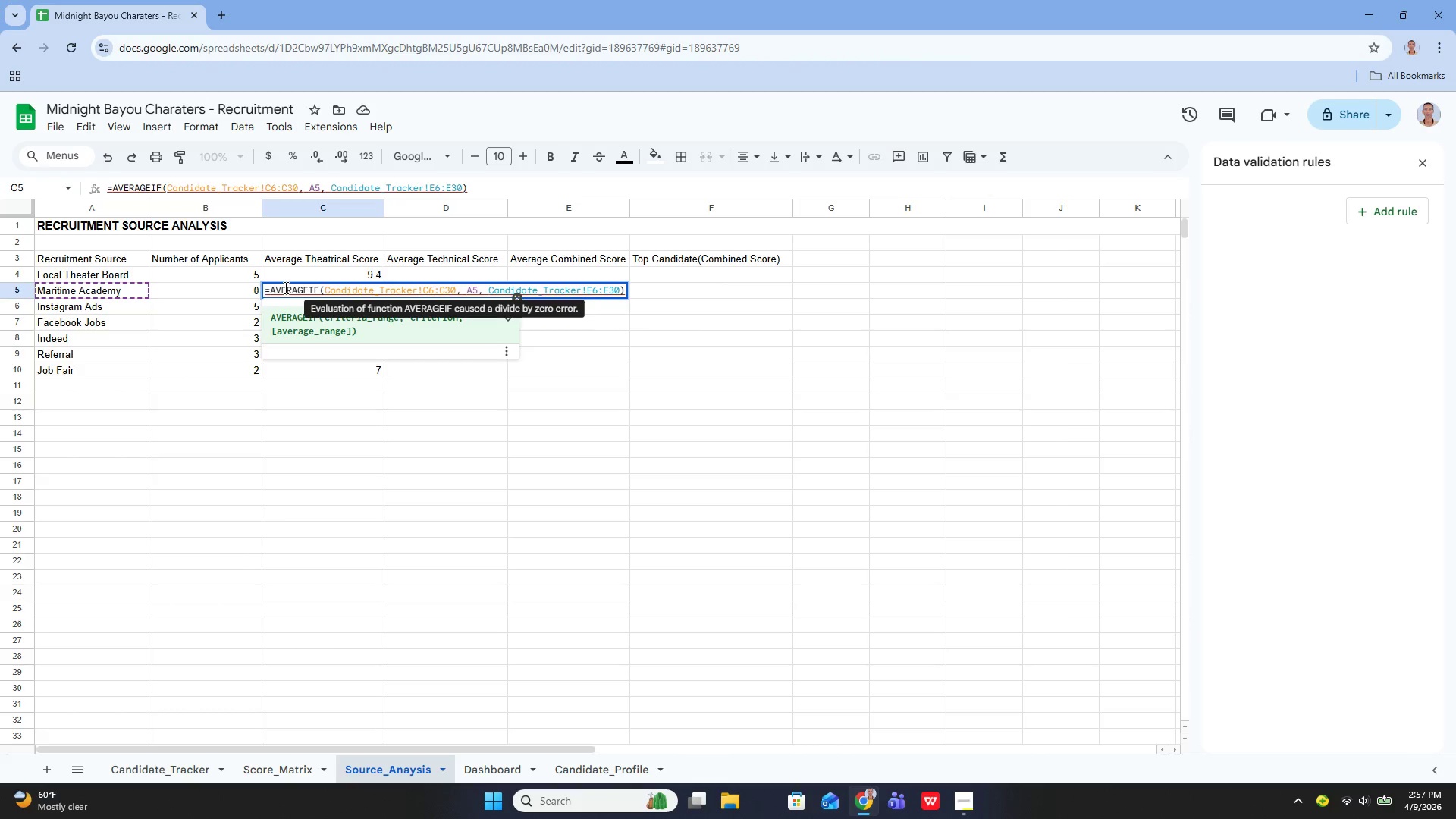 
type(IFERROR)
 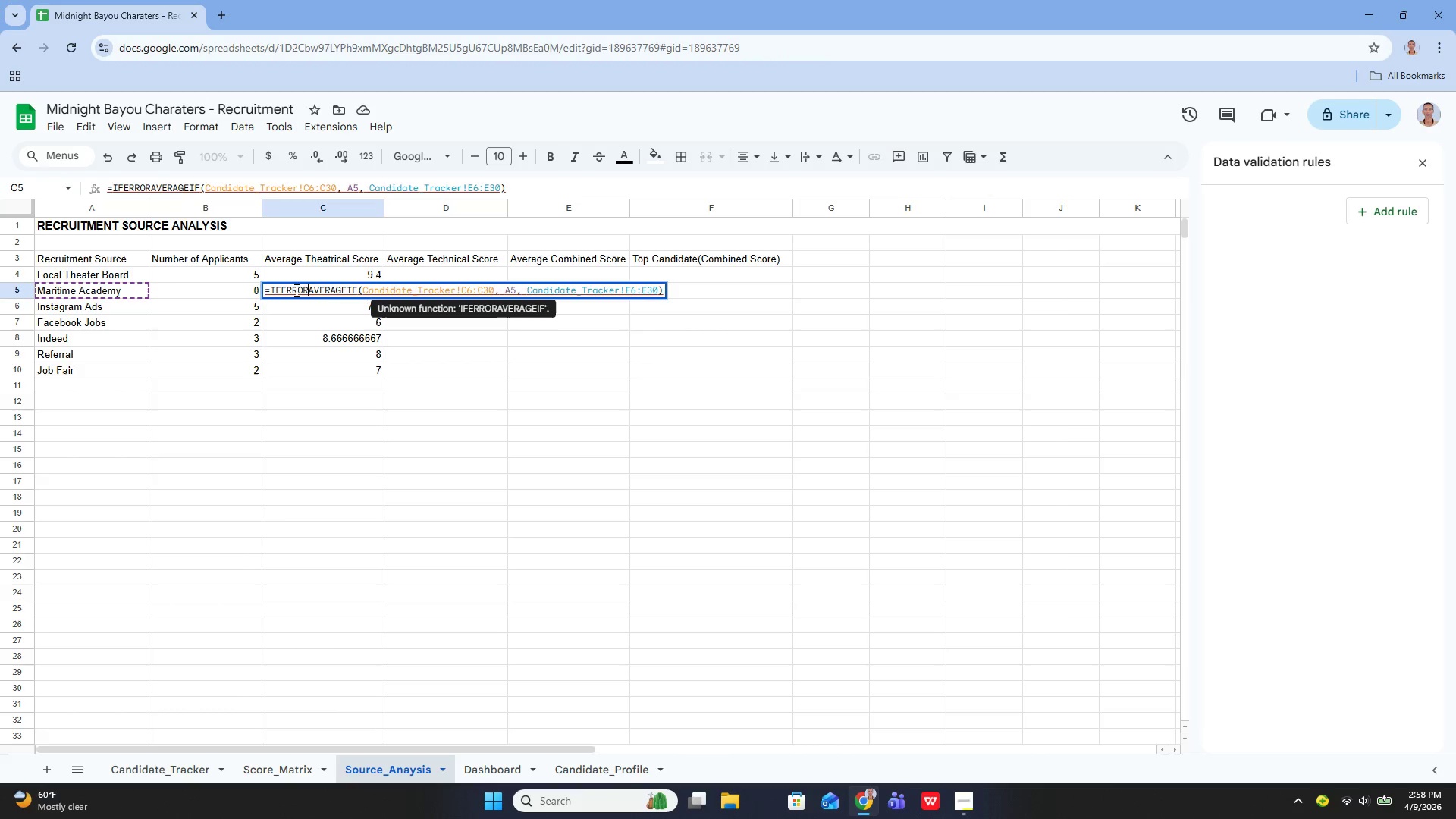 
key(ArrowLeft)
 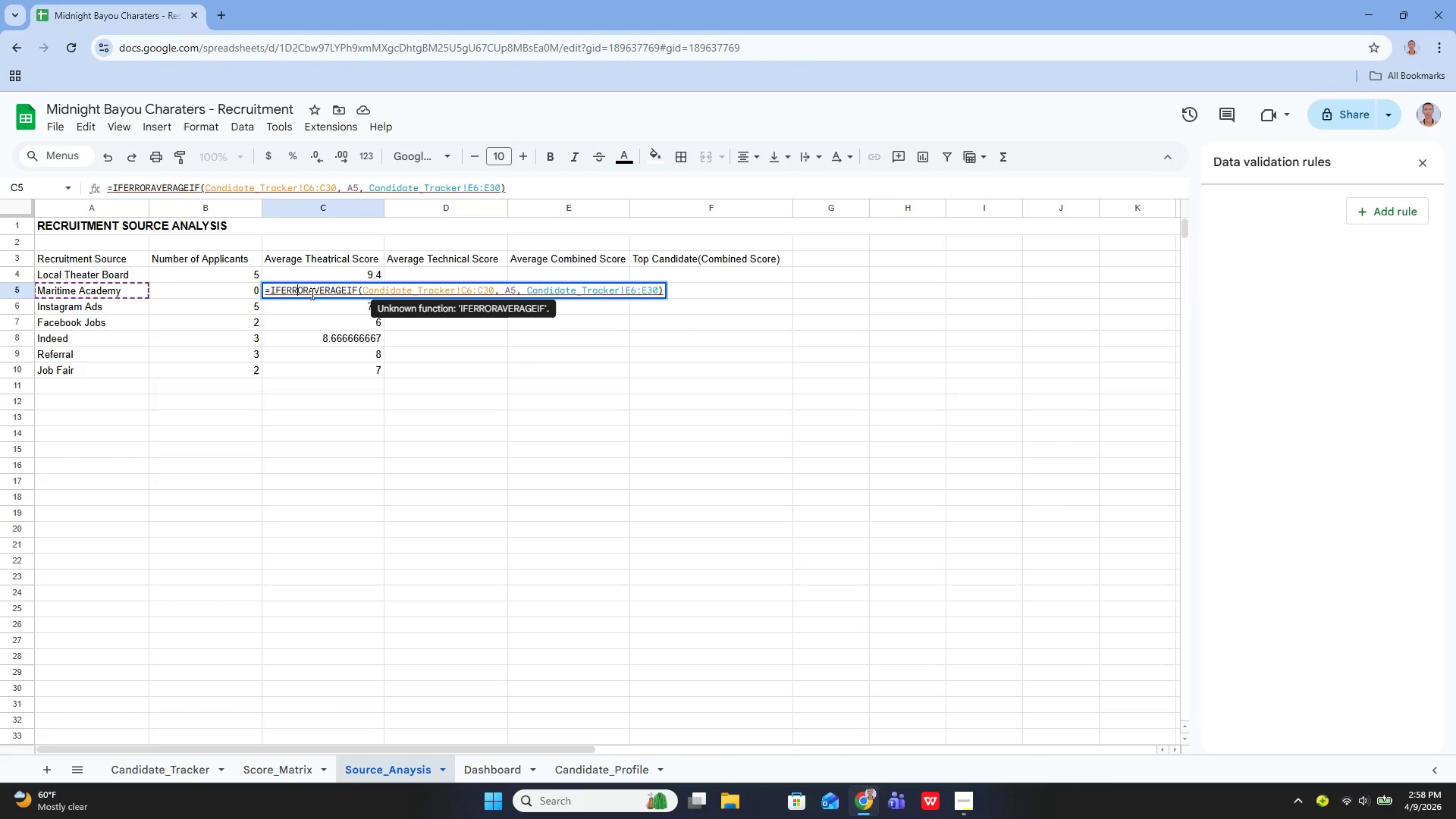 
key(ArrowLeft)
 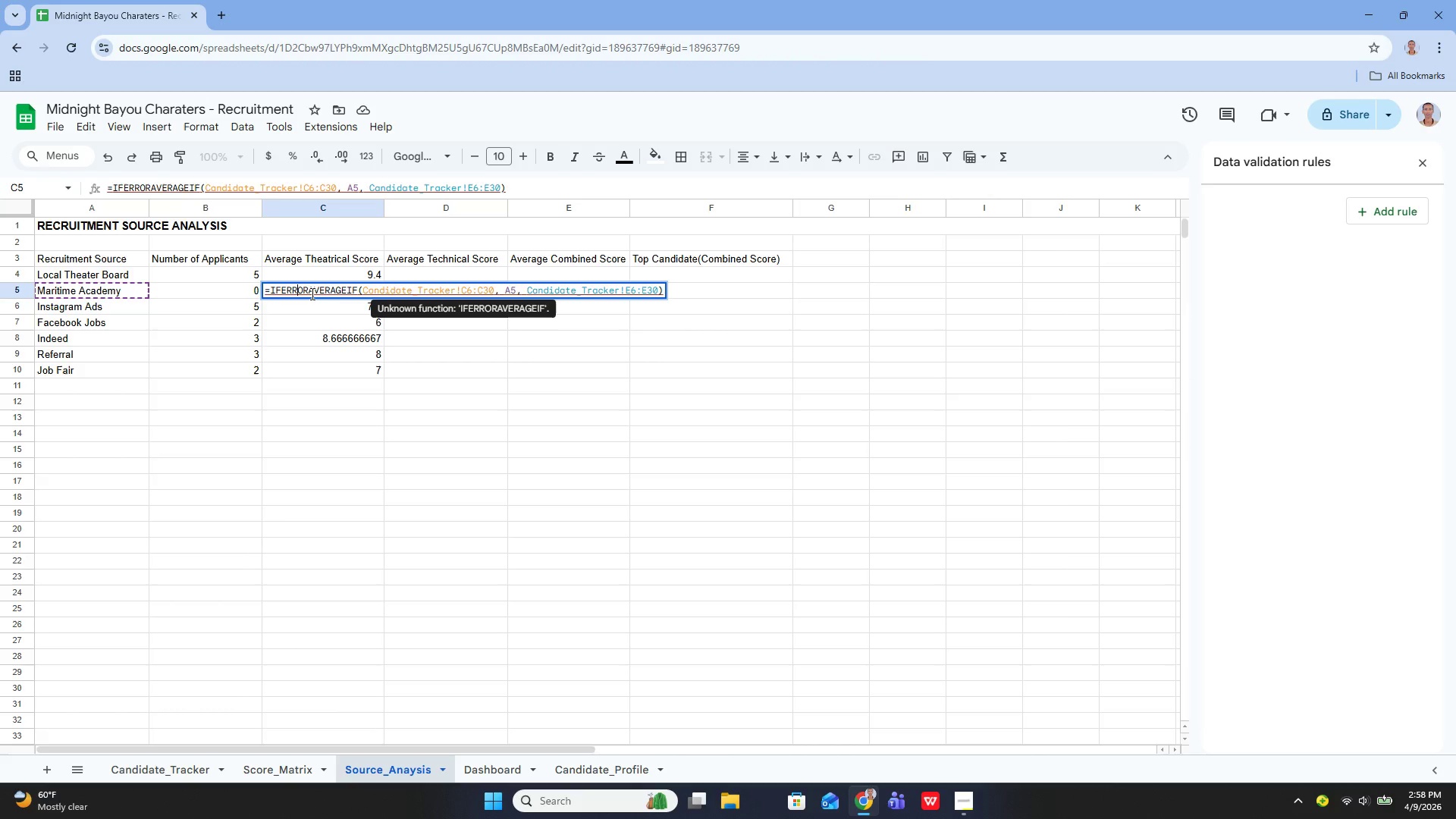 
key(ArrowRight)
 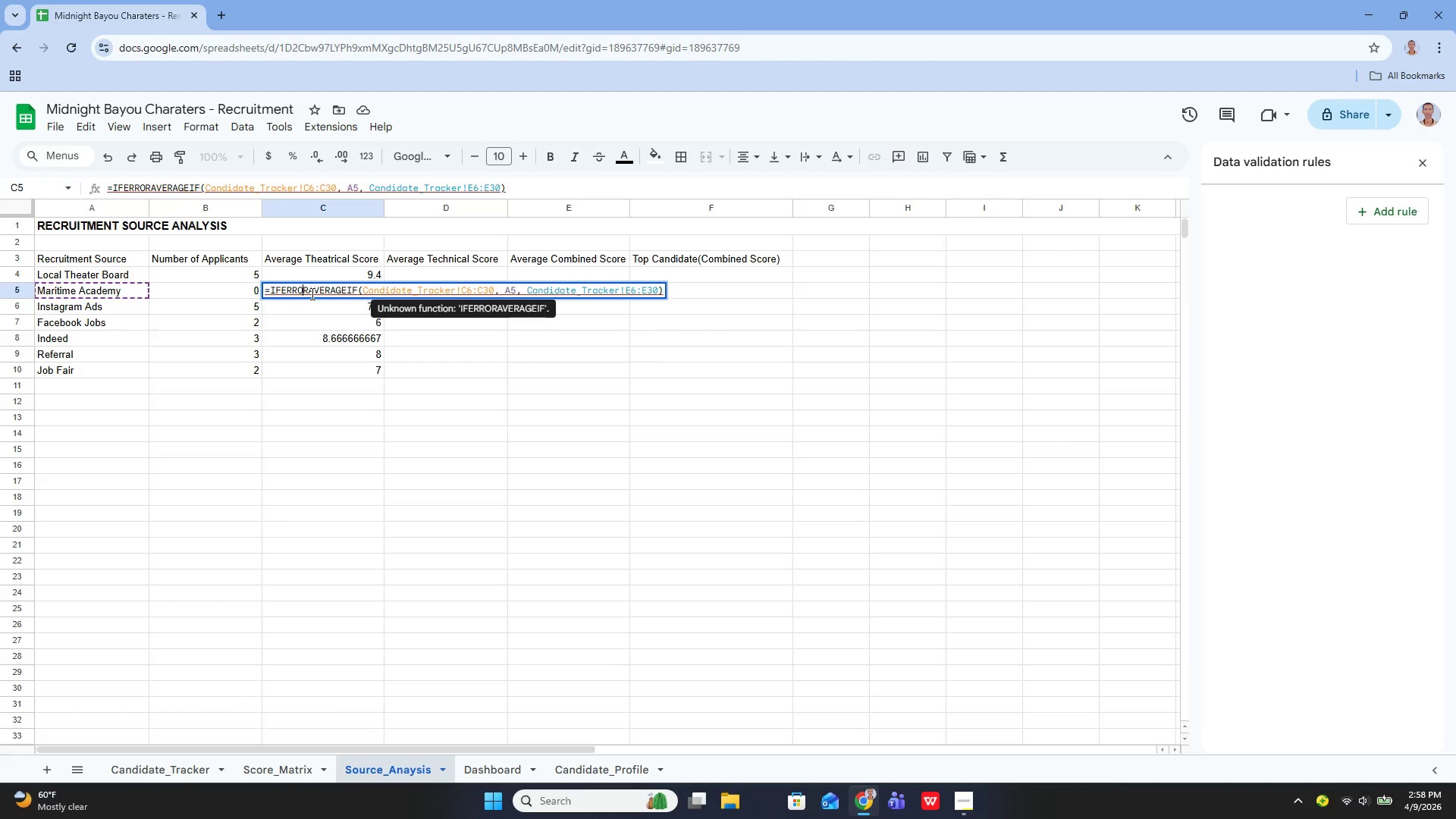 
key(ArrowRight)
 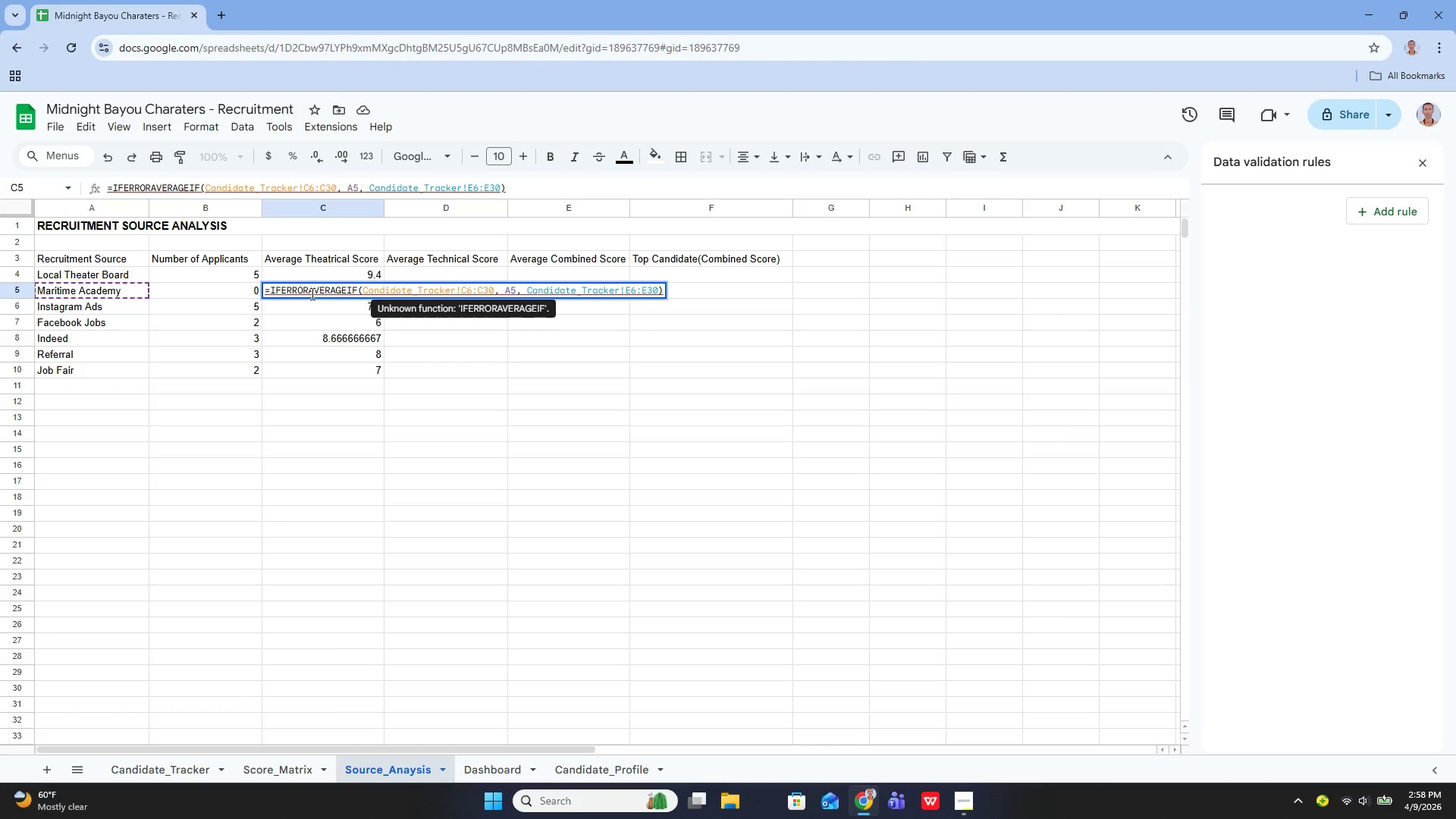 
hold_key(key=ShiftLeft, duration=1.51)
 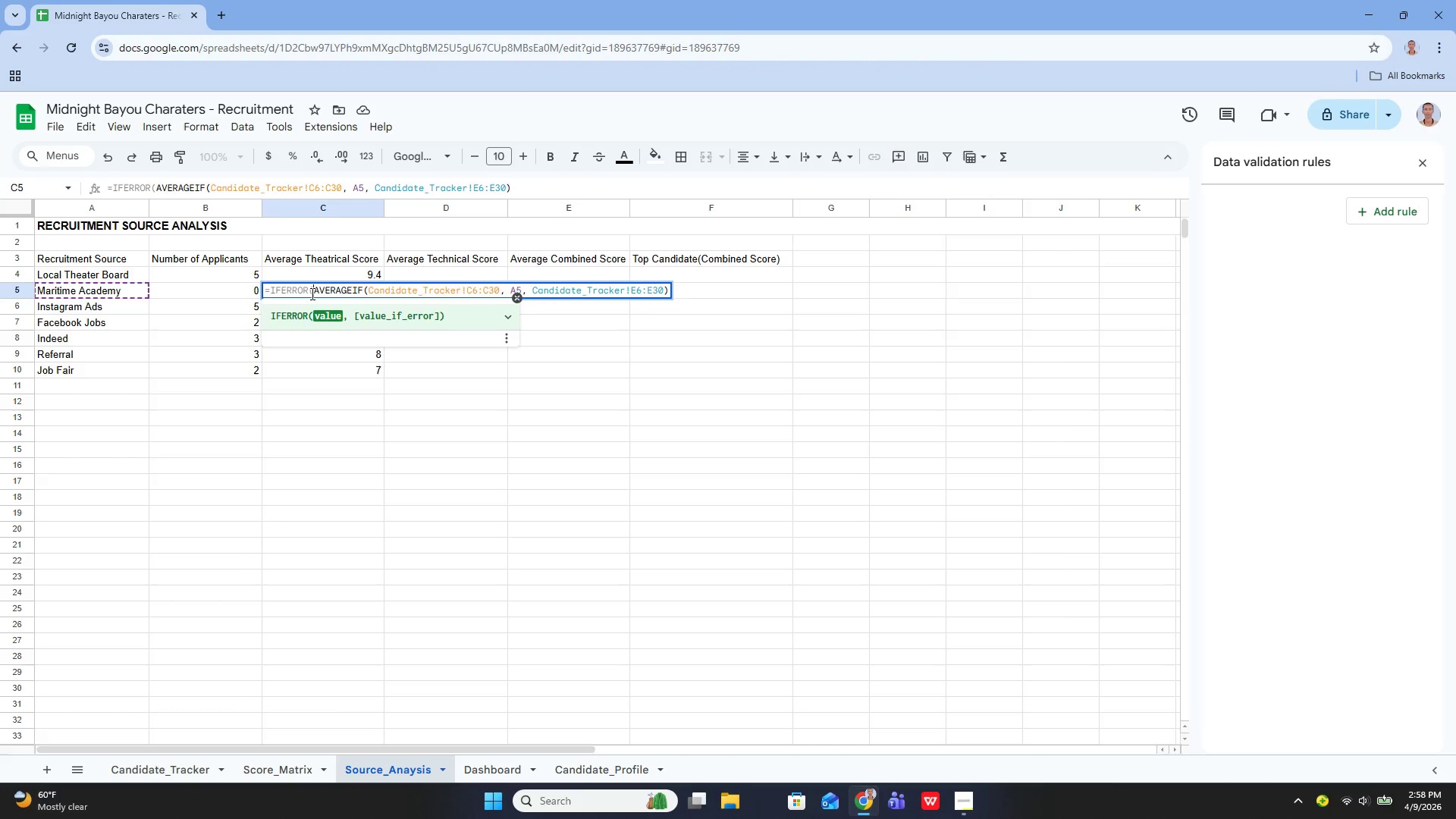 
key(Shift+ShiftLeft)
 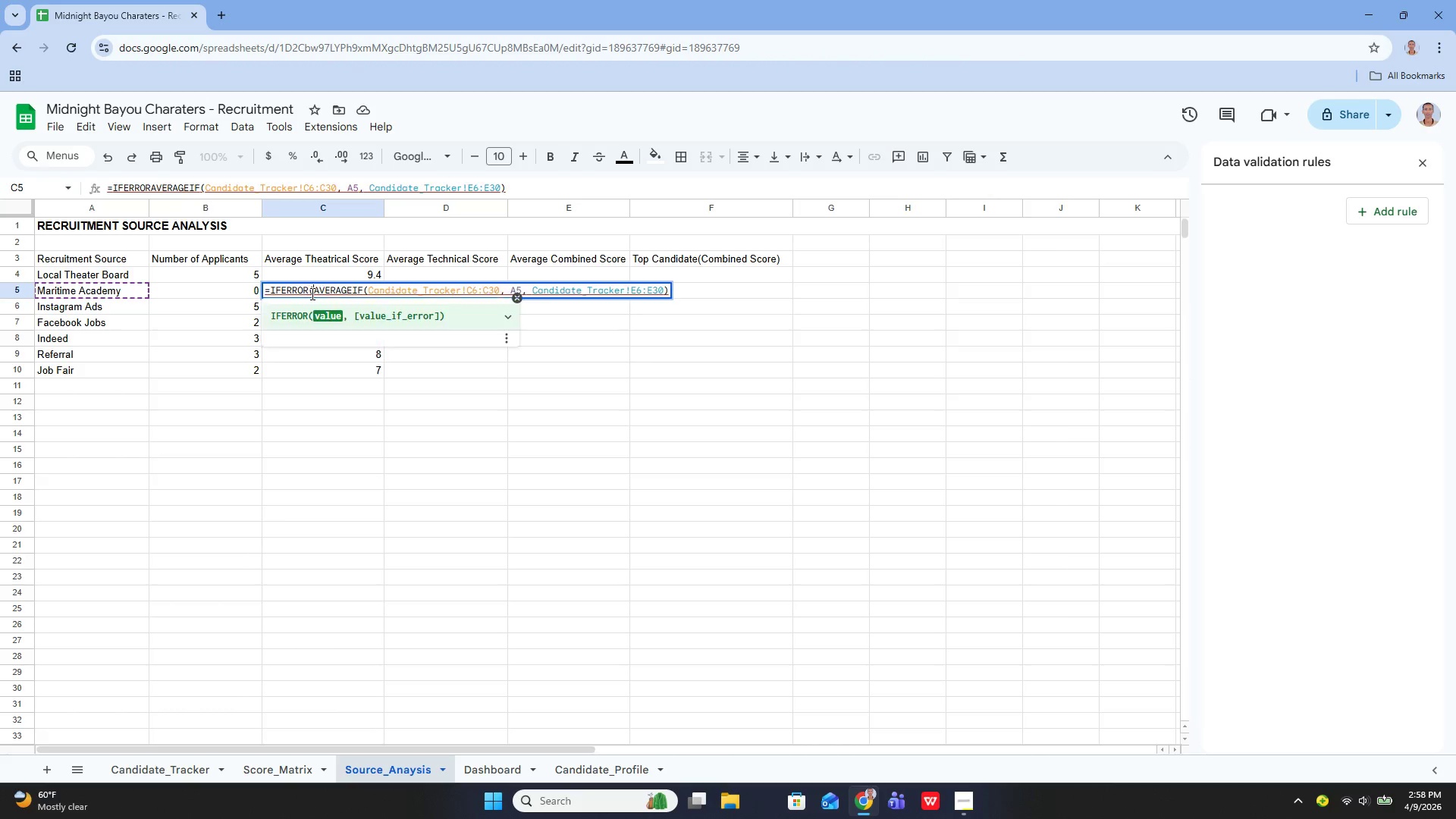 
key(Shift+ShiftLeft)
 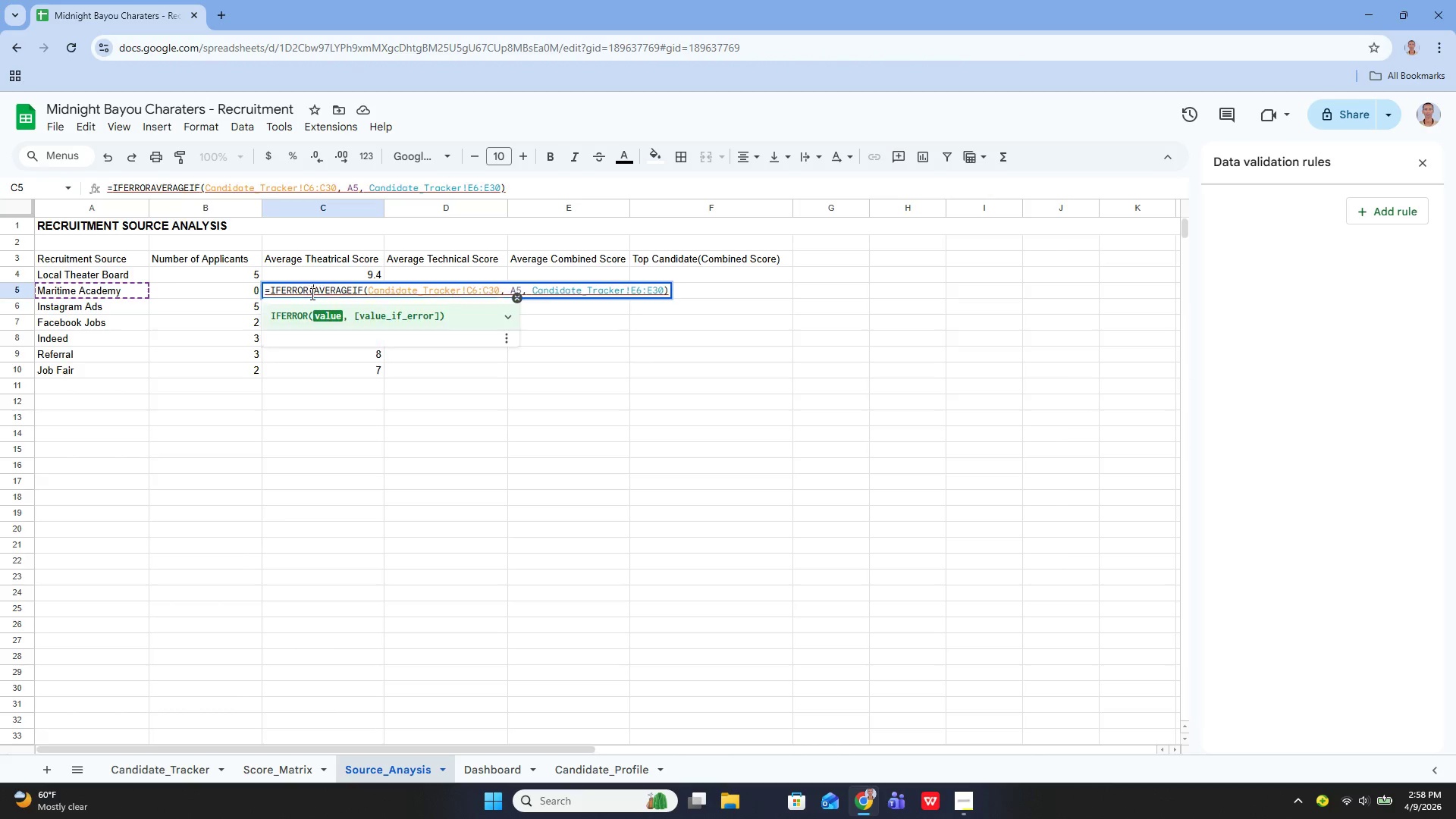 
key(Shift+9)
 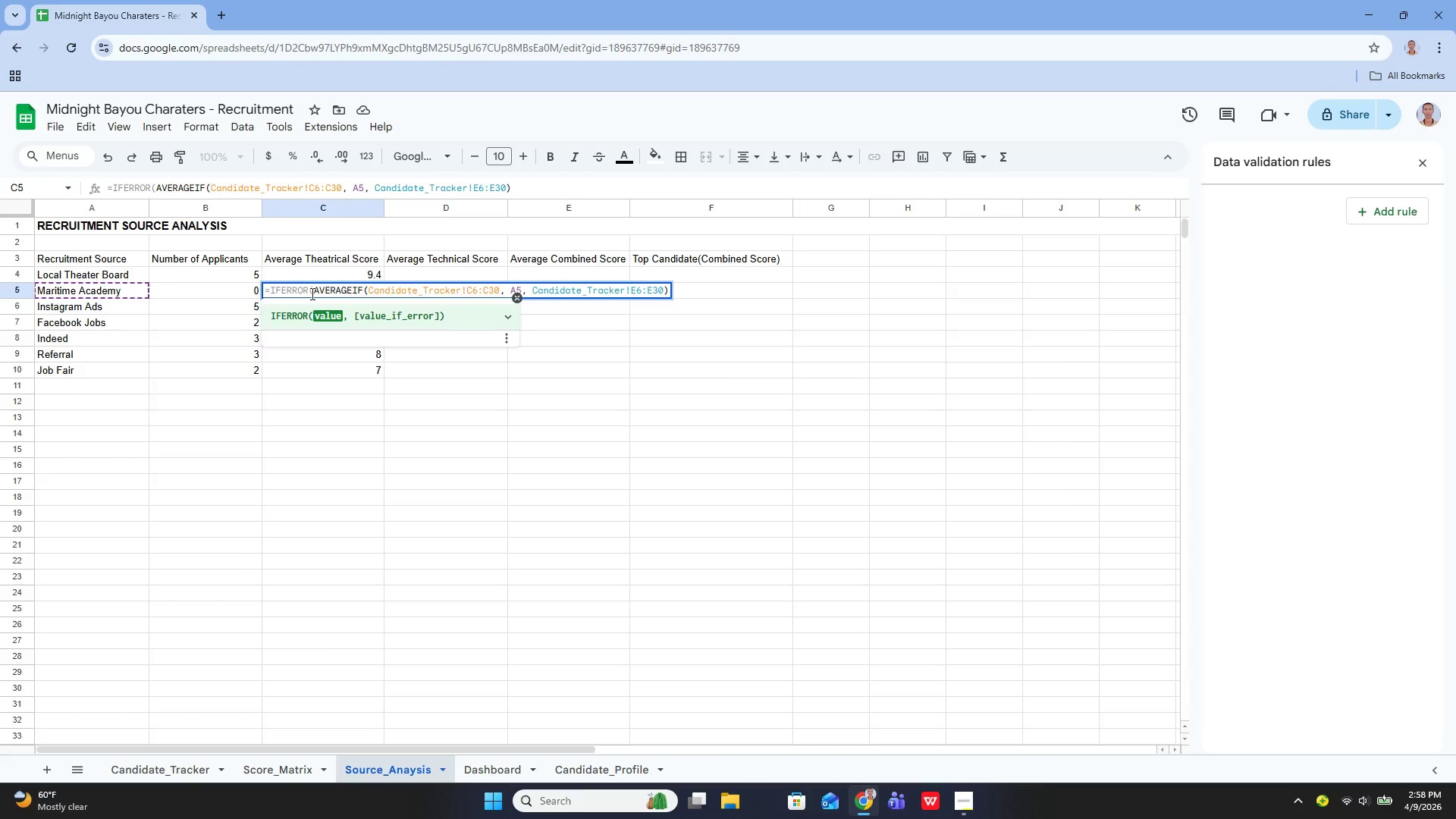 
hold_key(key=ArrowRight, duration=0.86)
 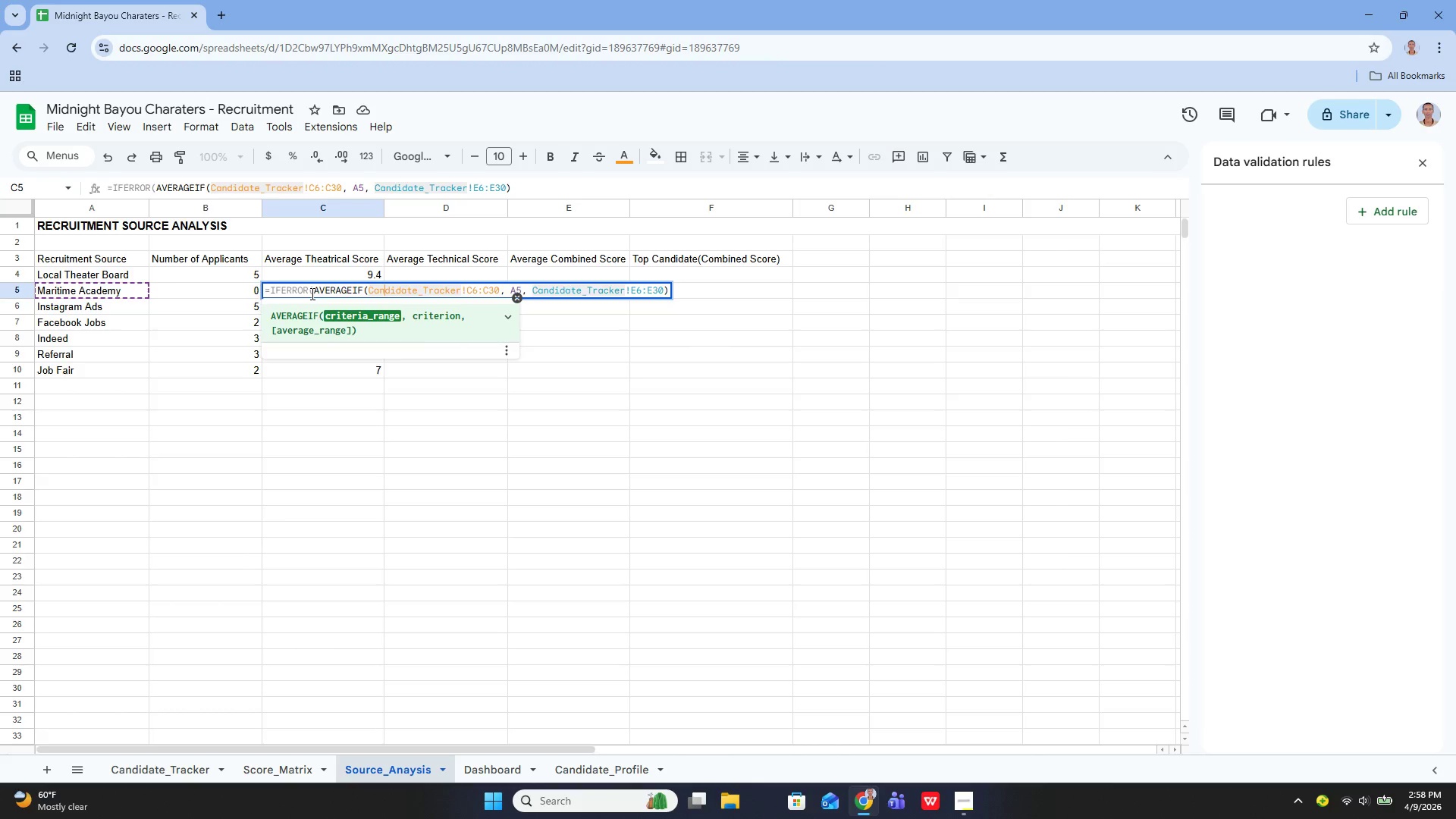 
wait(5.66)
 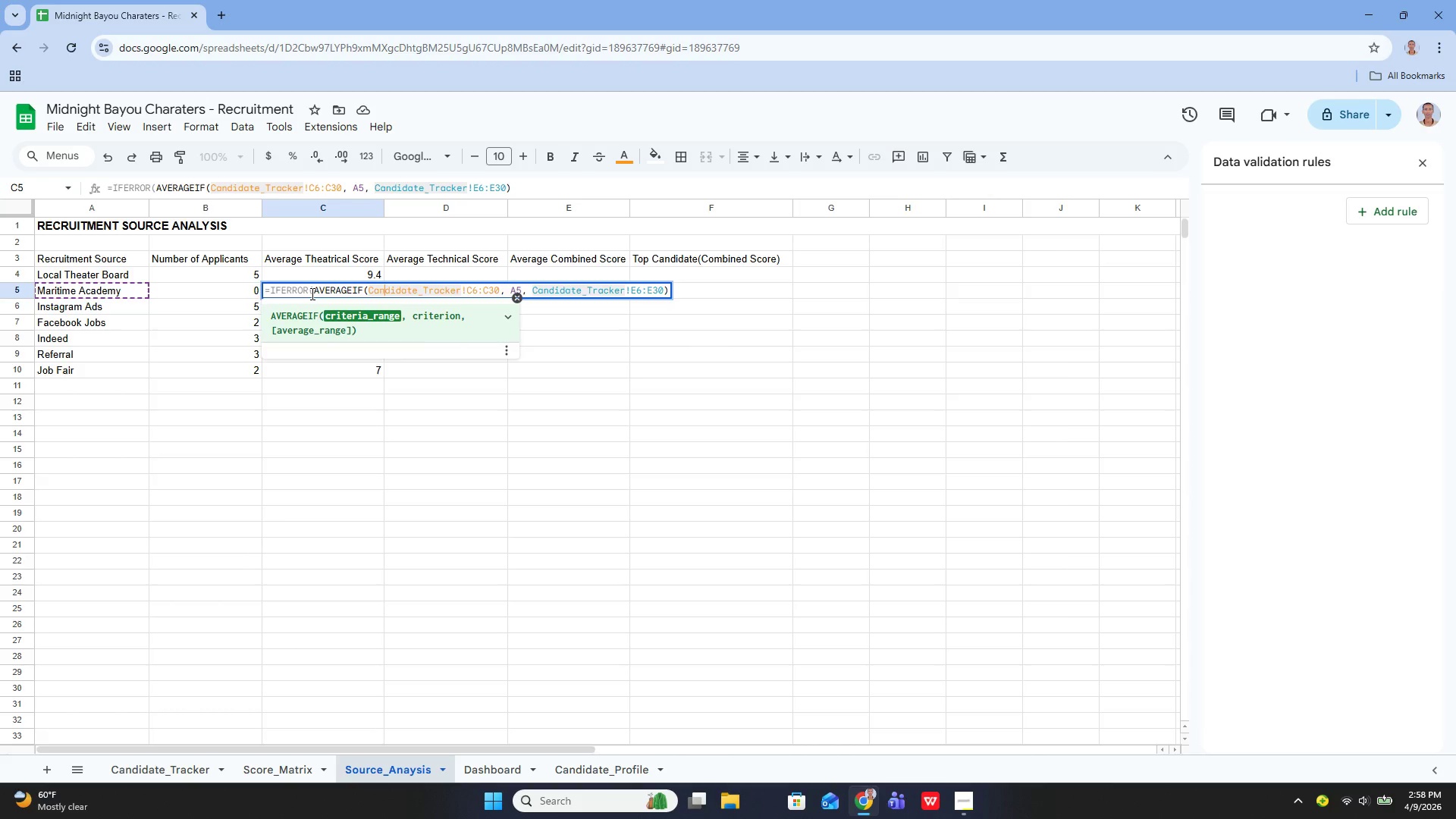 
hold_key(key=ArrowRight, duration=0.66)
 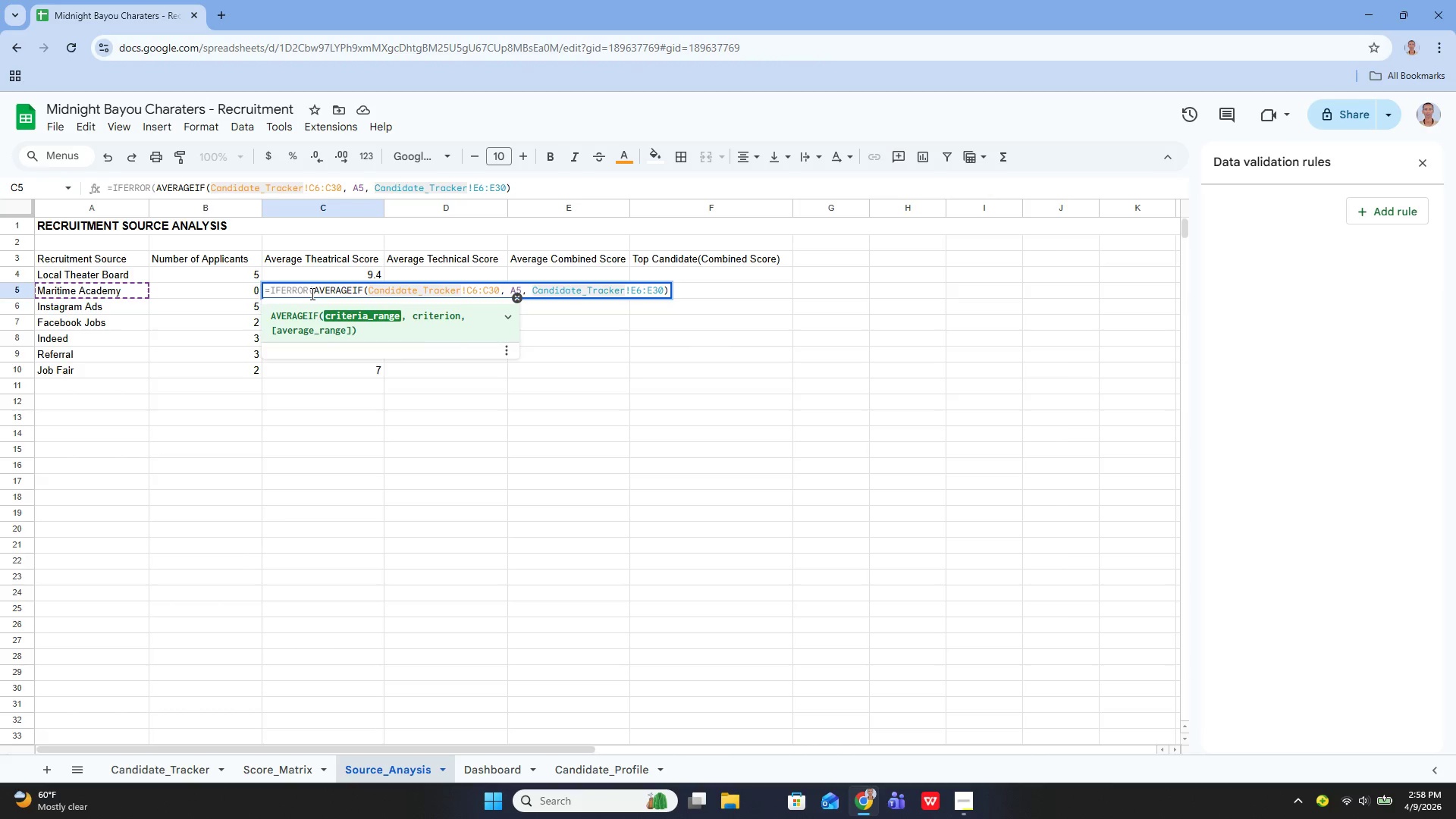 
hold_key(key=ArrowRight, duration=1.09)
 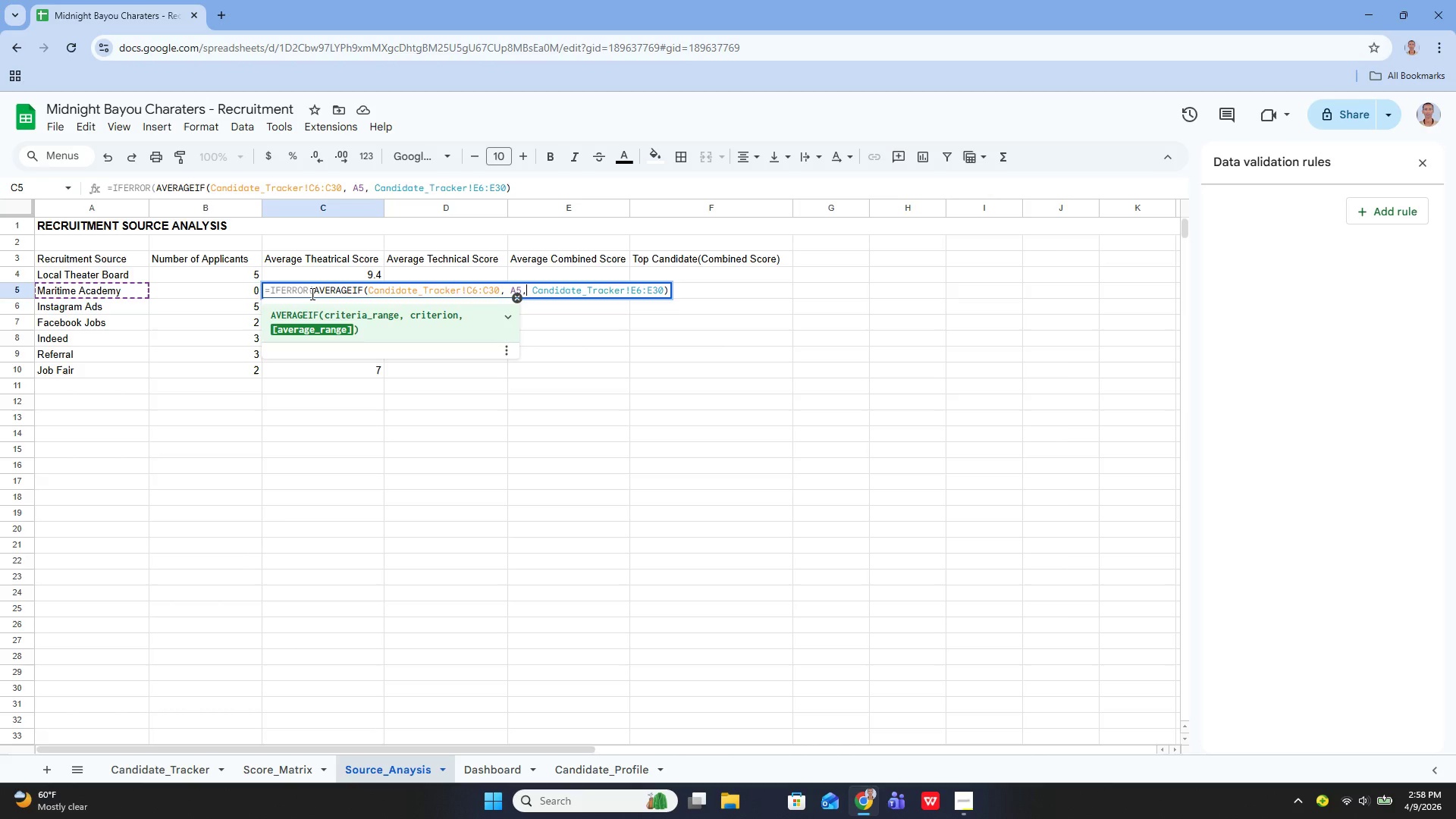 
hold_key(key=ArrowRight, duration=1.16)
 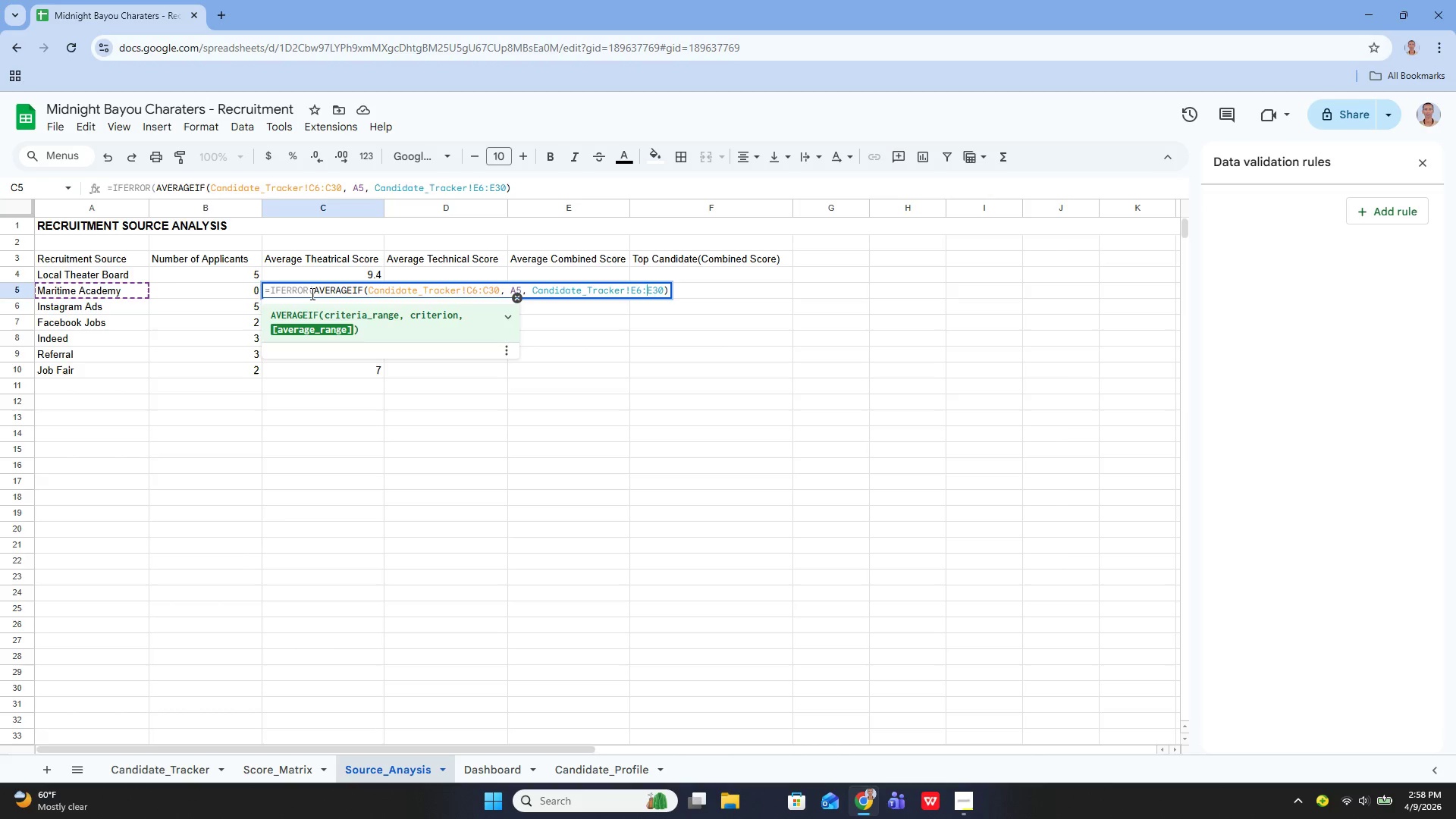 
key(ArrowRight)
 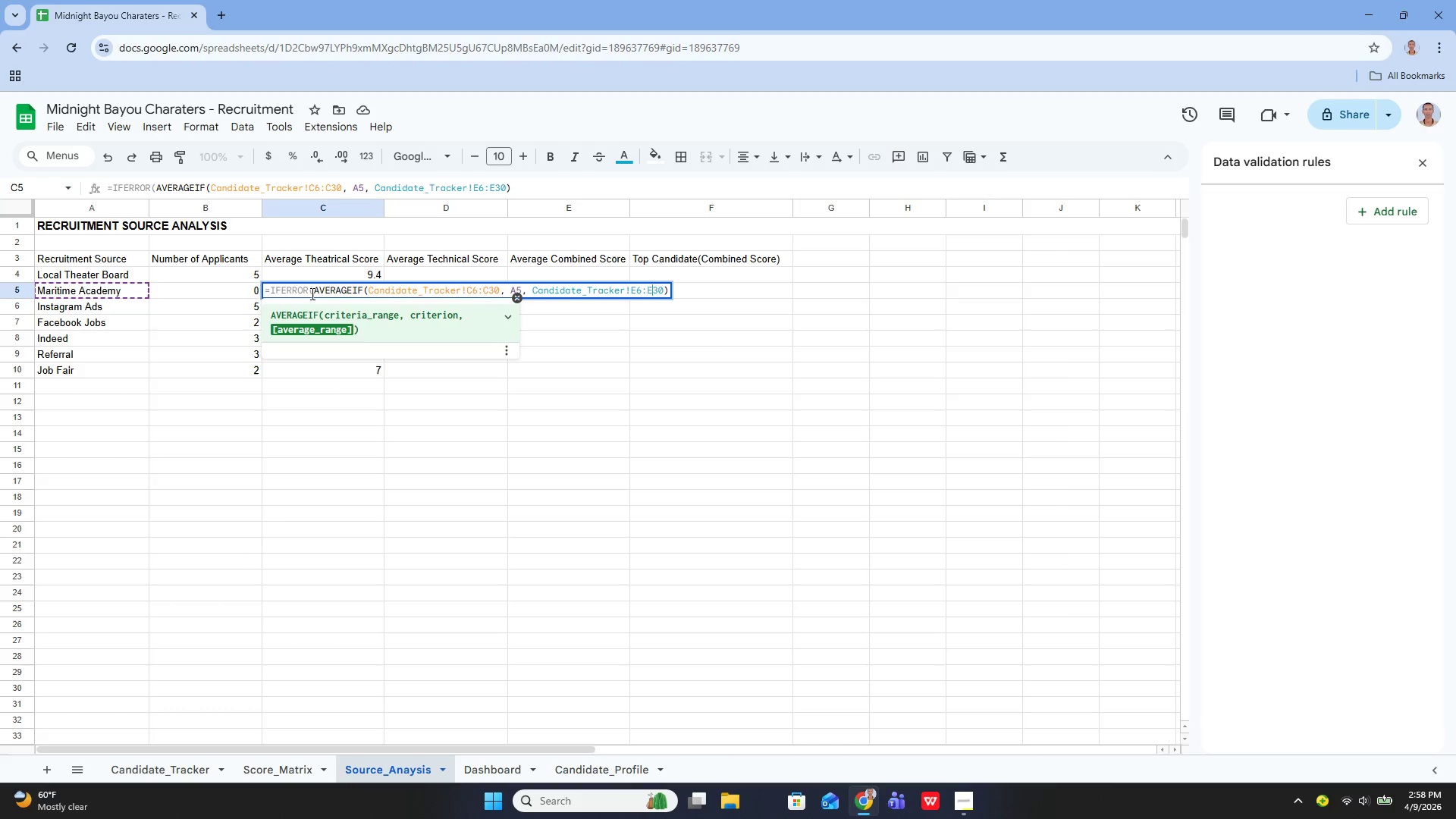 
key(ArrowRight)
 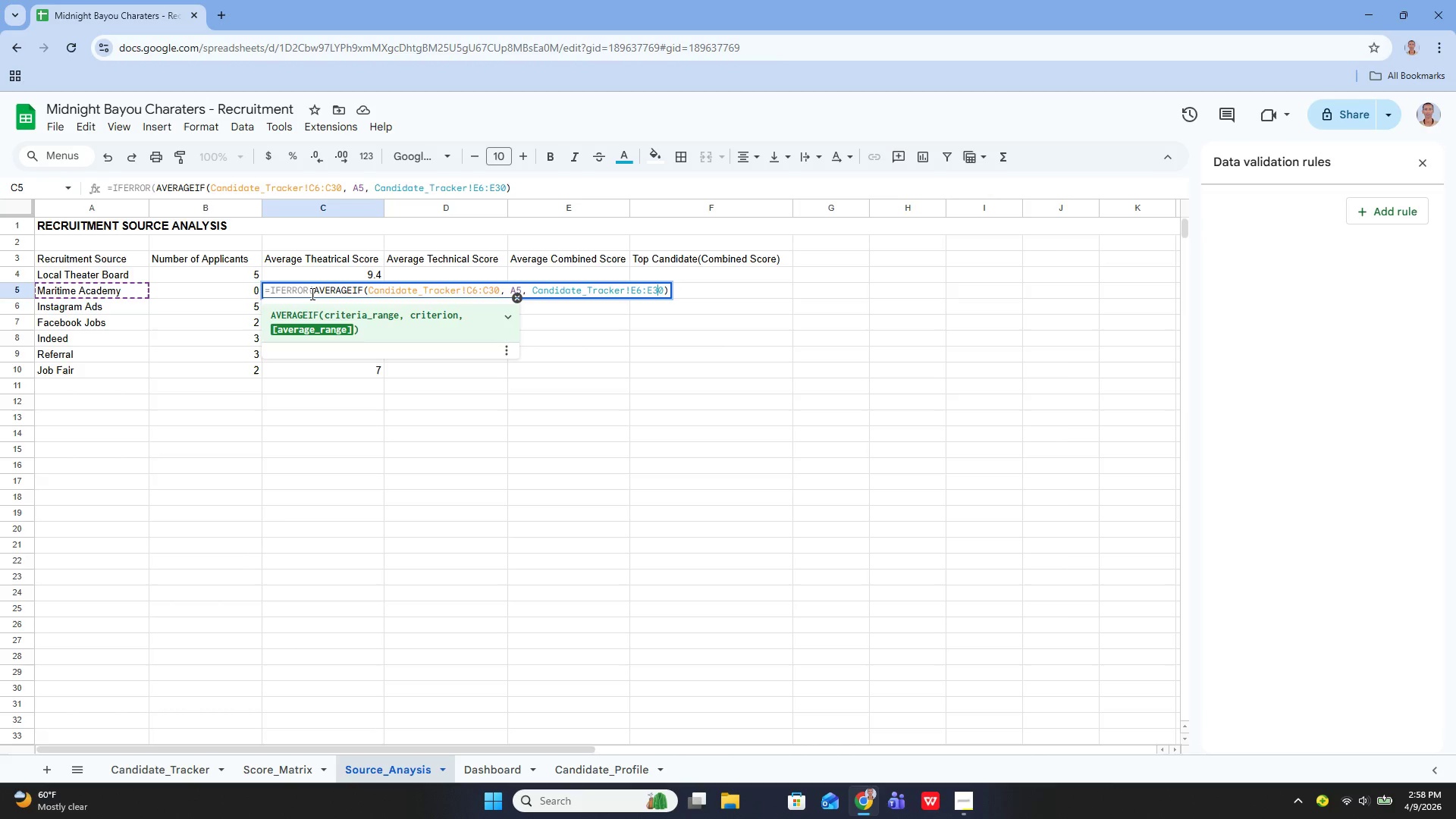 
key(ArrowRight)
 